 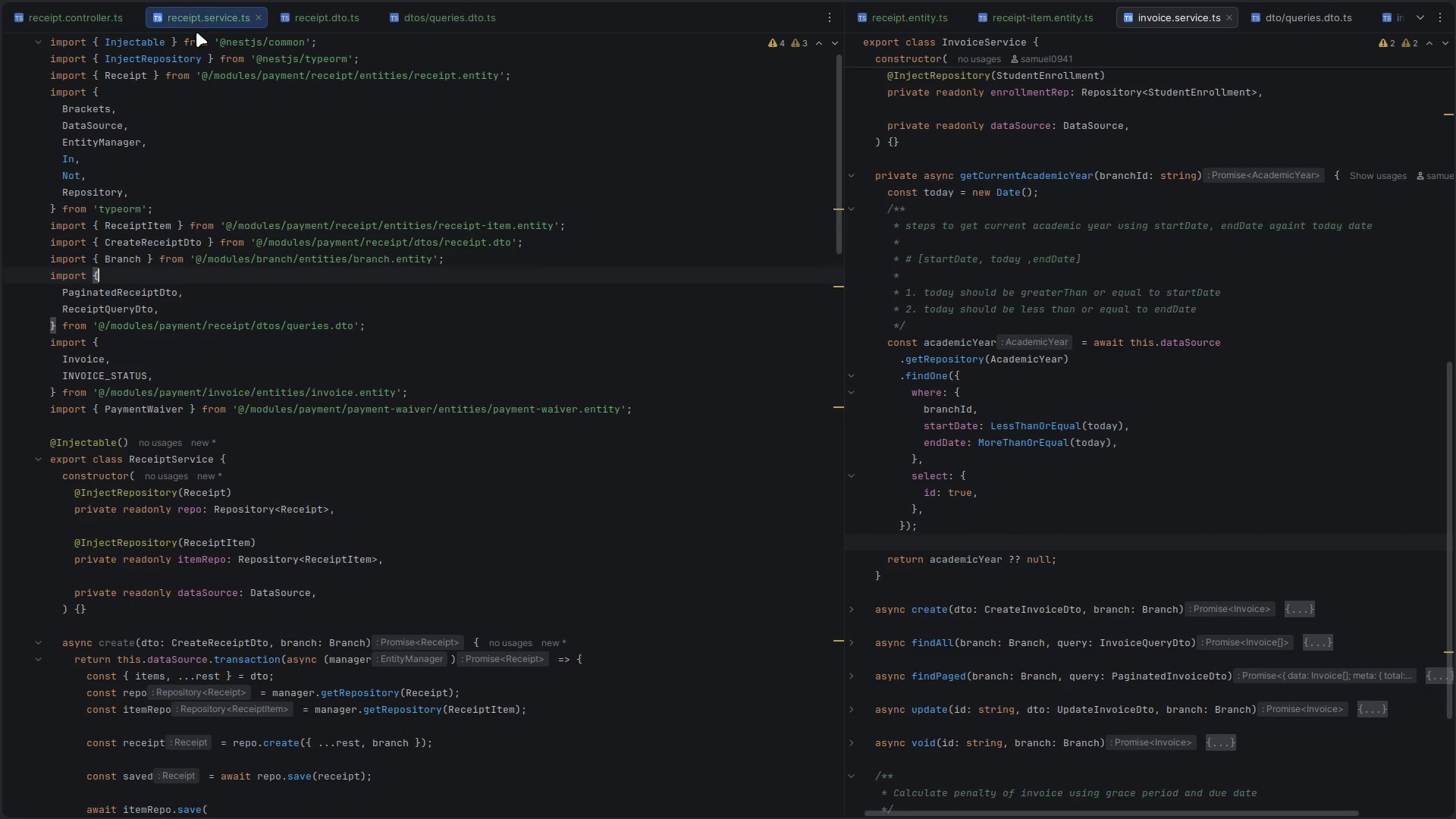 
scroll: coordinate [209, 269], scroll_direction: down, amount: 20.0
 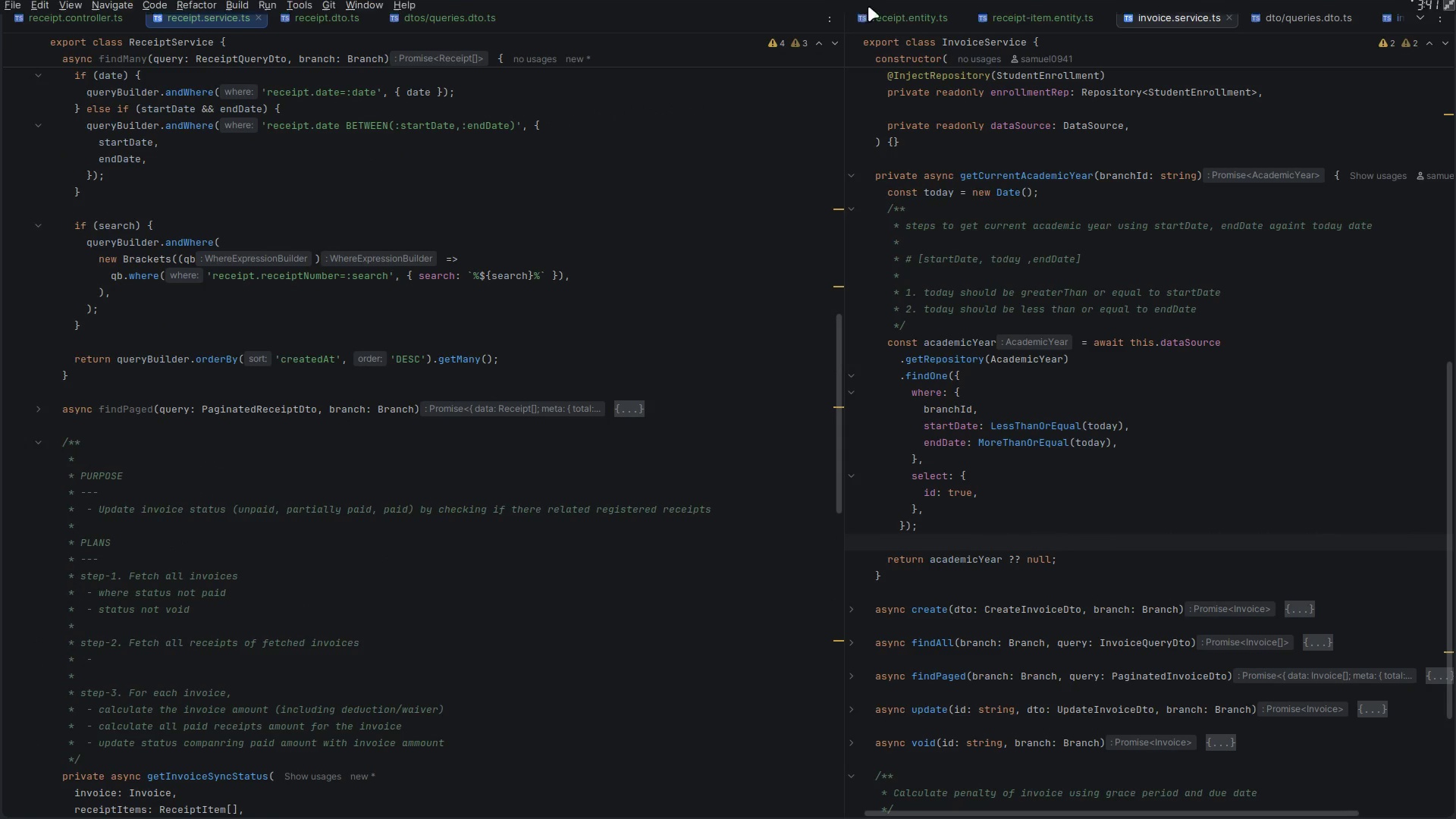 
left_click([1171, 257])
 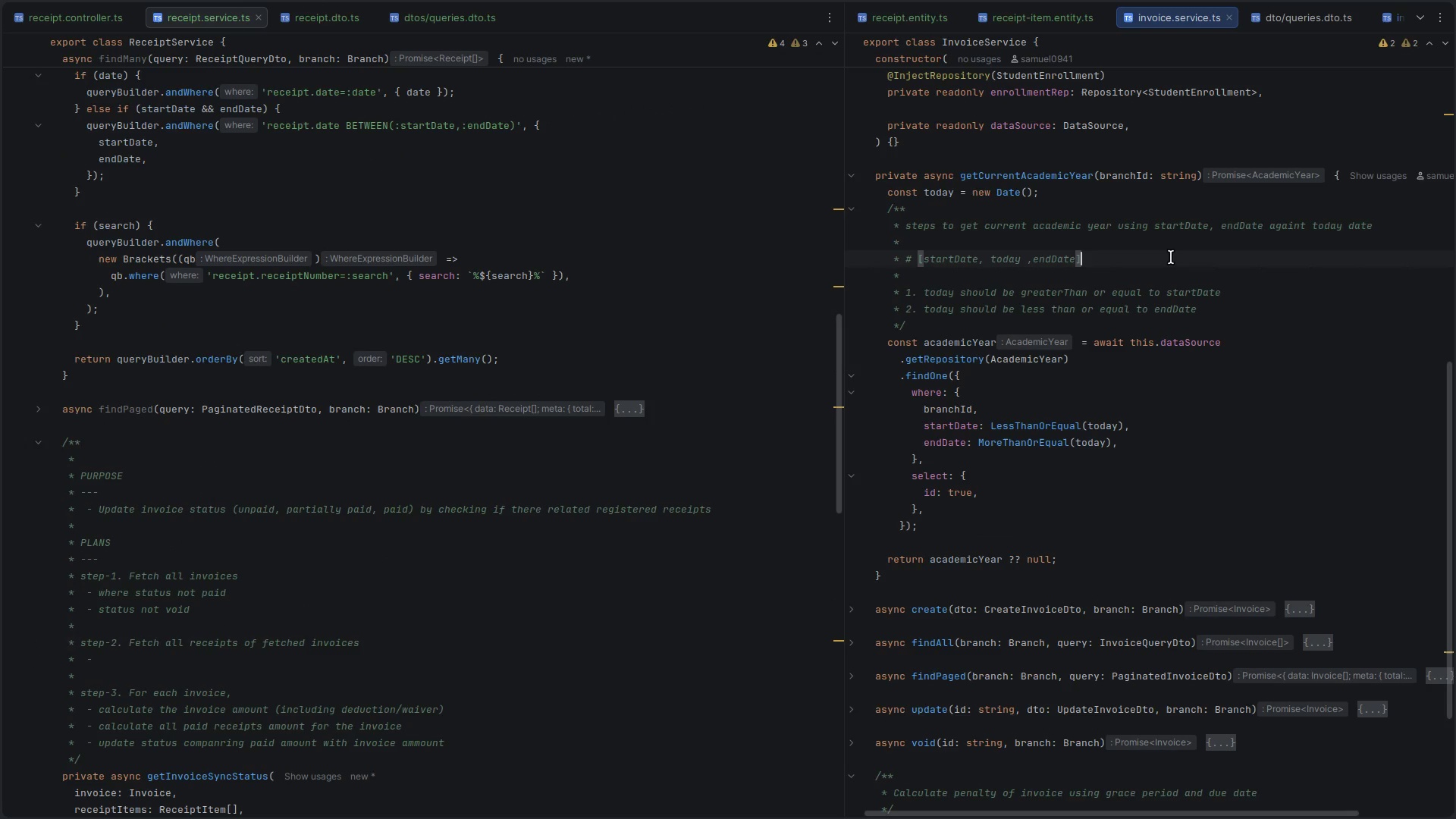 
key(Control+P)
 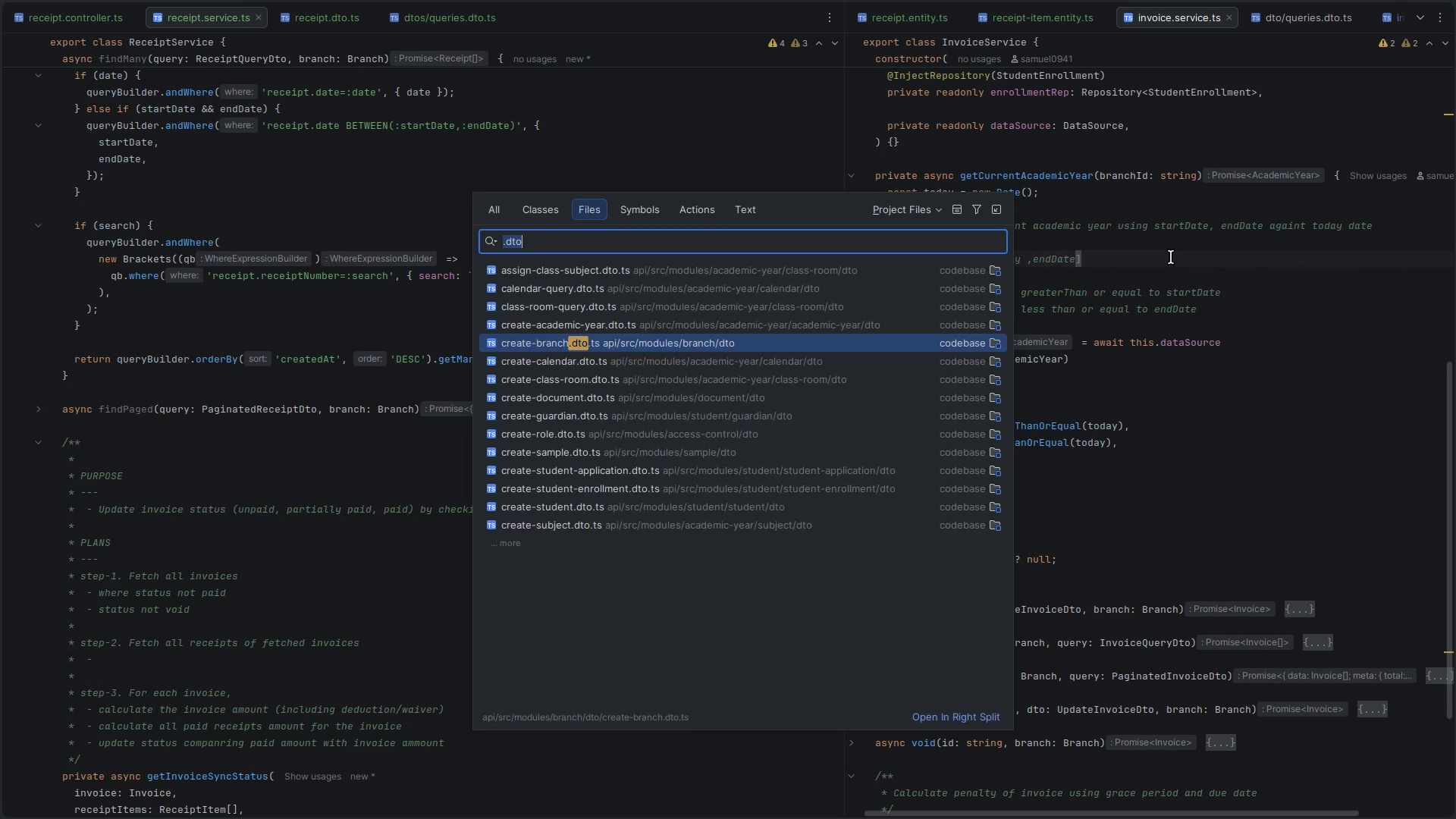 
type(invioce.cont)
 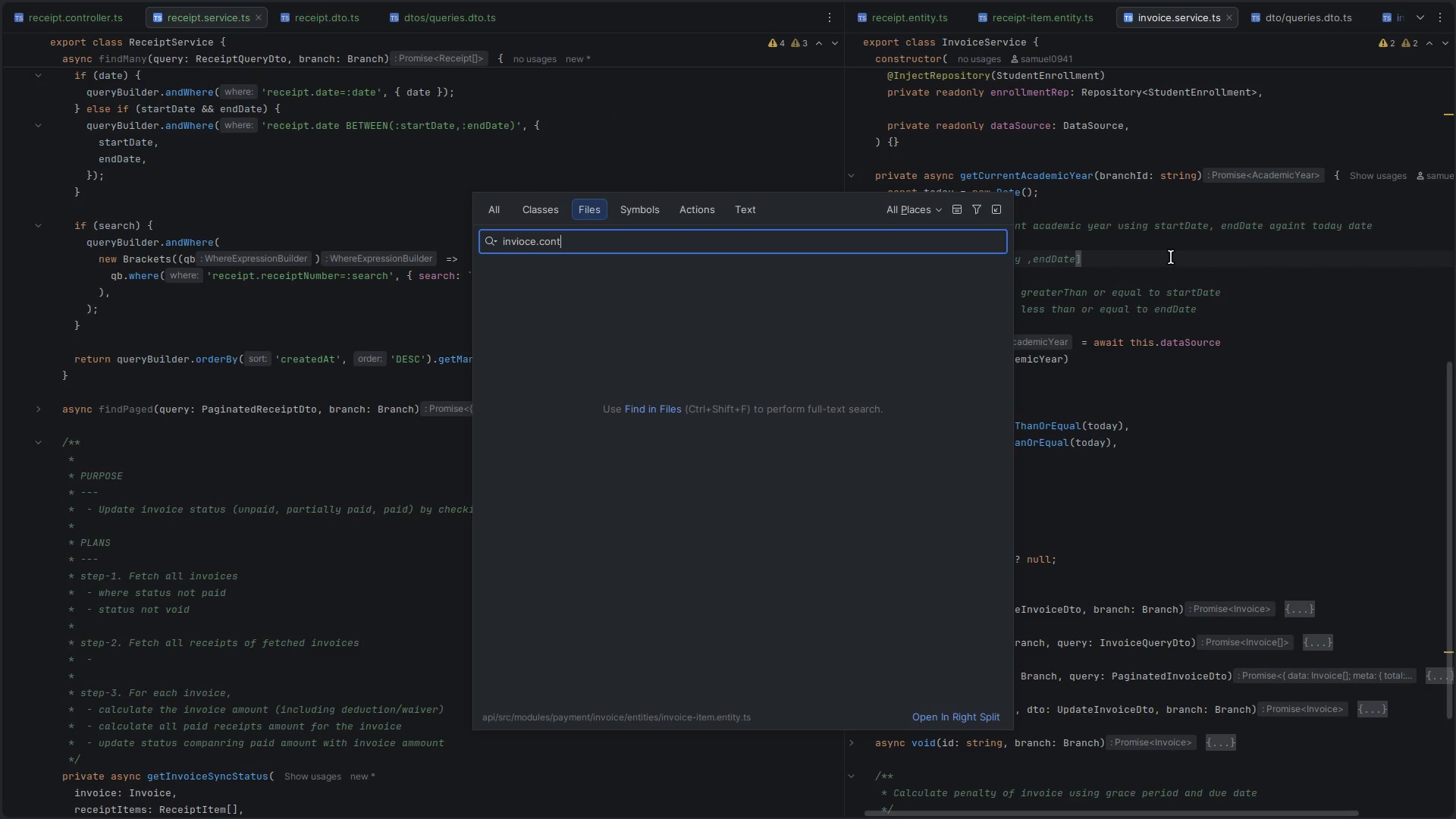 
key(Control+ControlLeft)
 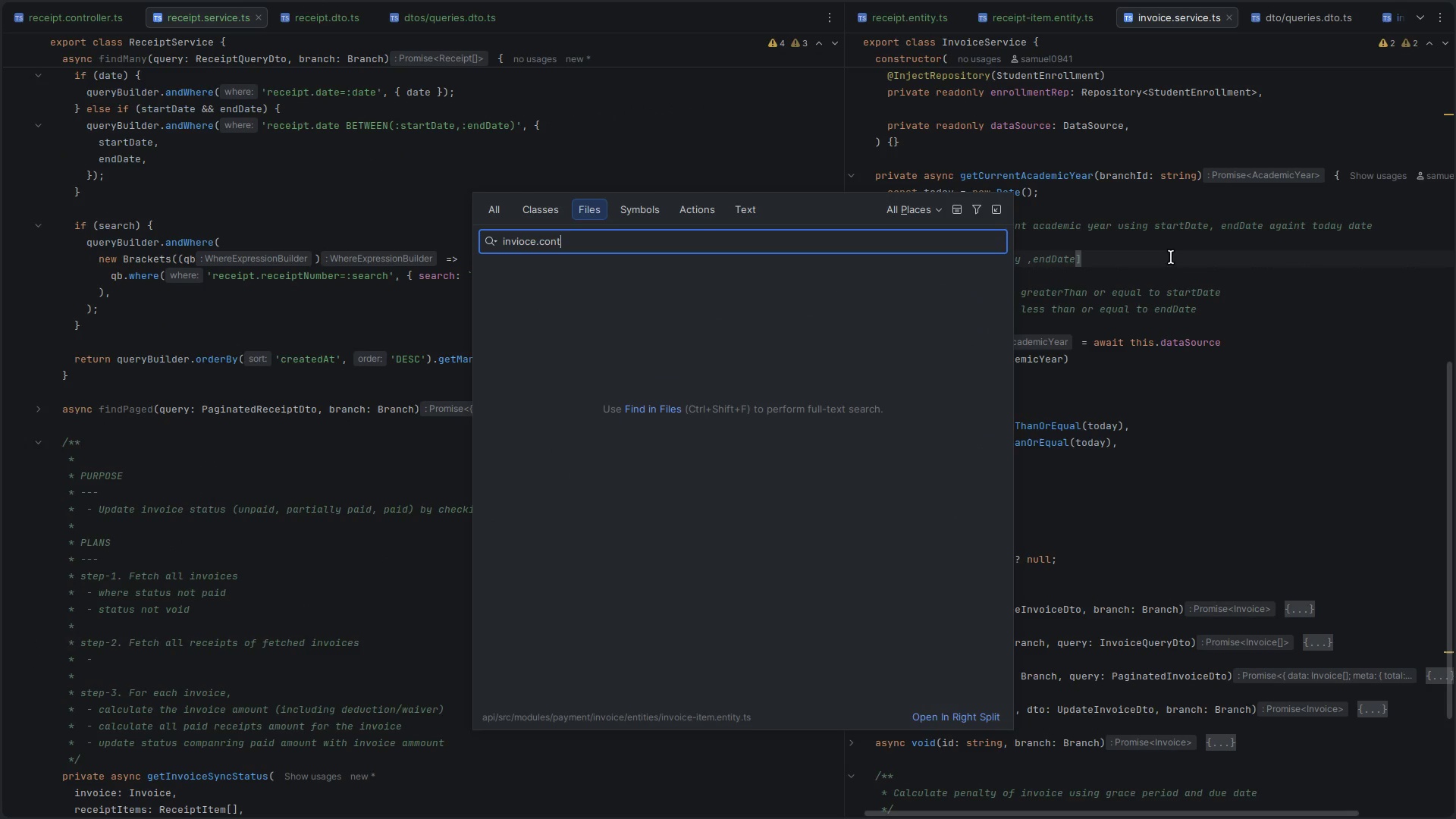 
key(Control+A)
 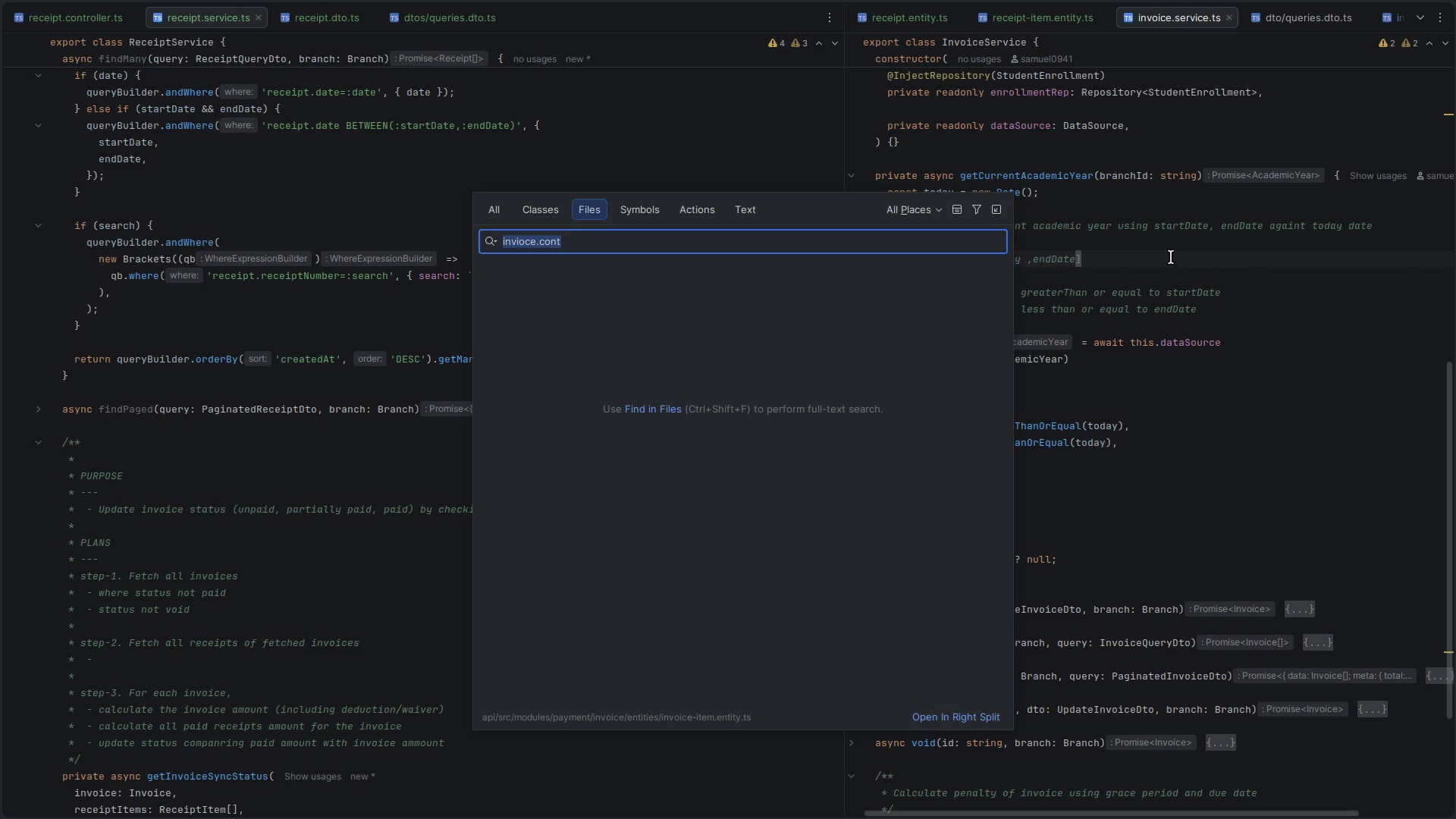 
key(Escape)
 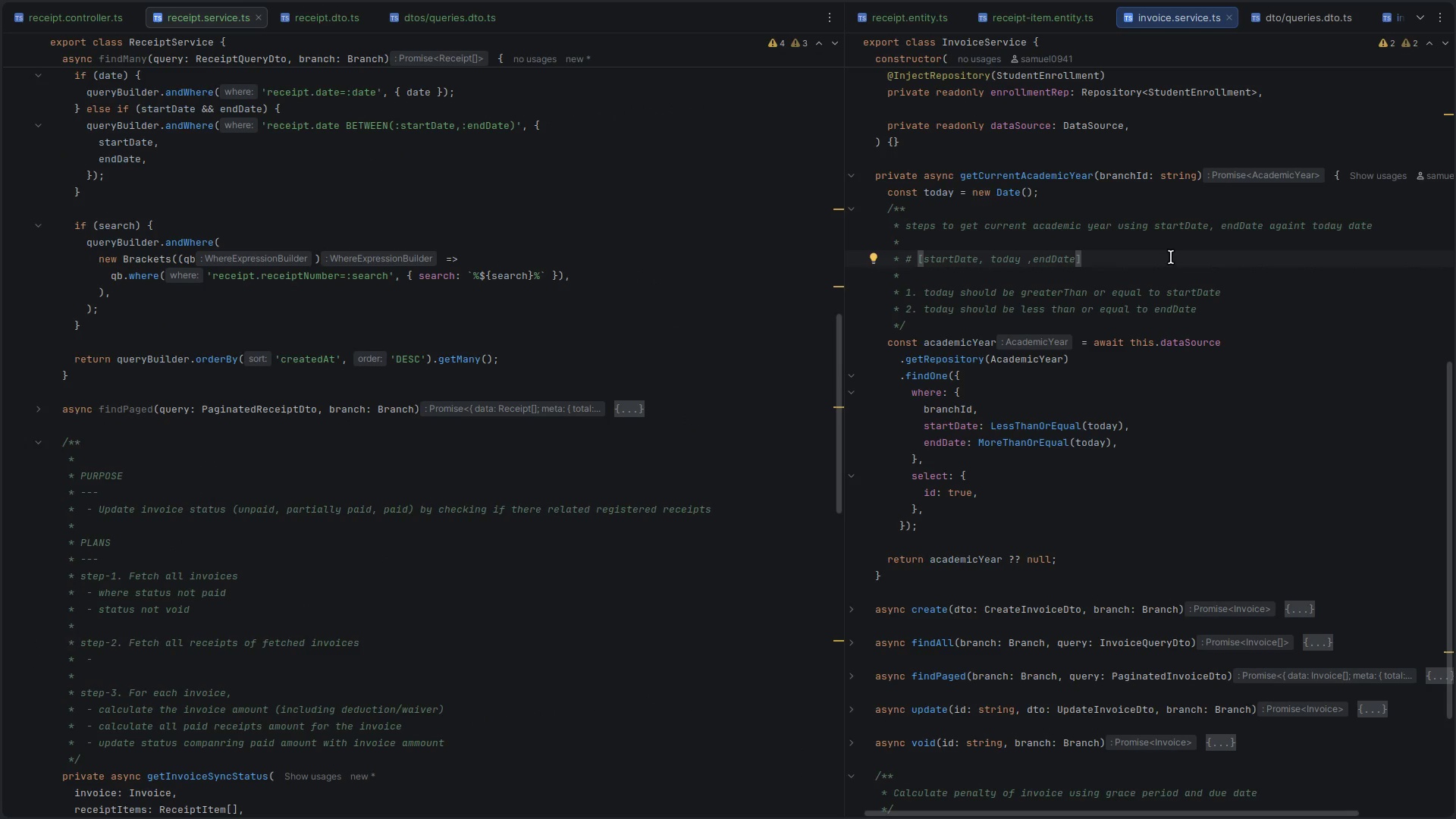 
key(Control+ControlLeft)
 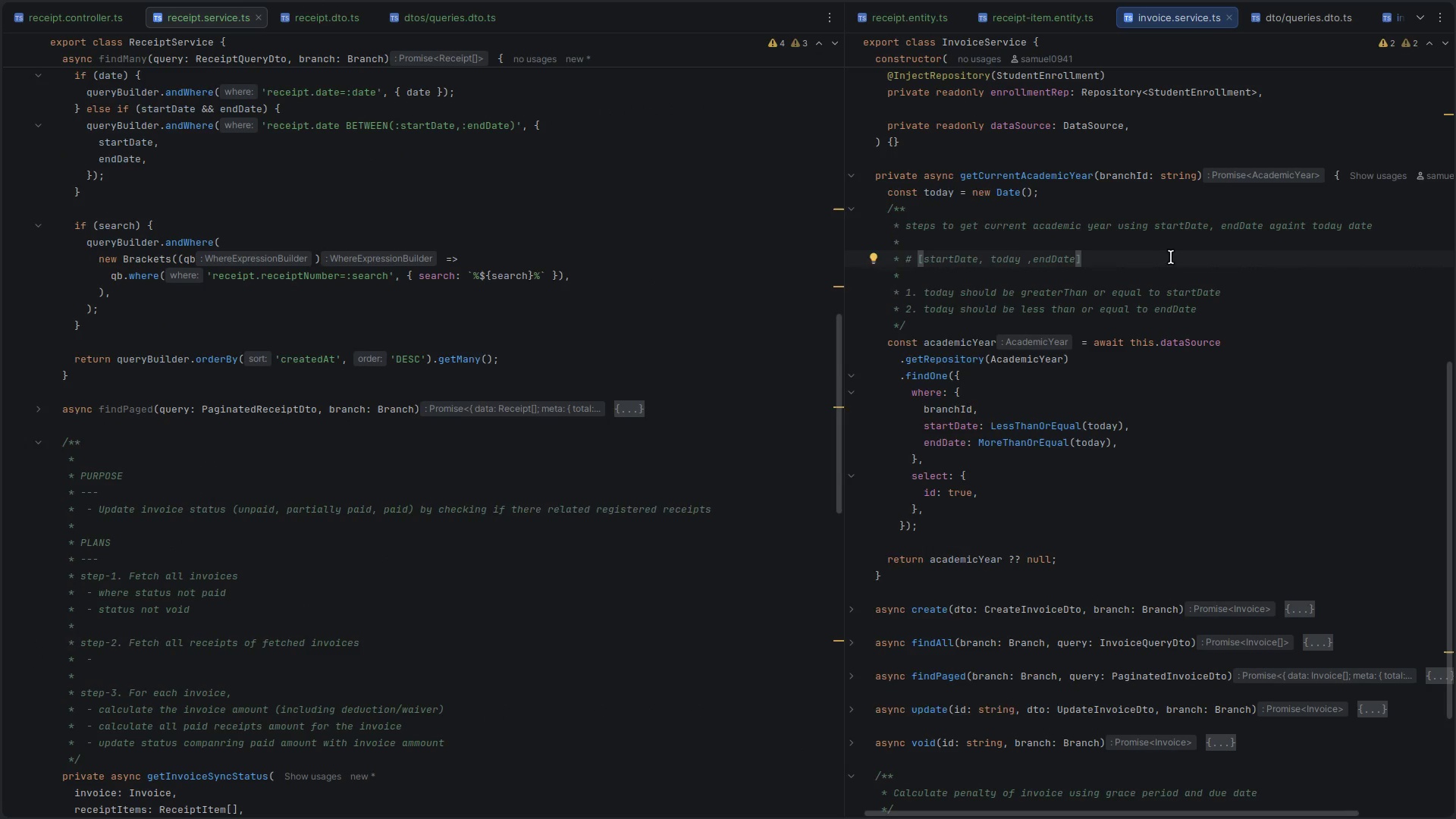 
key(Control+P)
 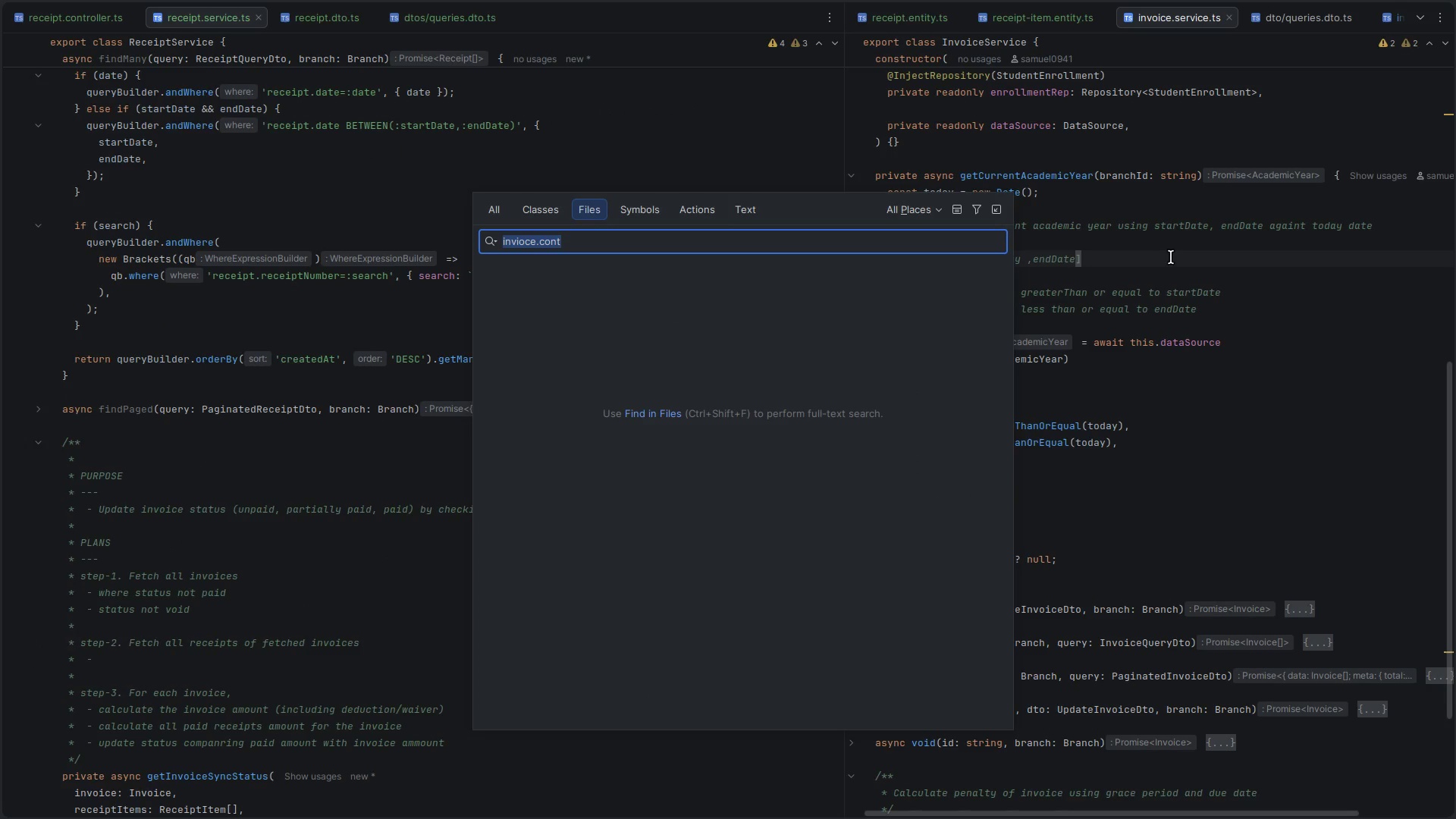 
type(.controller.ts)
 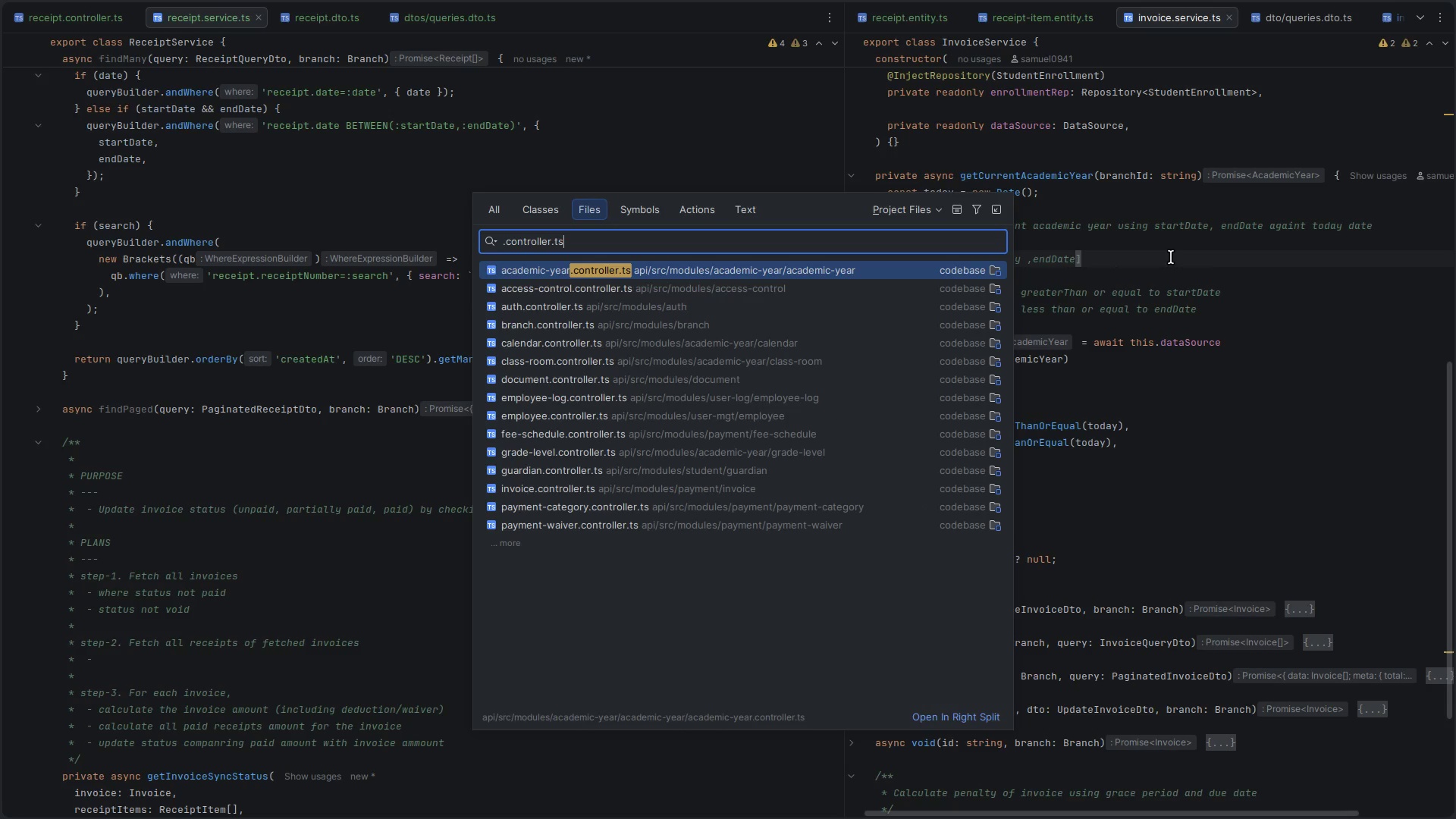 
key(ArrowDown)
 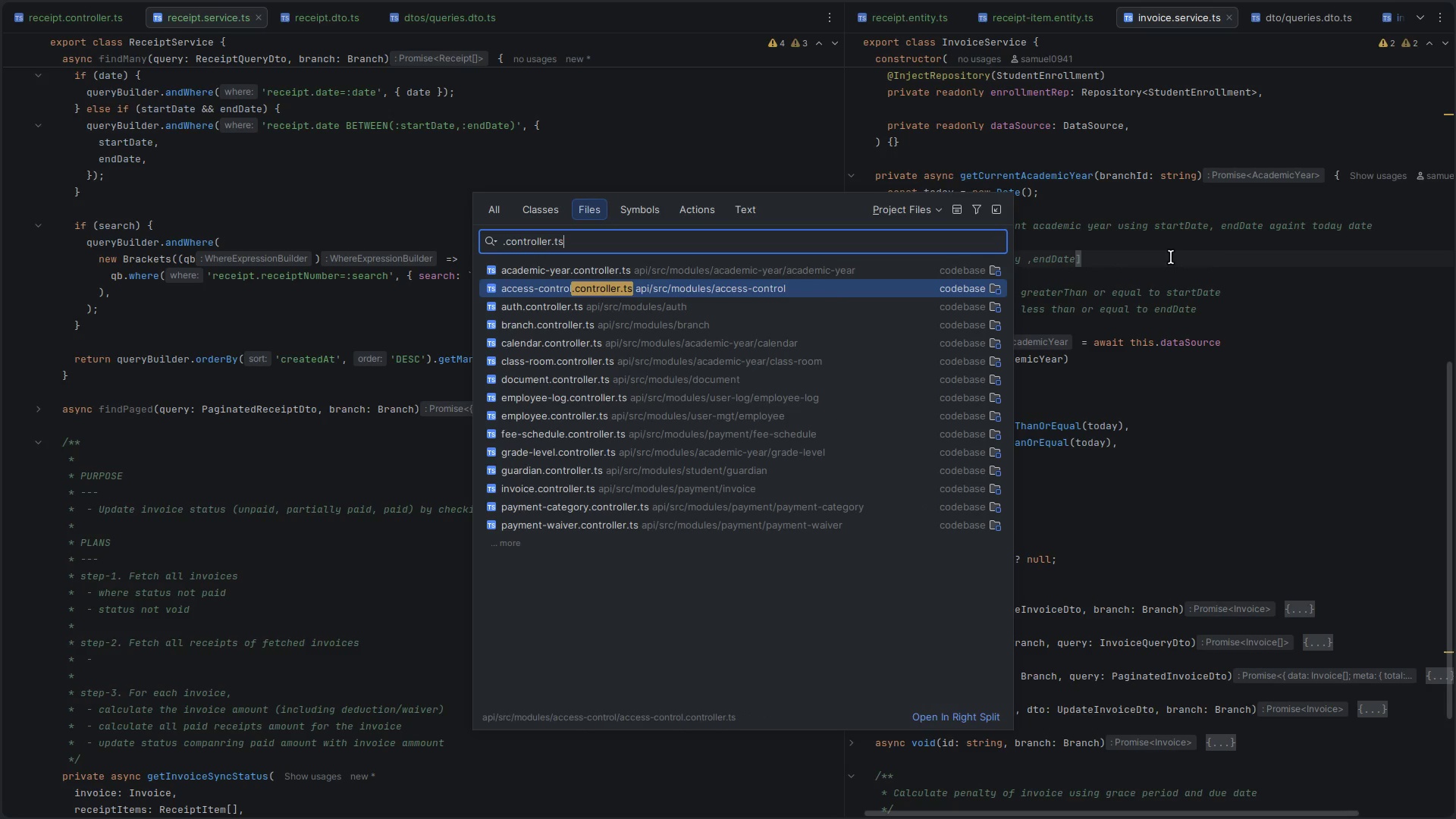 
key(ArrowDown)
 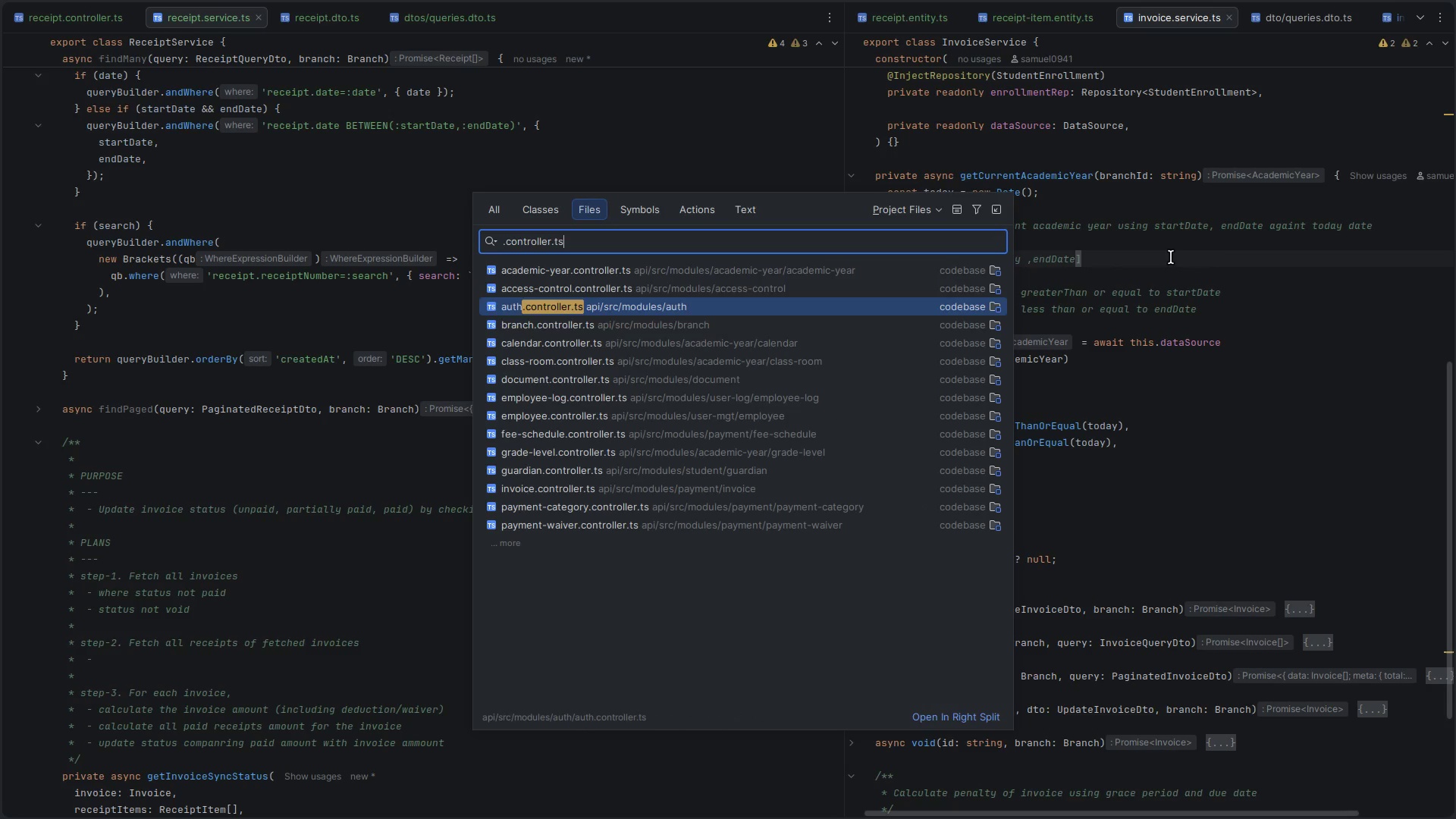 
key(ArrowDown)
 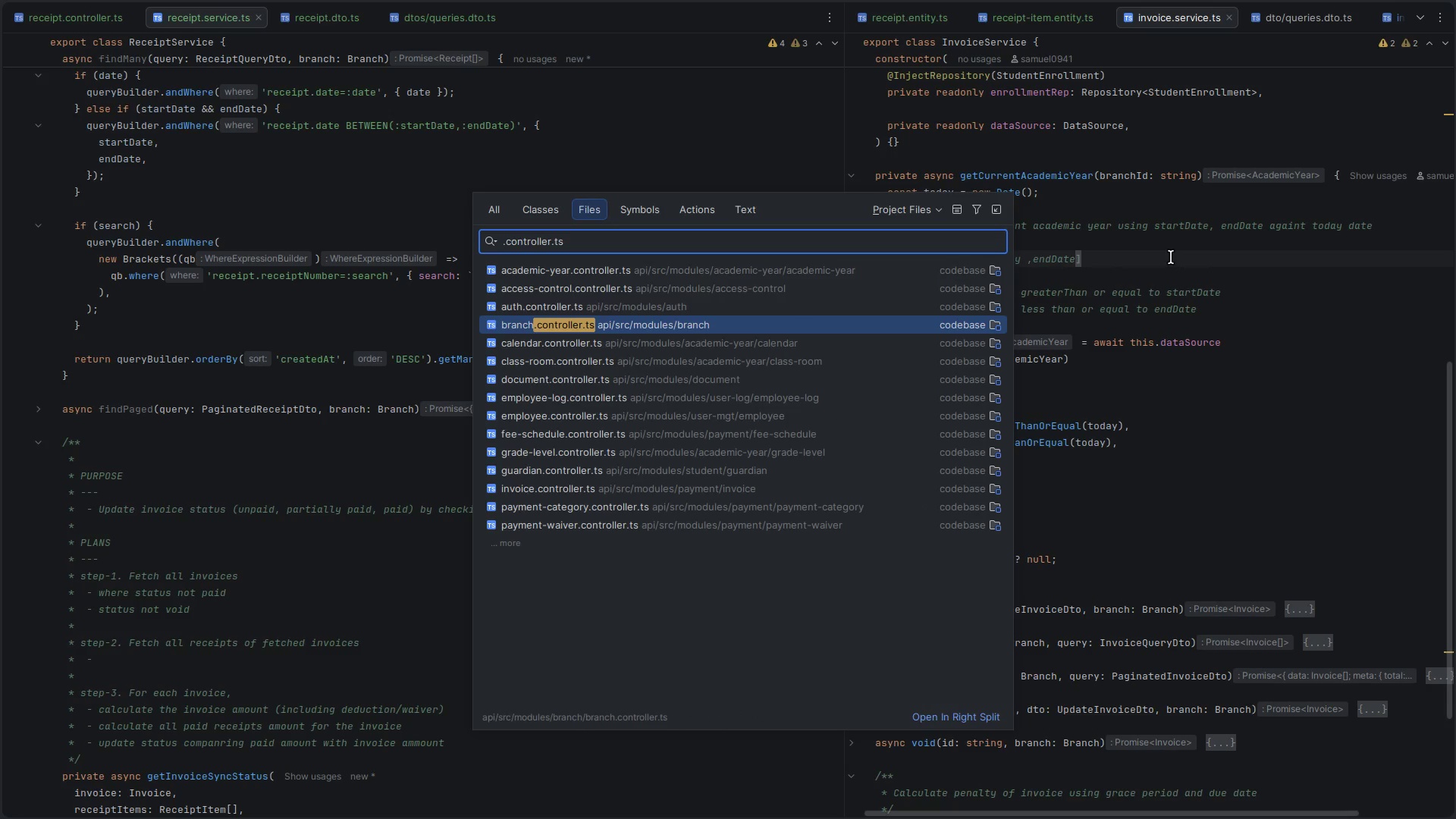 
key(Enter)
 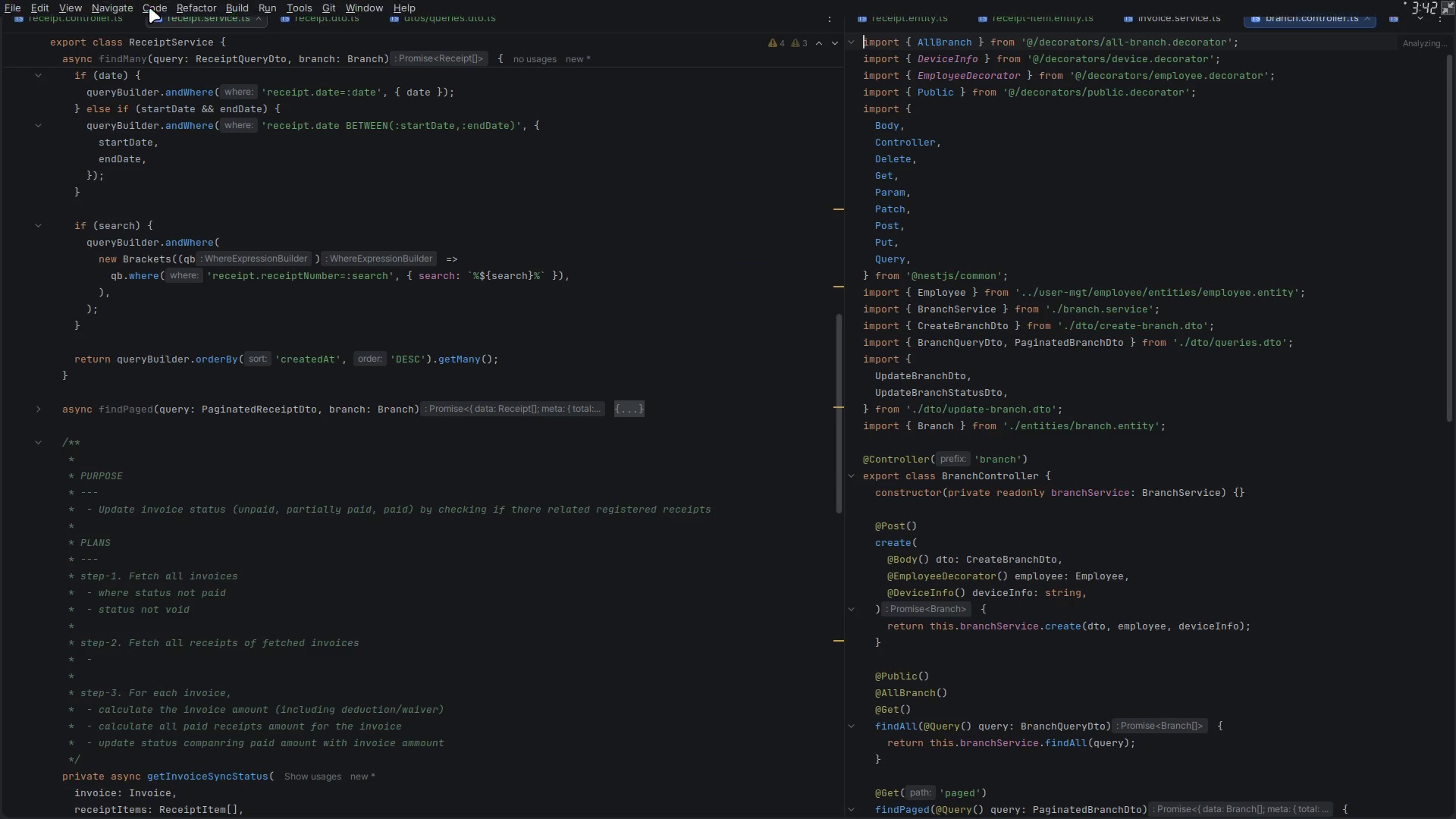 
double_click([63, 8])
 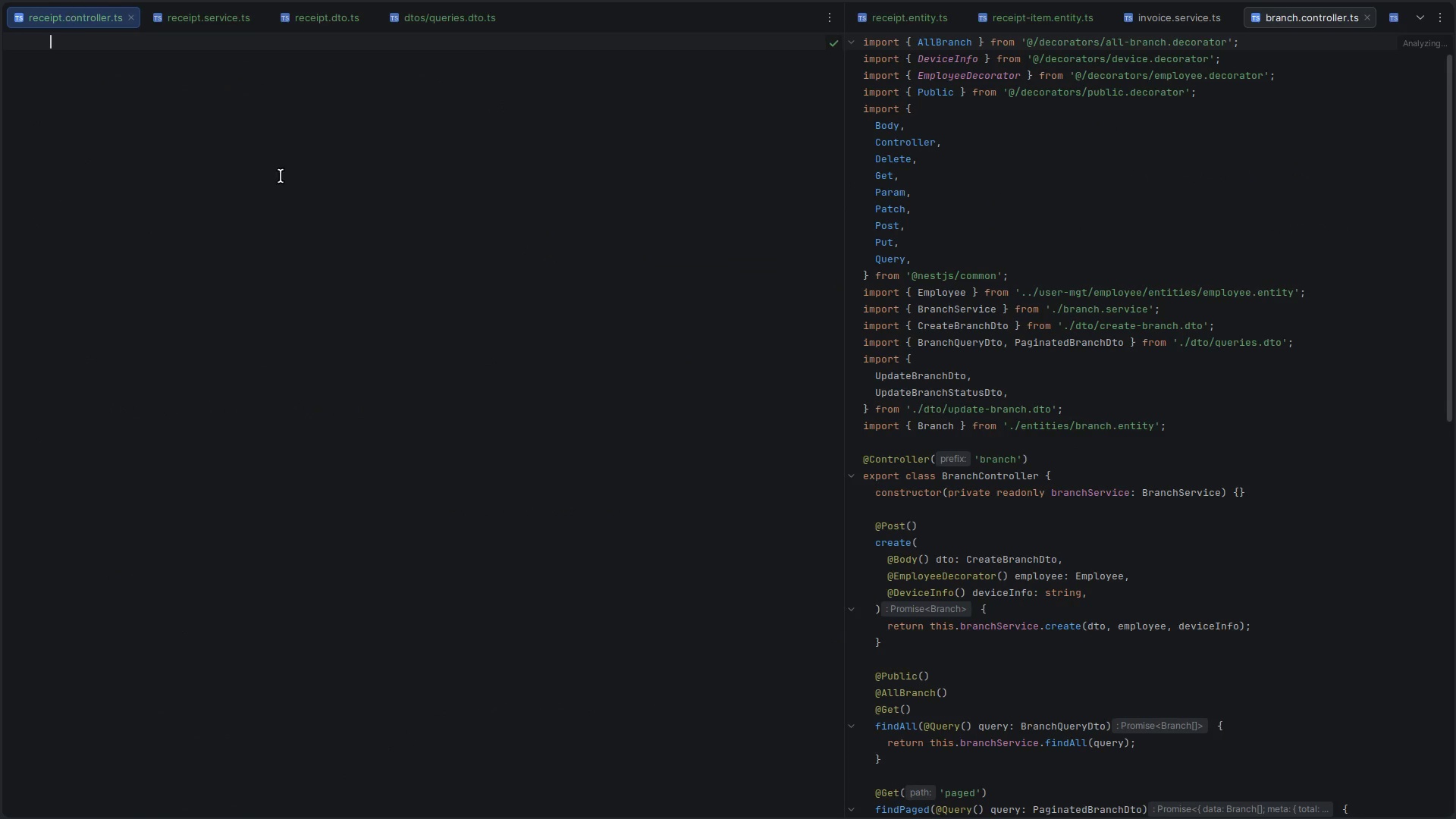 
left_click([325, 221])
 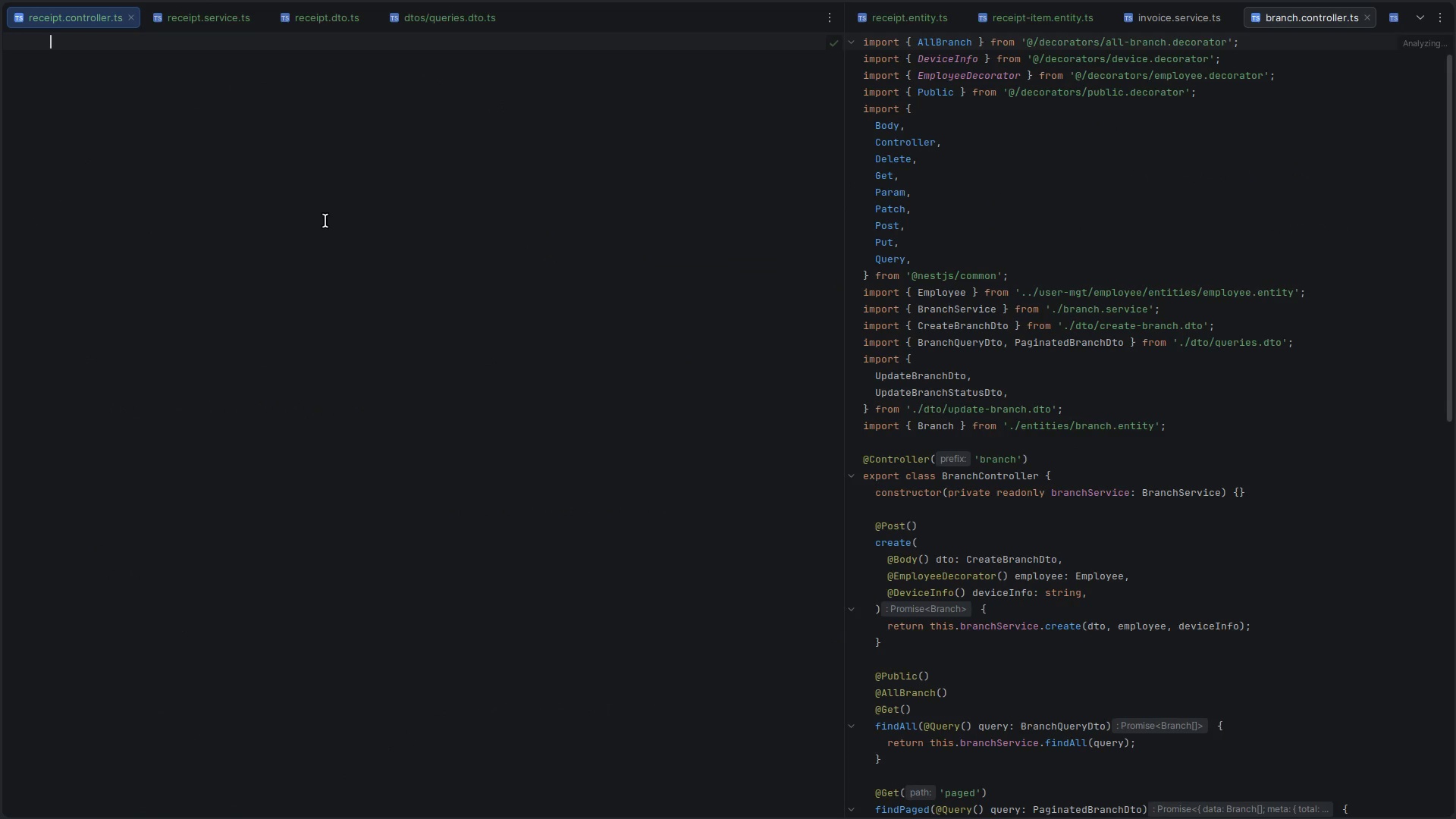 
hold_key(key=ShiftLeft, duration=0.7)
 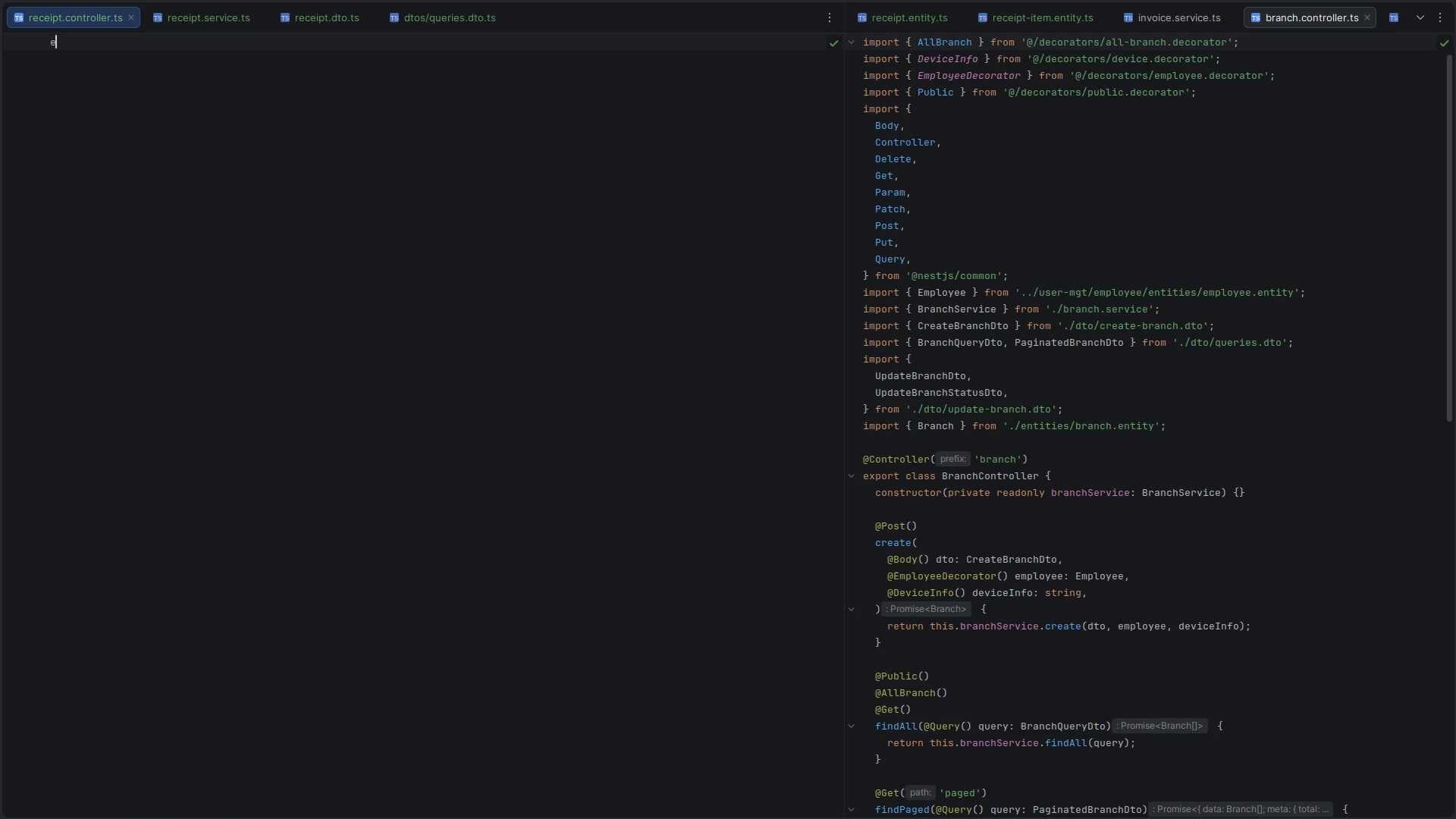 
type(export clas)
 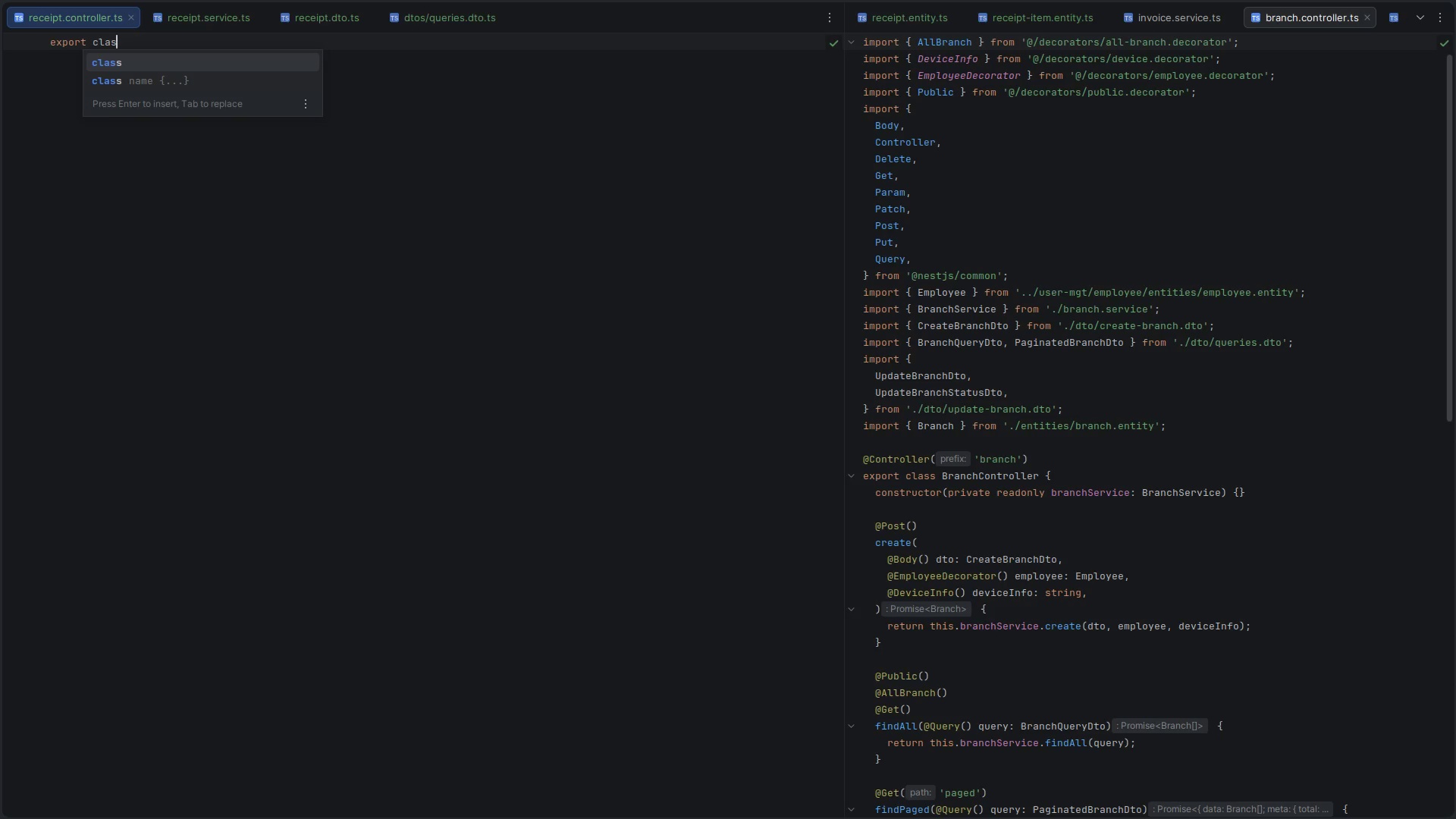 
key(ArrowDown)
 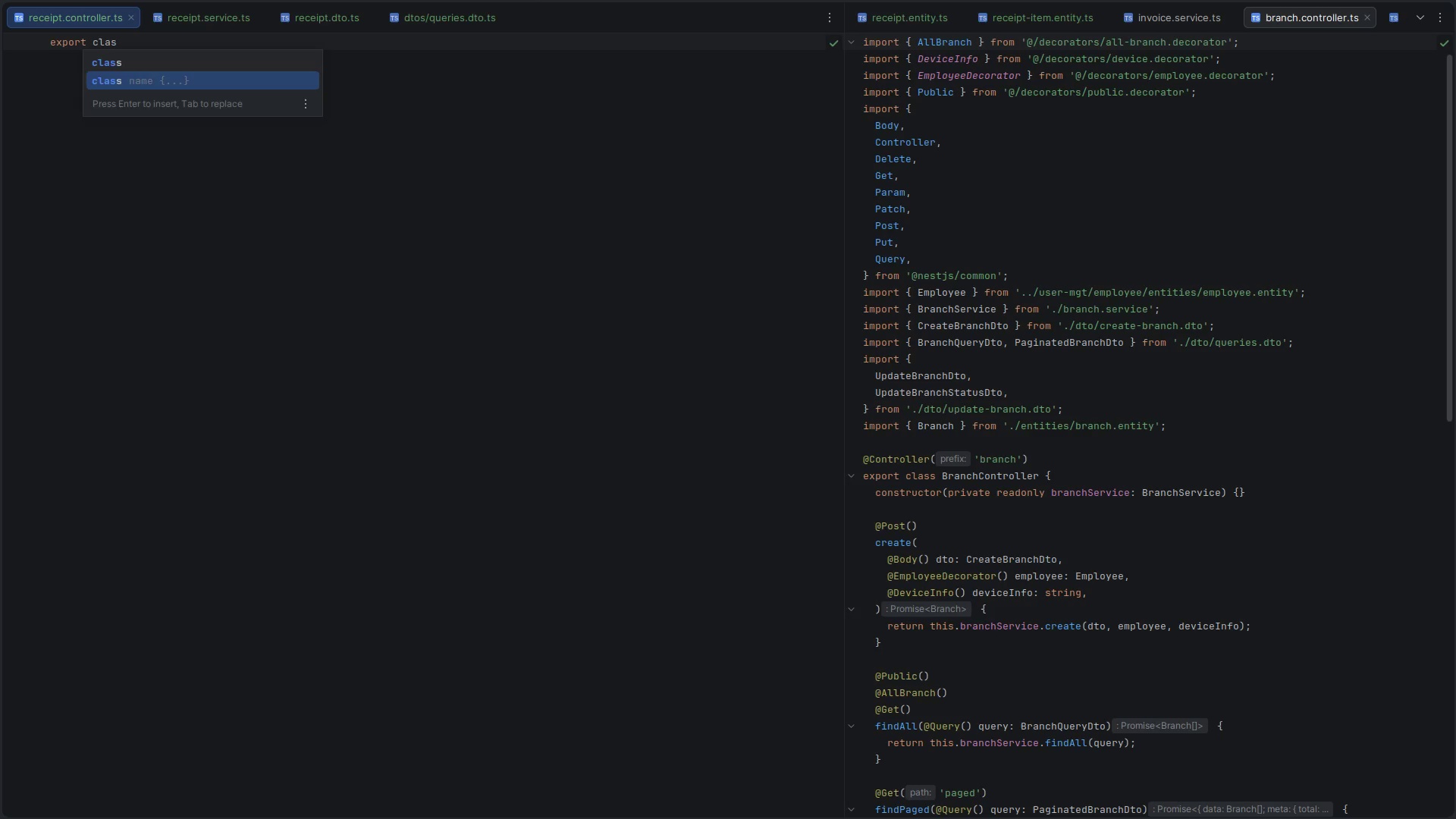 
key(Enter)
 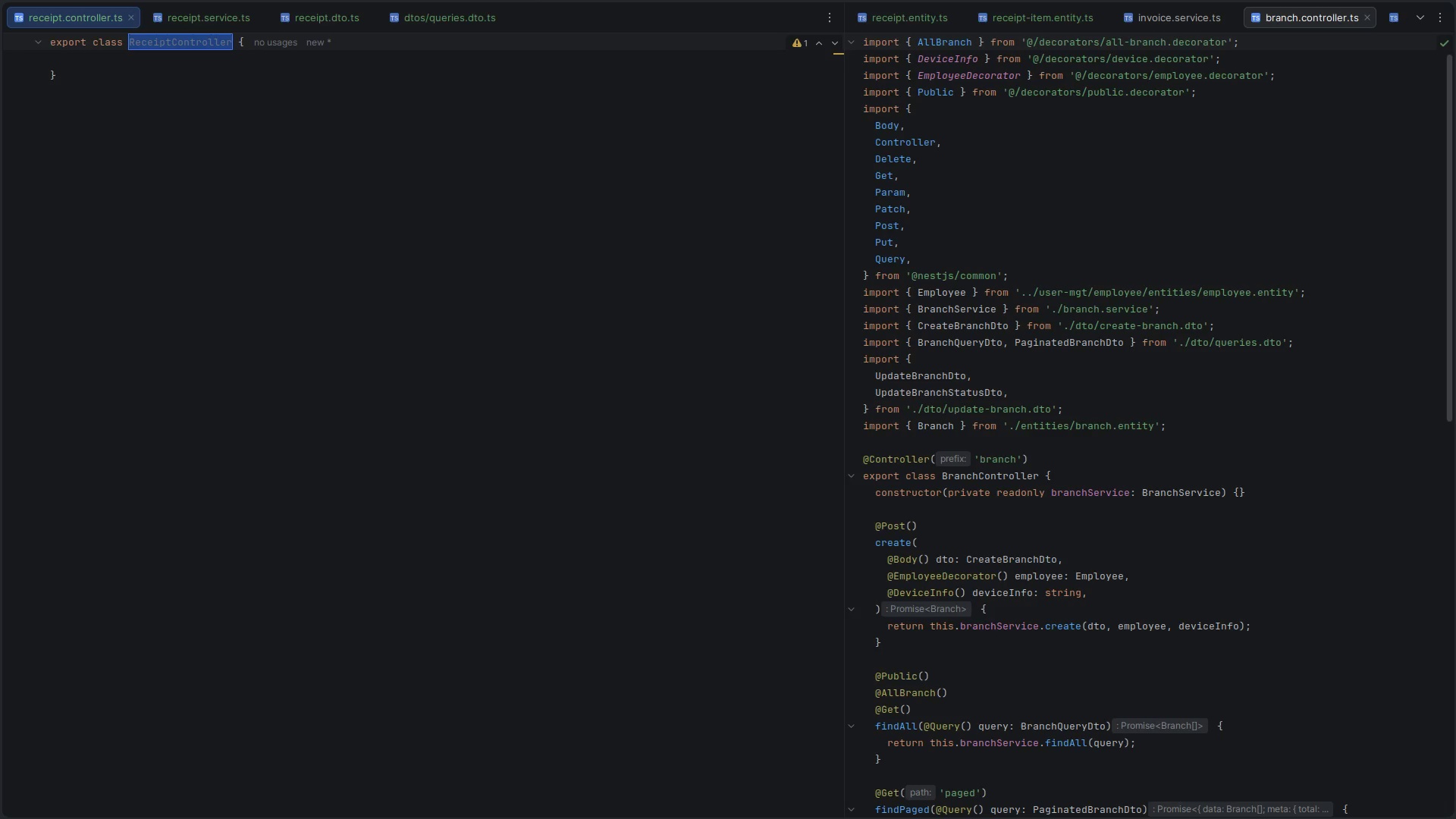 
key(ArrowUp)
 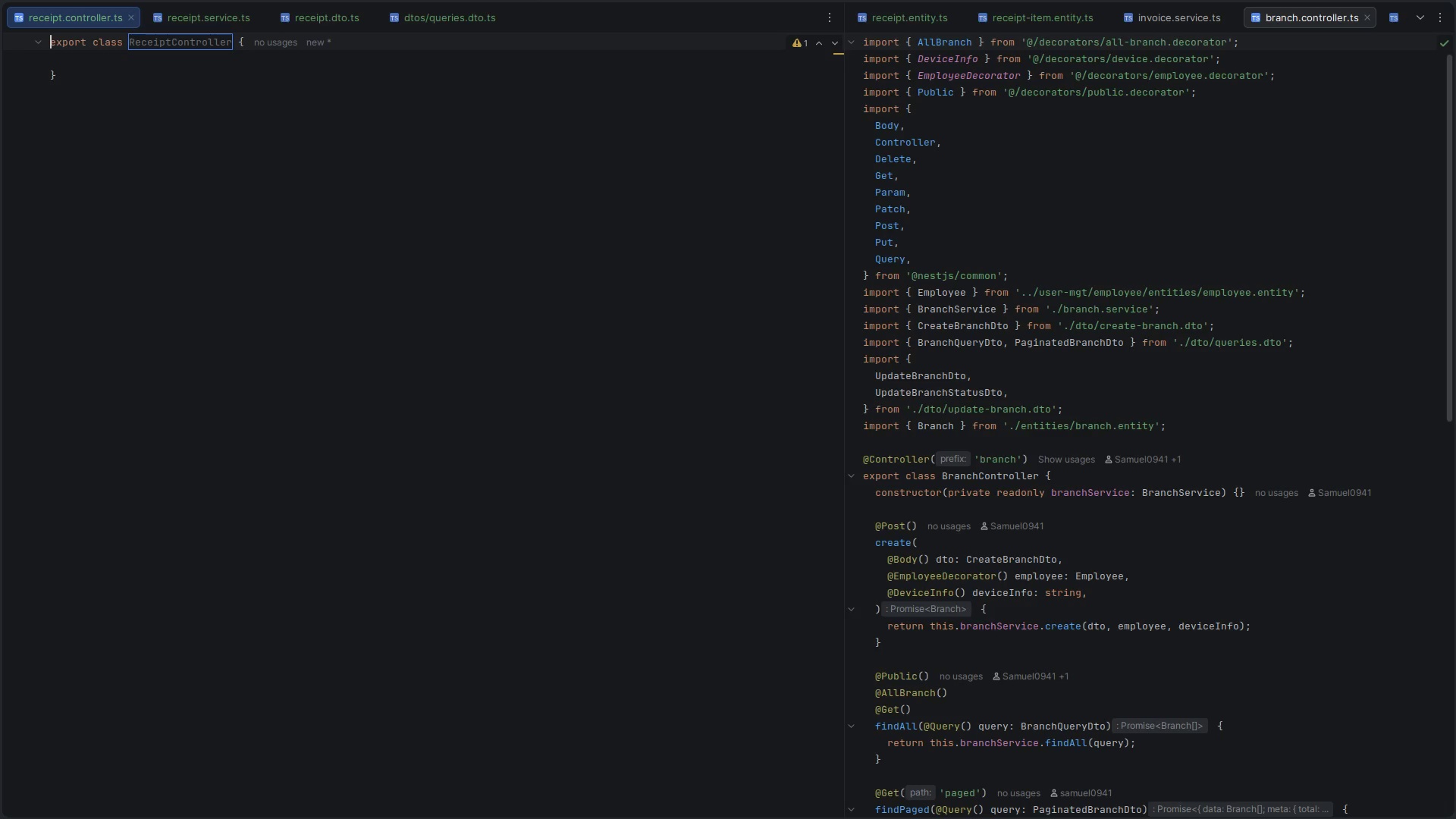 
key(Enter)
 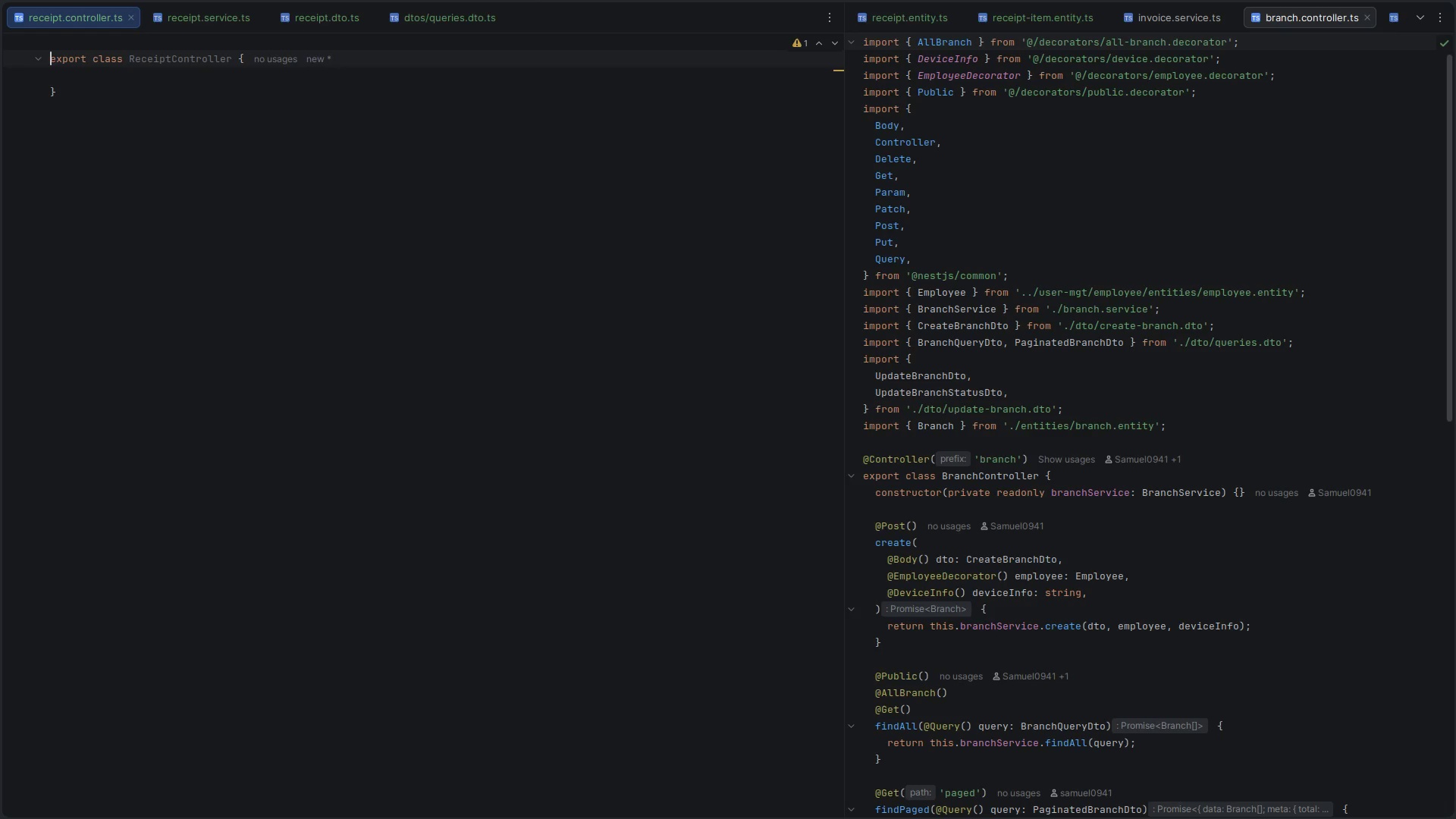 
key(ArrowUp)
 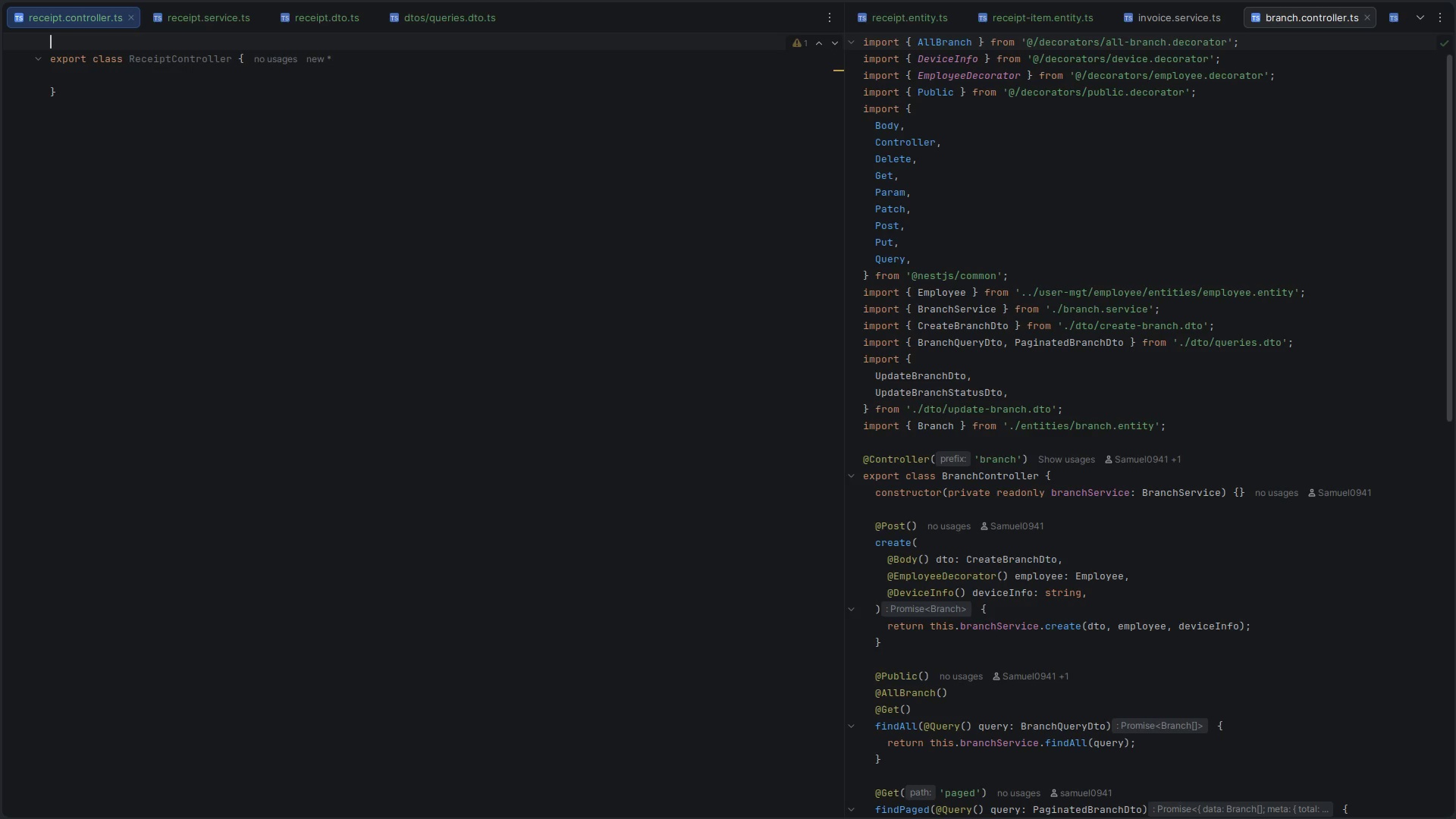 
type(@Controller)
 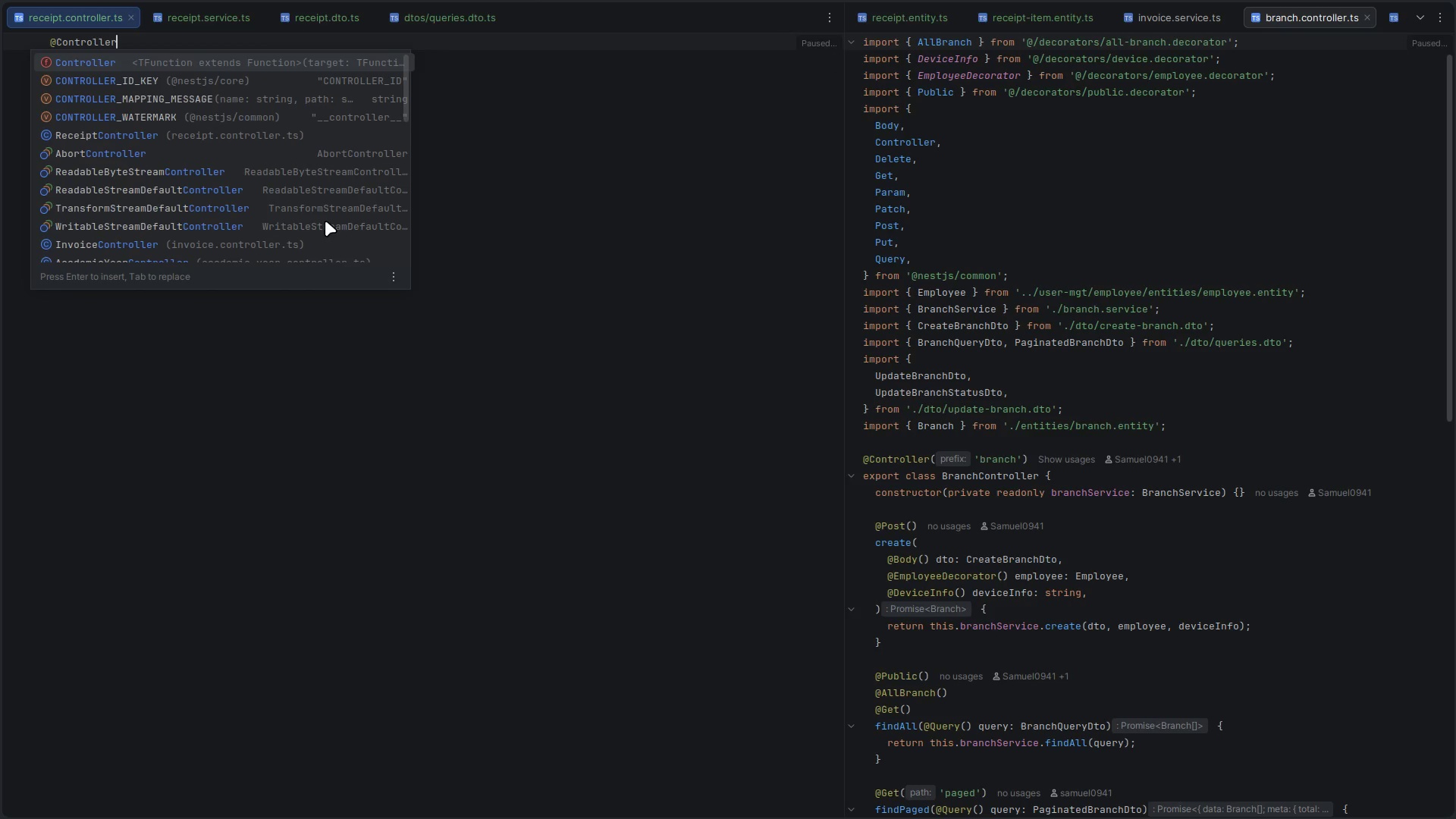 
key(Enter)
 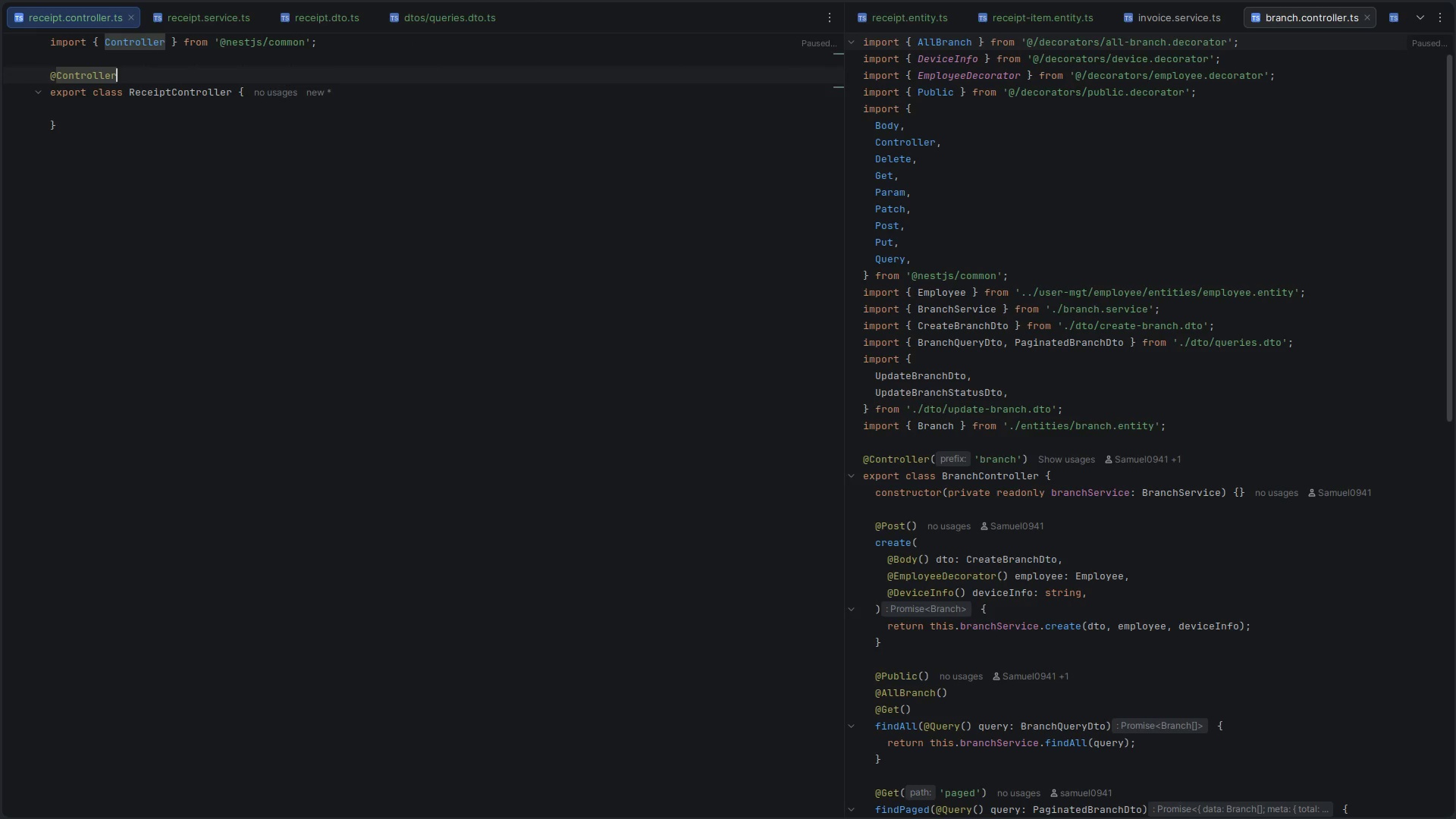 
type(('receipt)
key(Escape)
 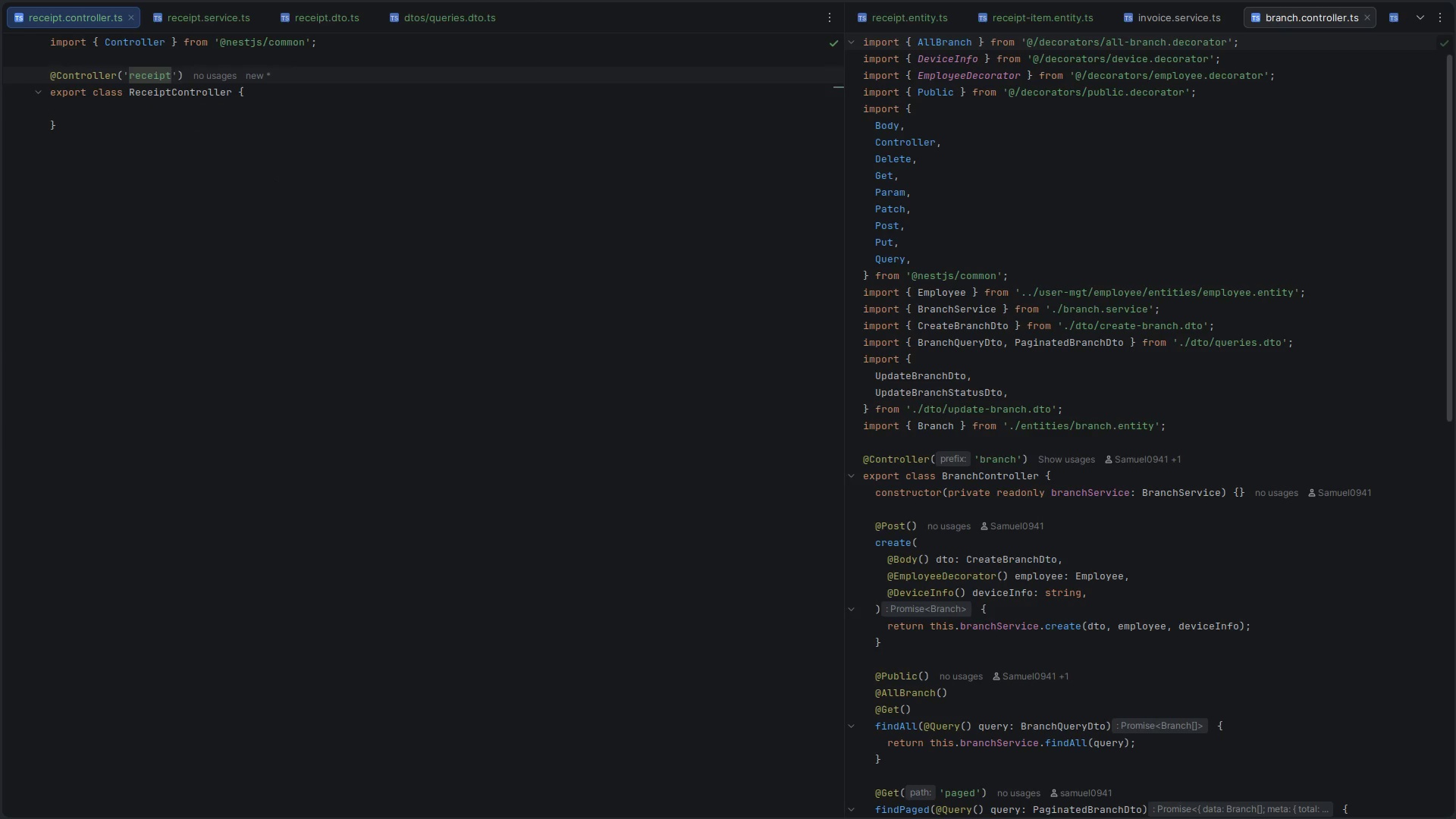 
key(ArrowDown)
 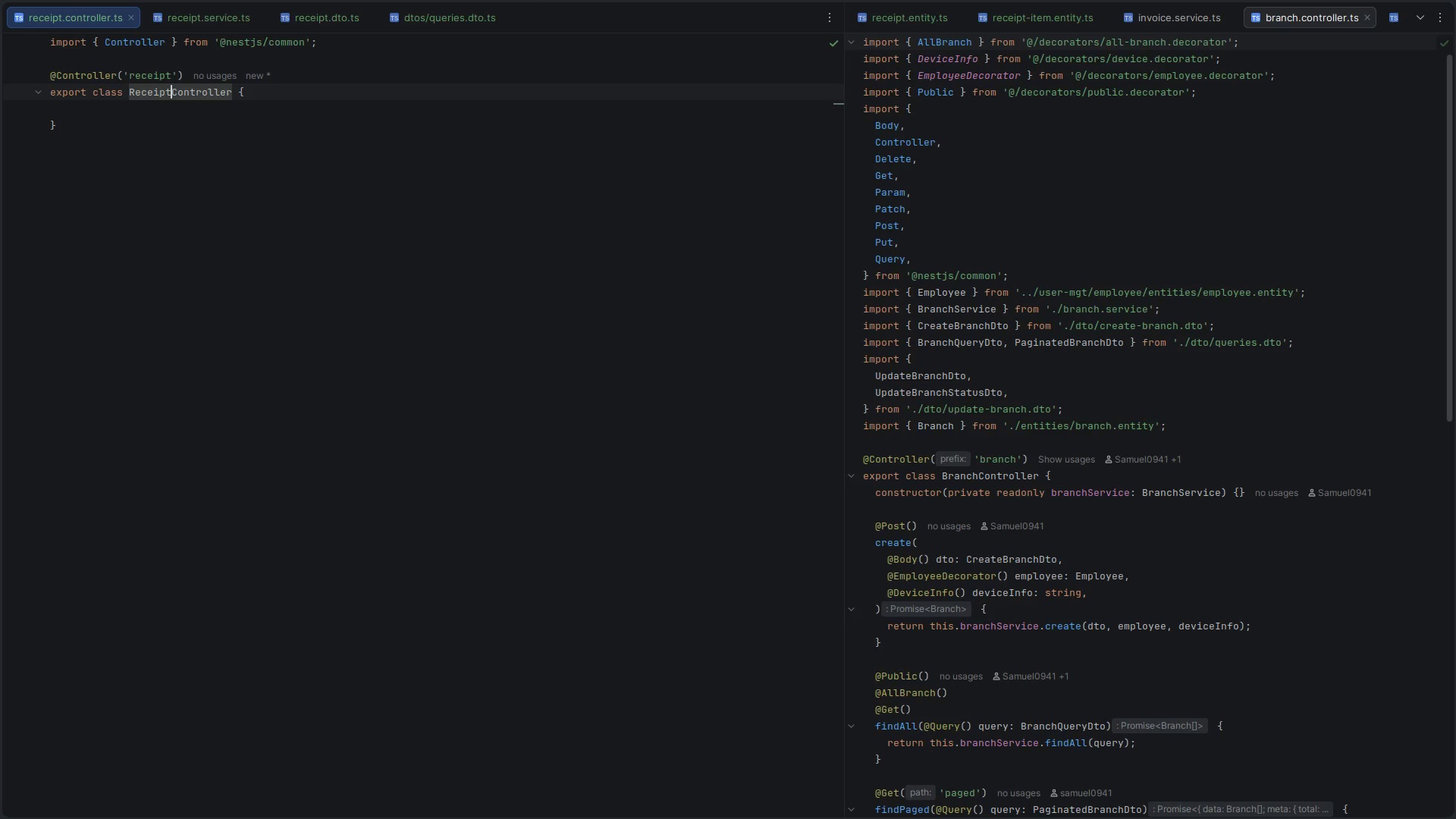 
key(ArrowDown)
 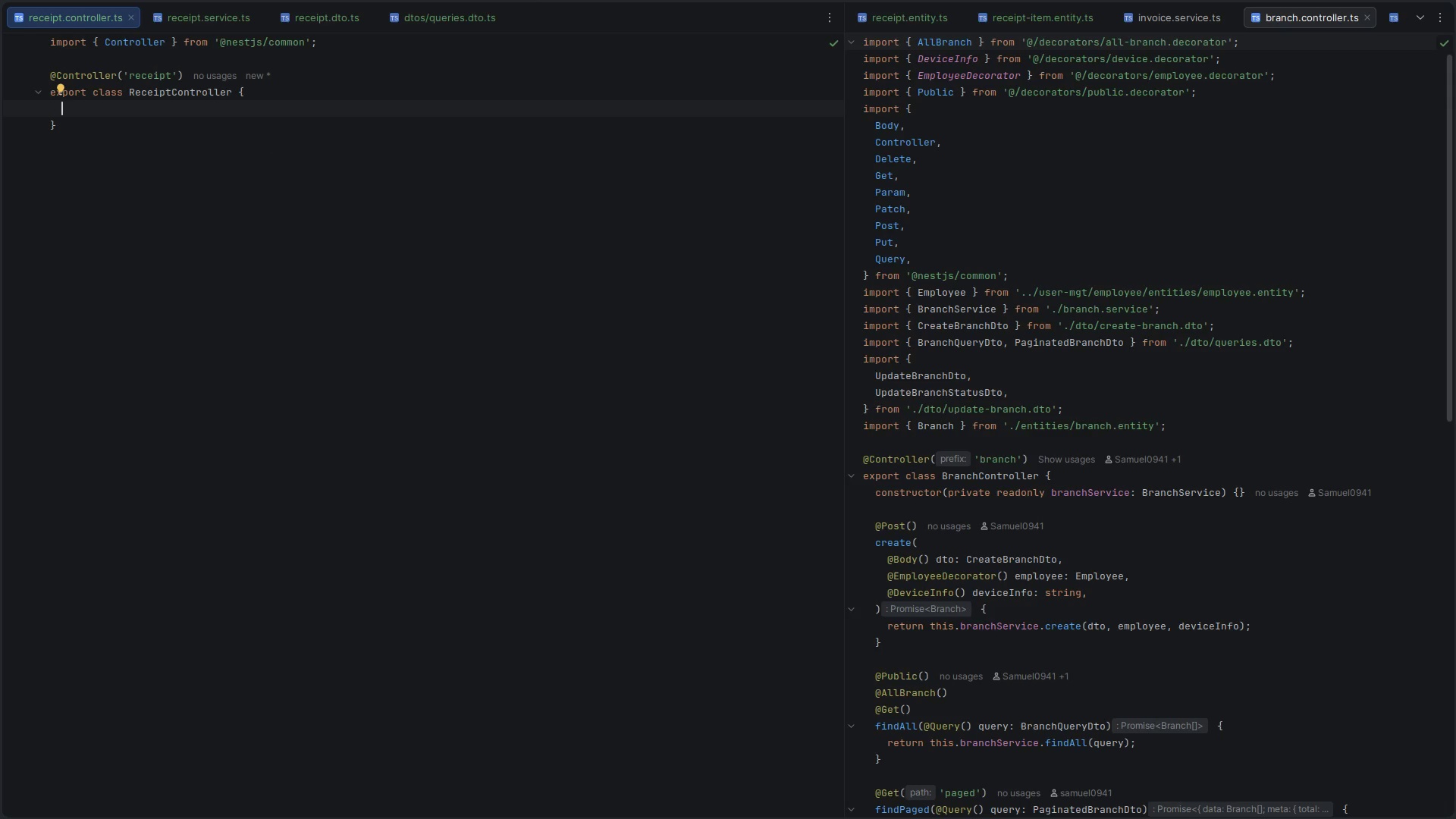 
type(const)
 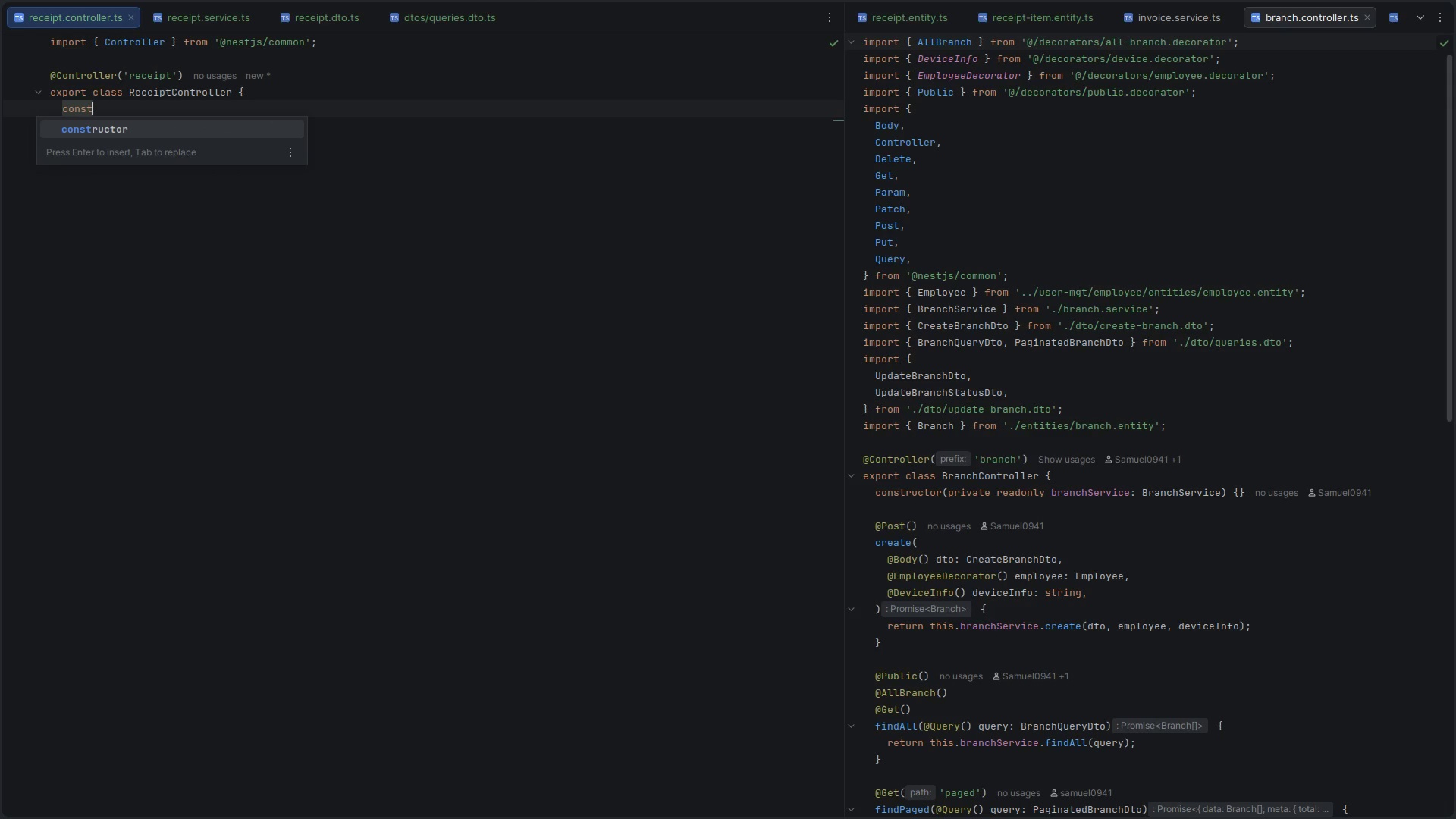 
key(Enter)
 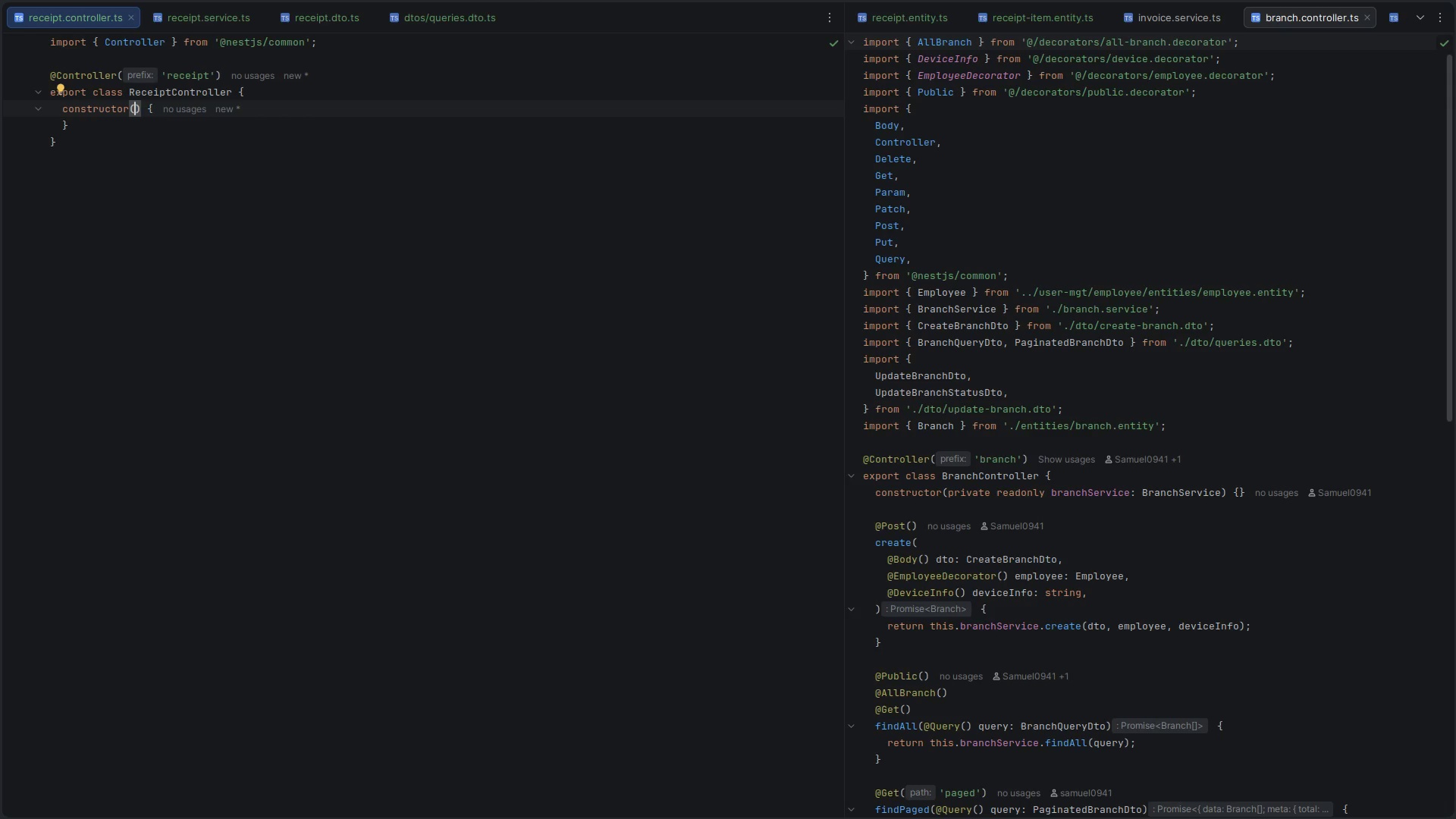 
key(Enter)
 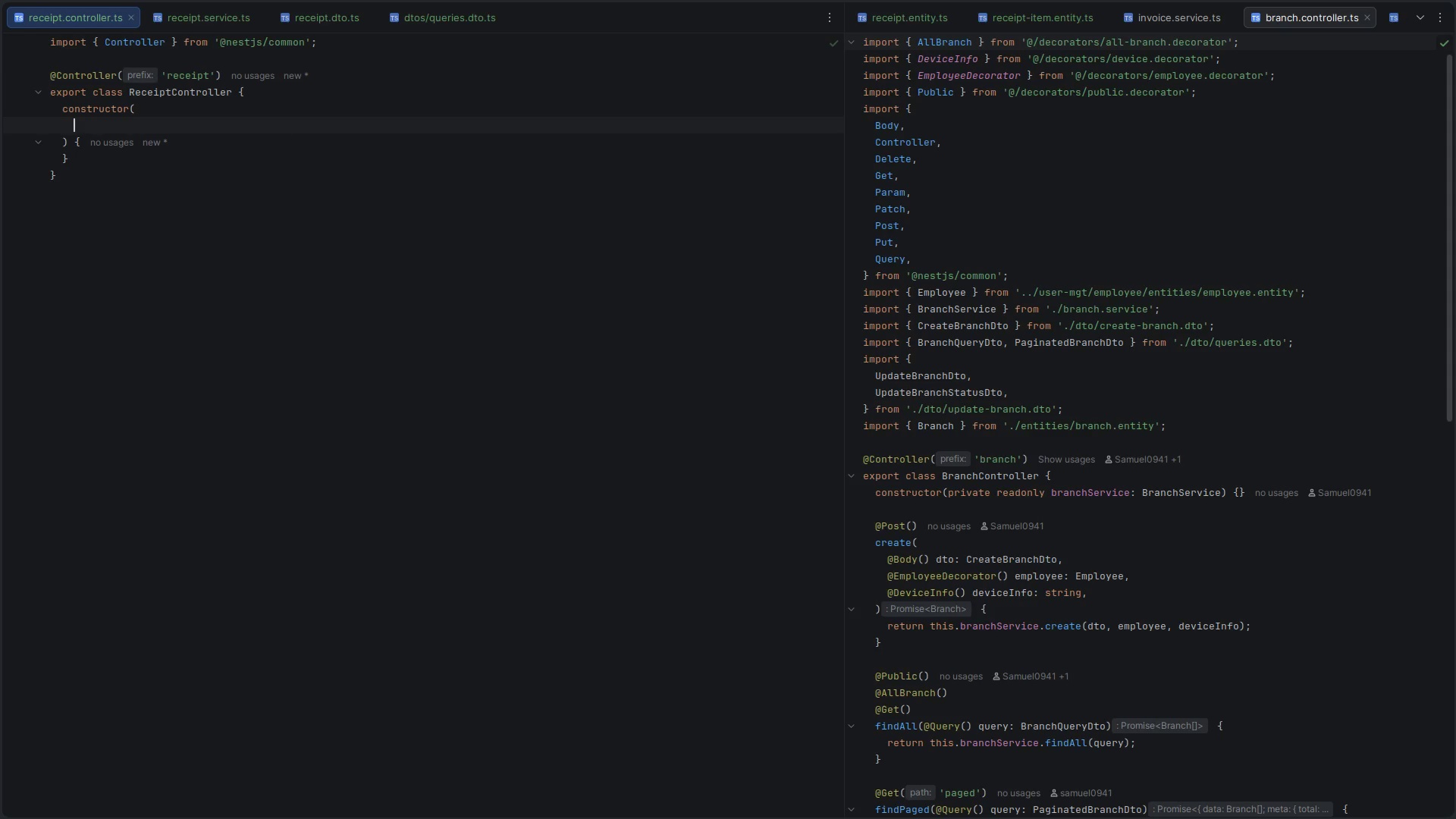 
type(private read)
 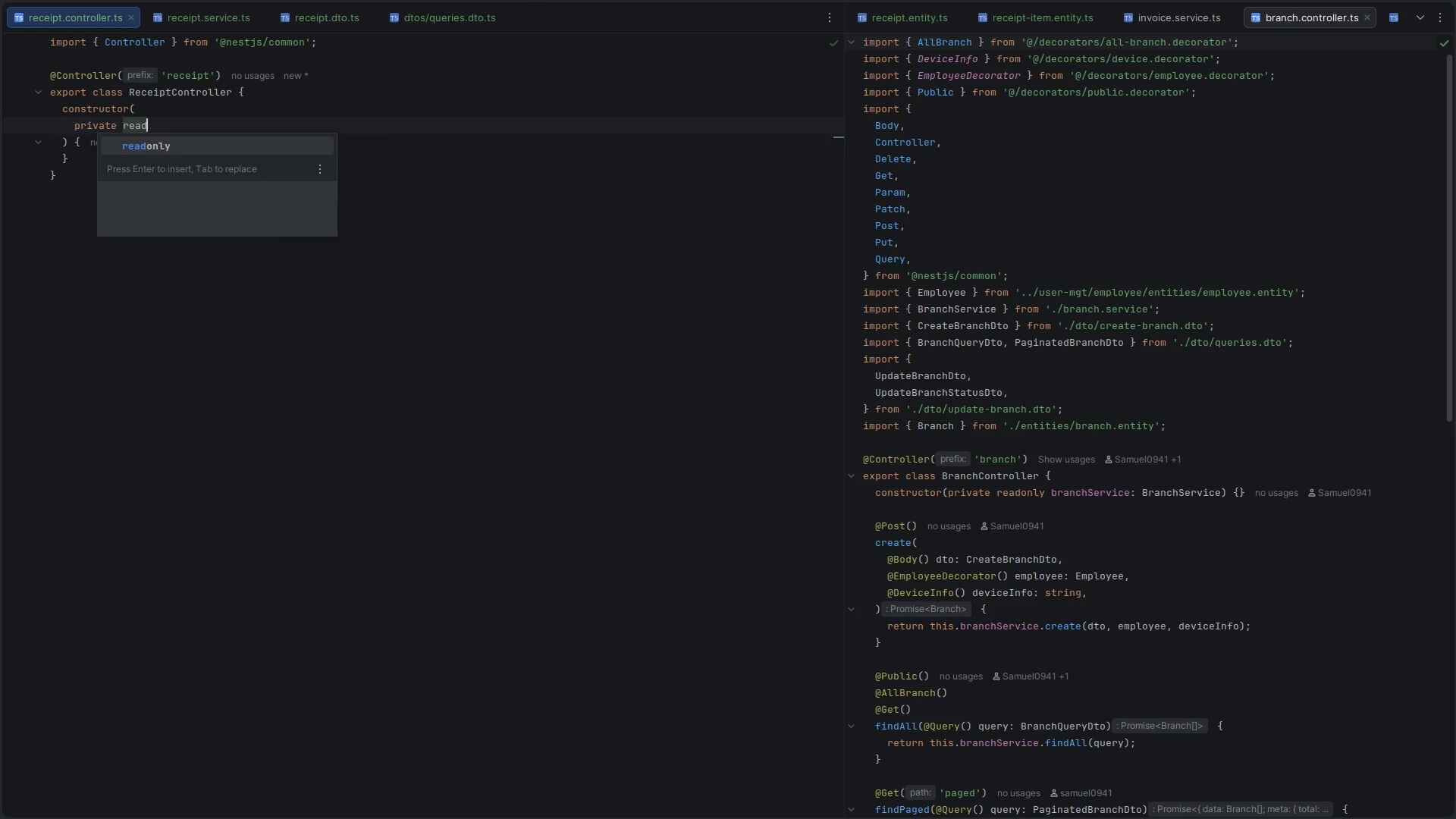 
key(Enter)
 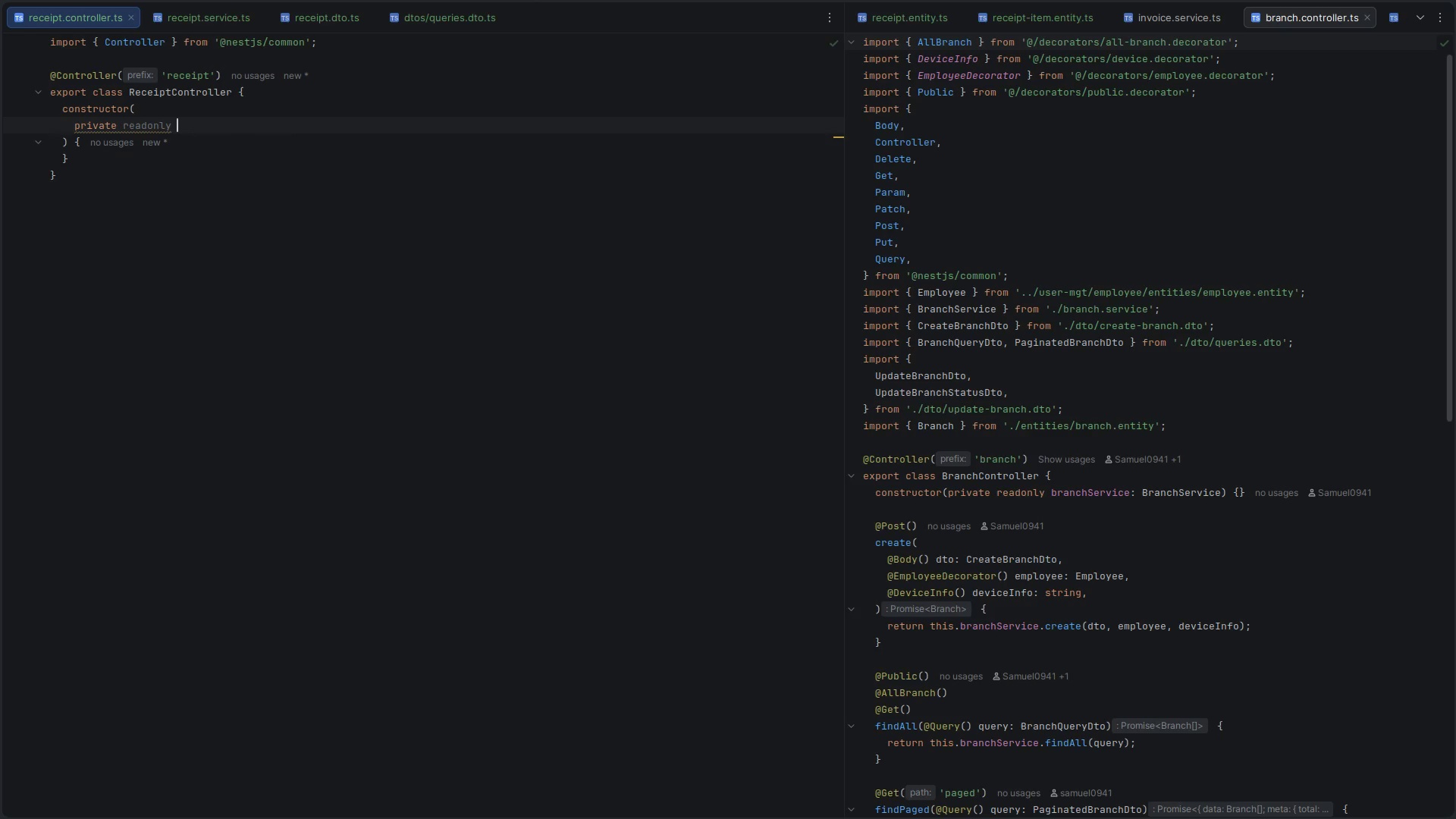 
type(recept)
key(Backspace)
key(Backspace)
type(ipServce: Rcee)
key(Backspace)
key(Backspace)
key(Backspace)
type(eceiptSe)
 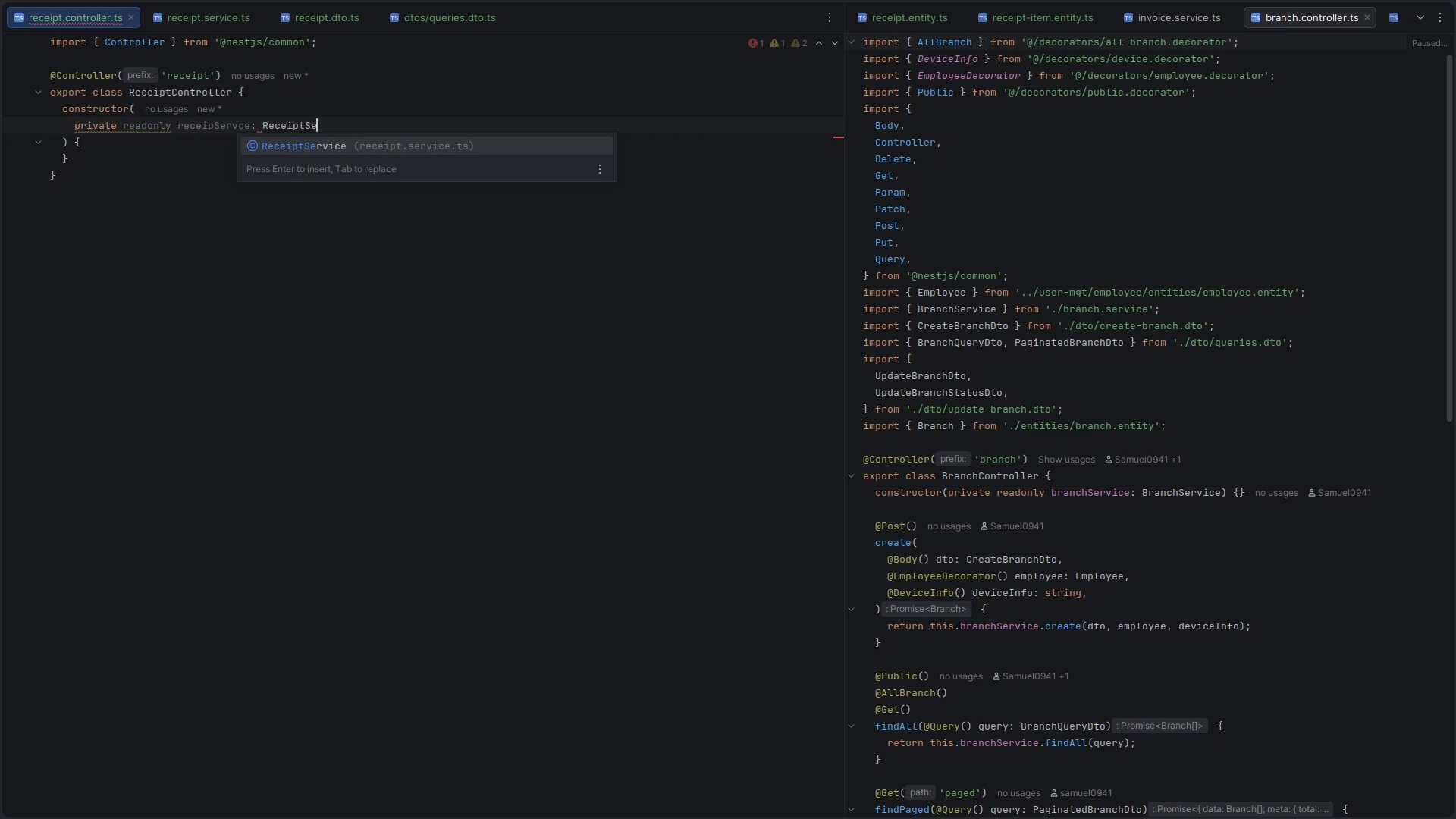 
 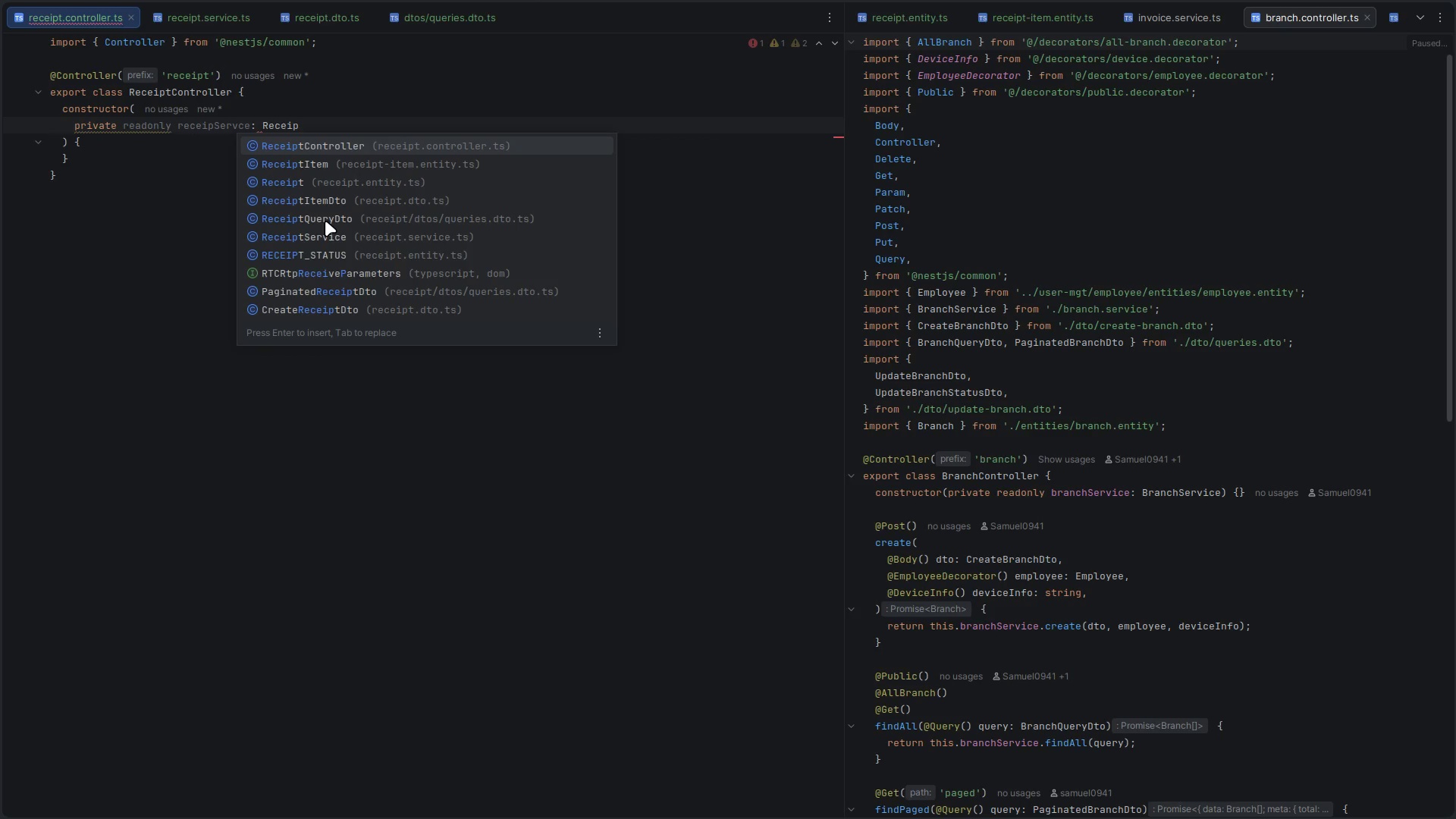 
key(Enter)
 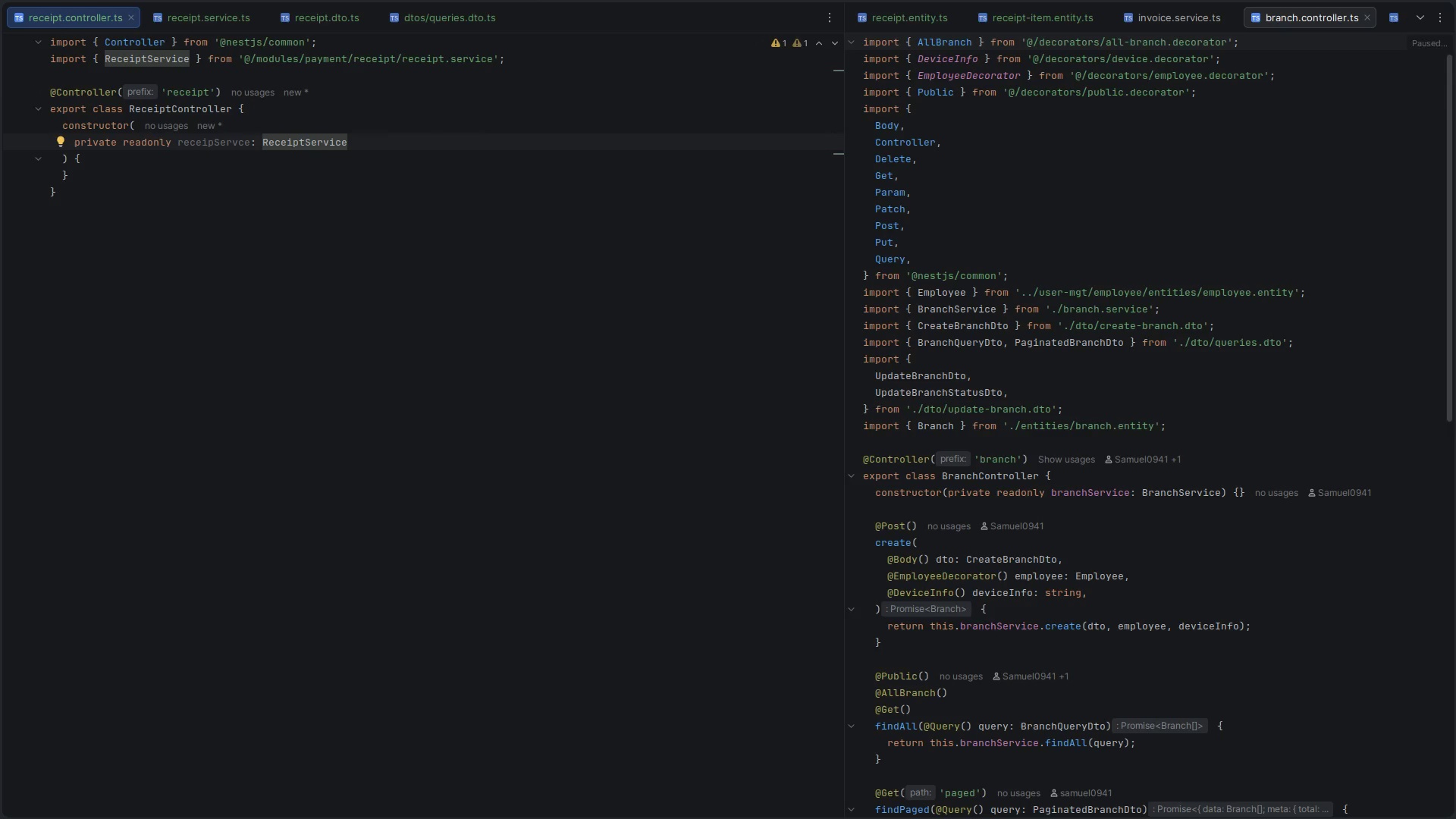 
key(Control+ControlLeft)
 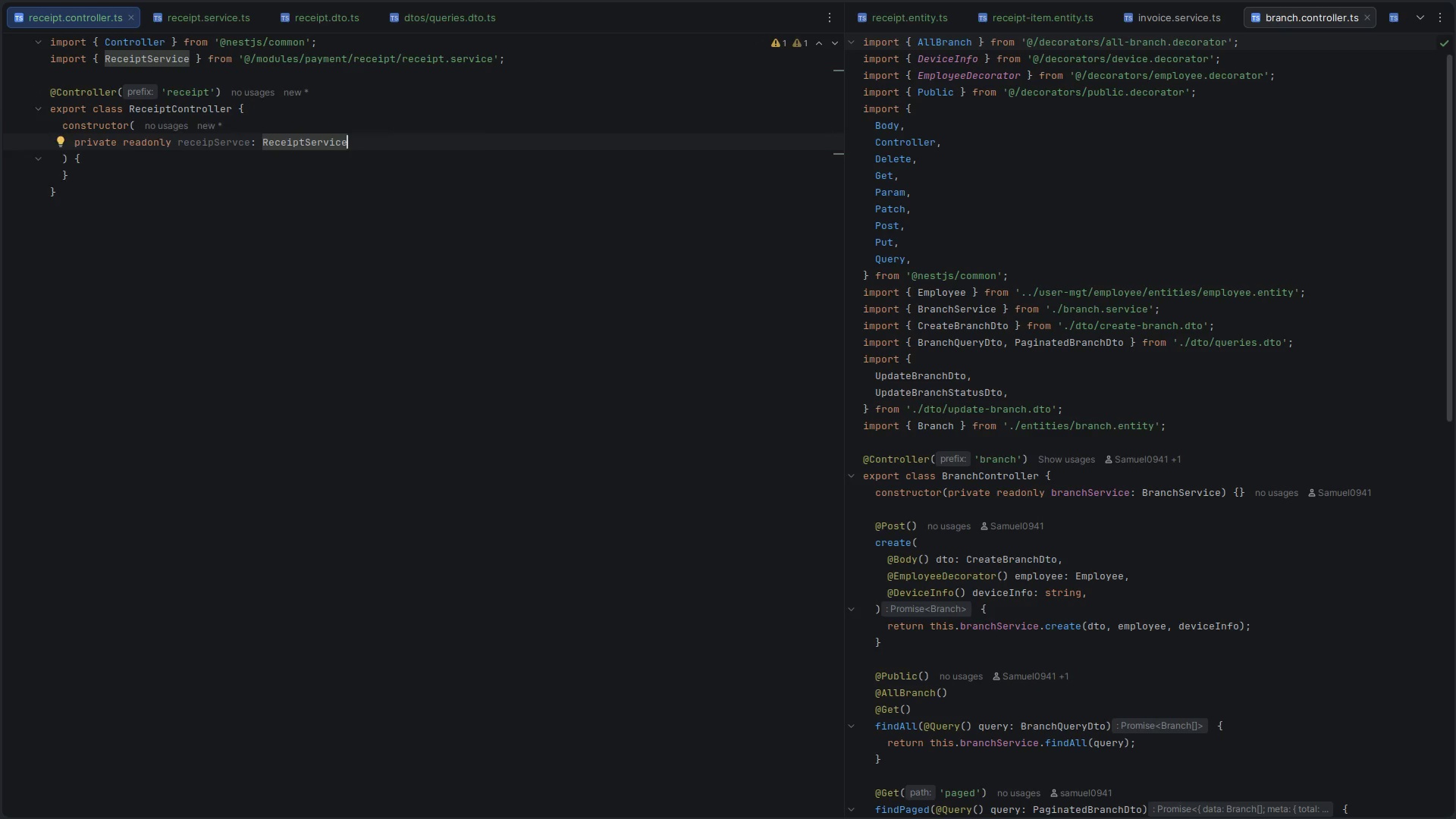 
key(Control+S)
 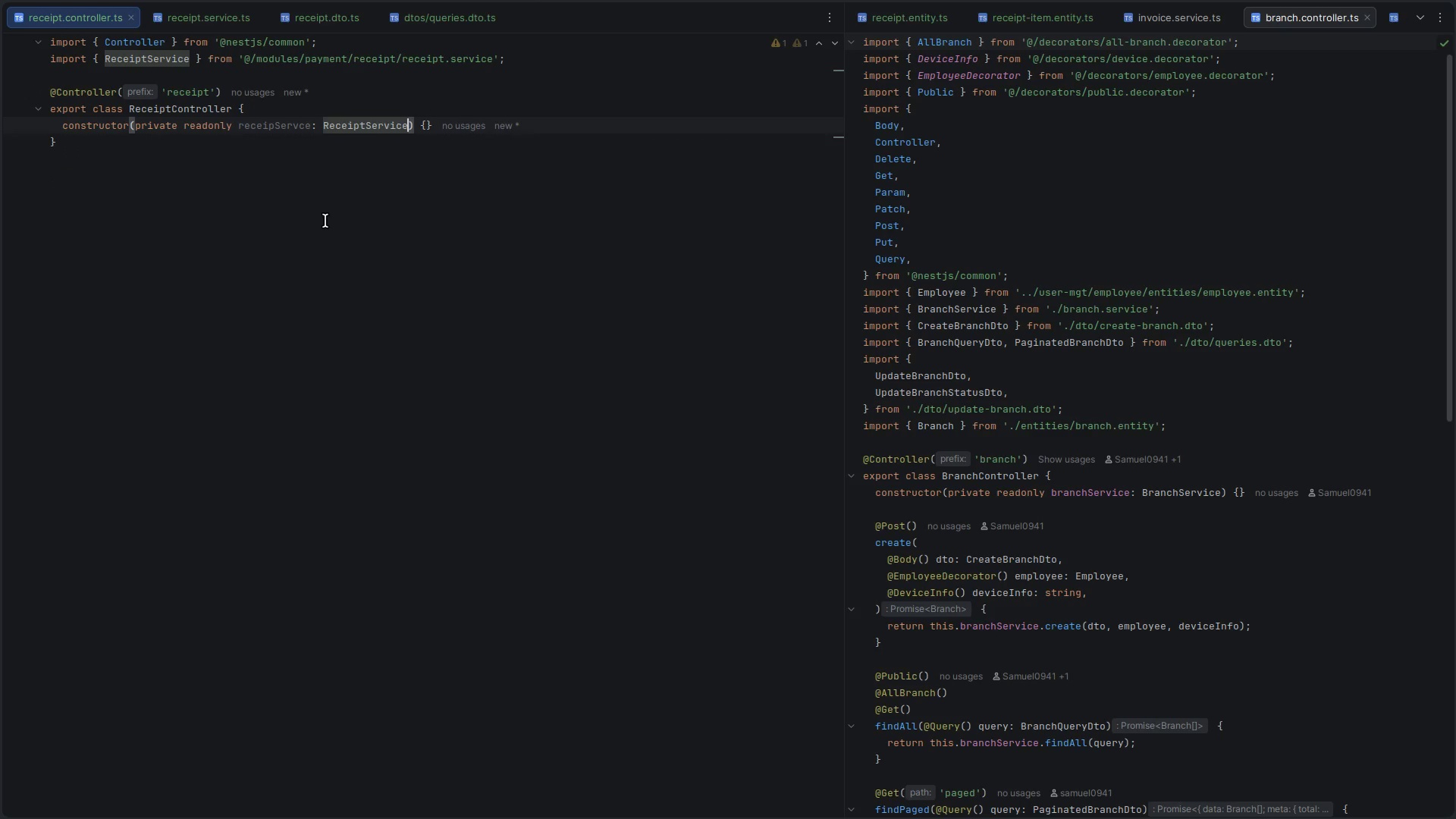 
key(ArrowRight)
 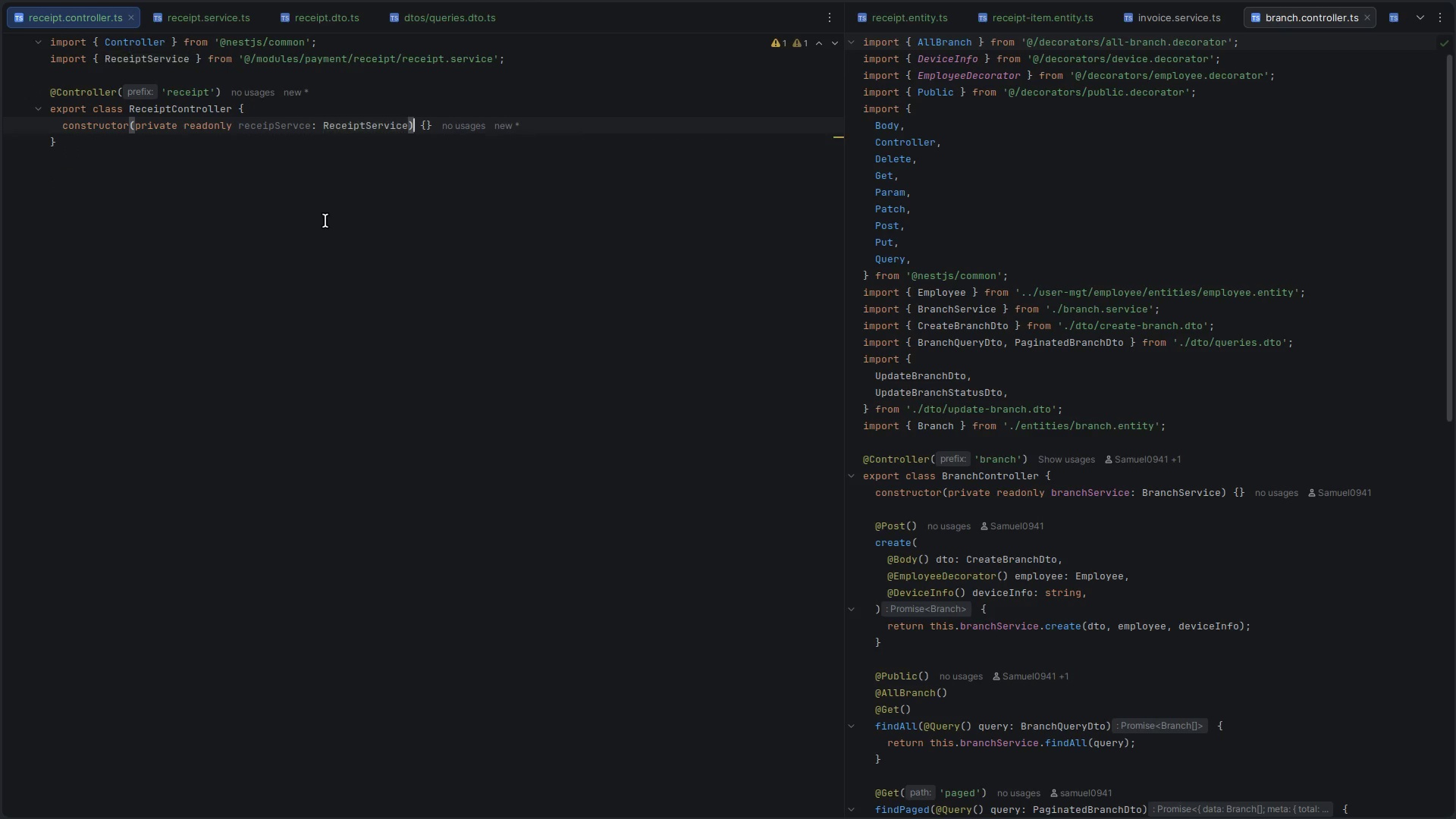 
key(ArrowRight)
 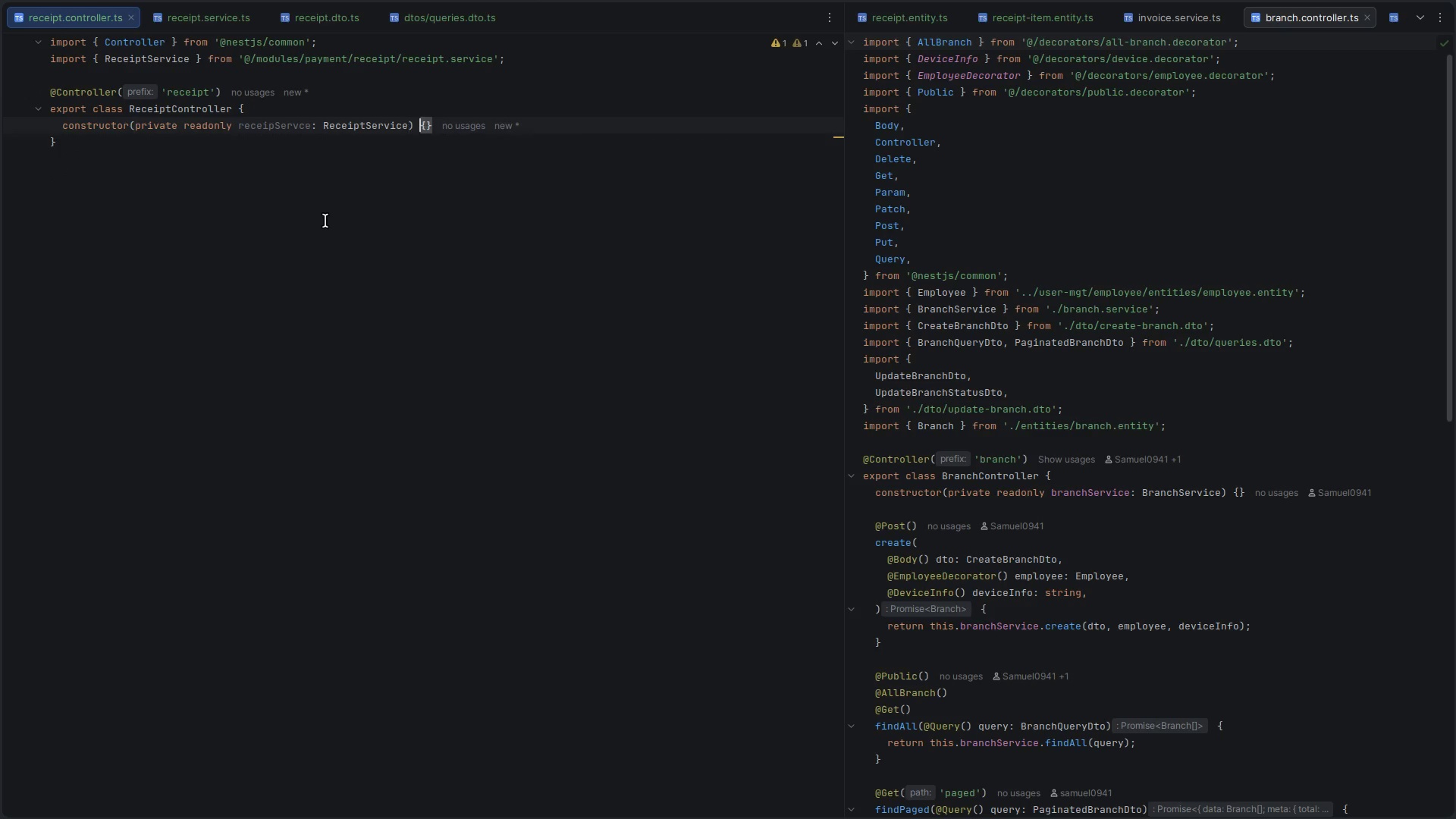 
key(ArrowDown)
 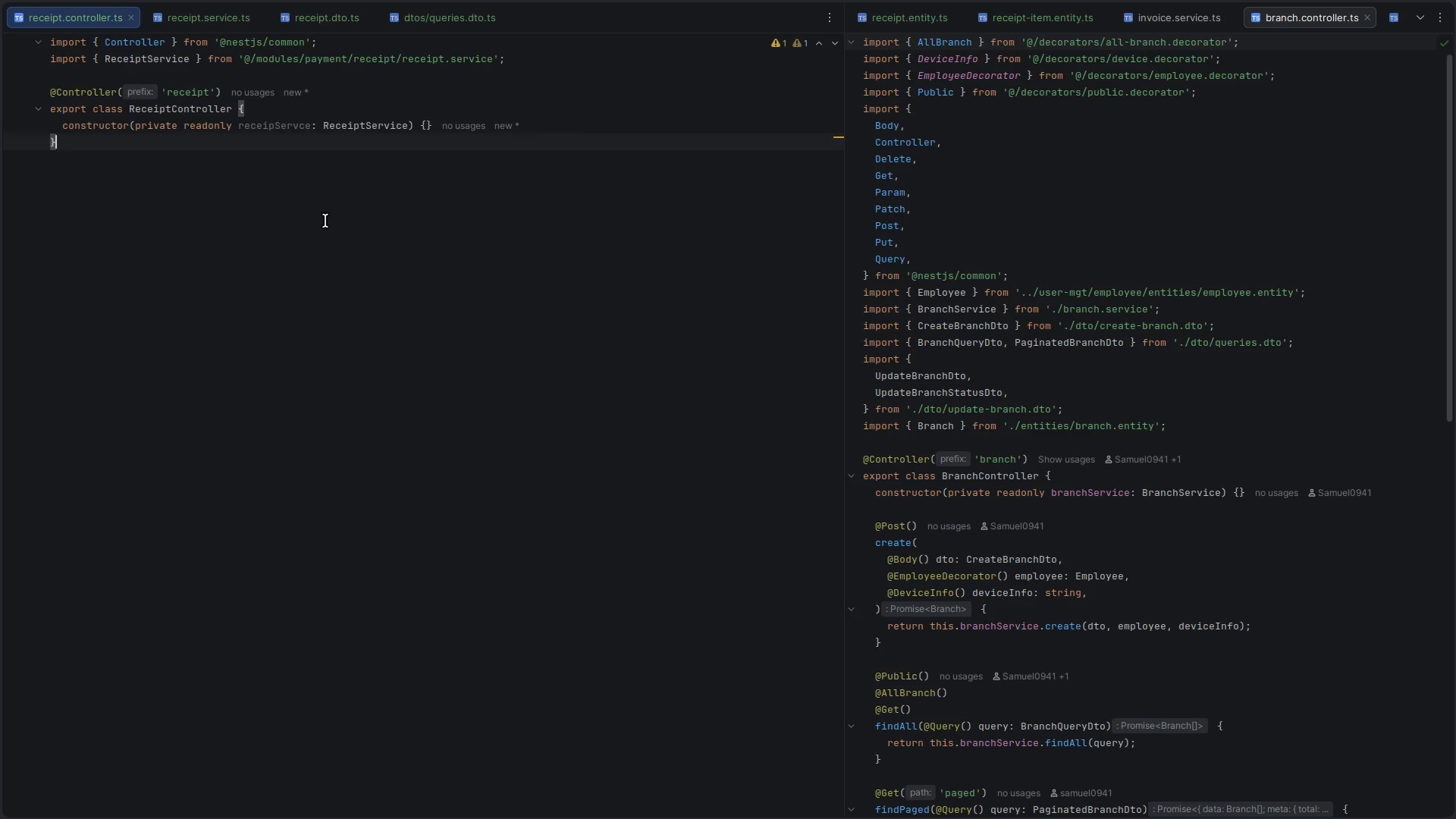 
key(ArrowDown)
 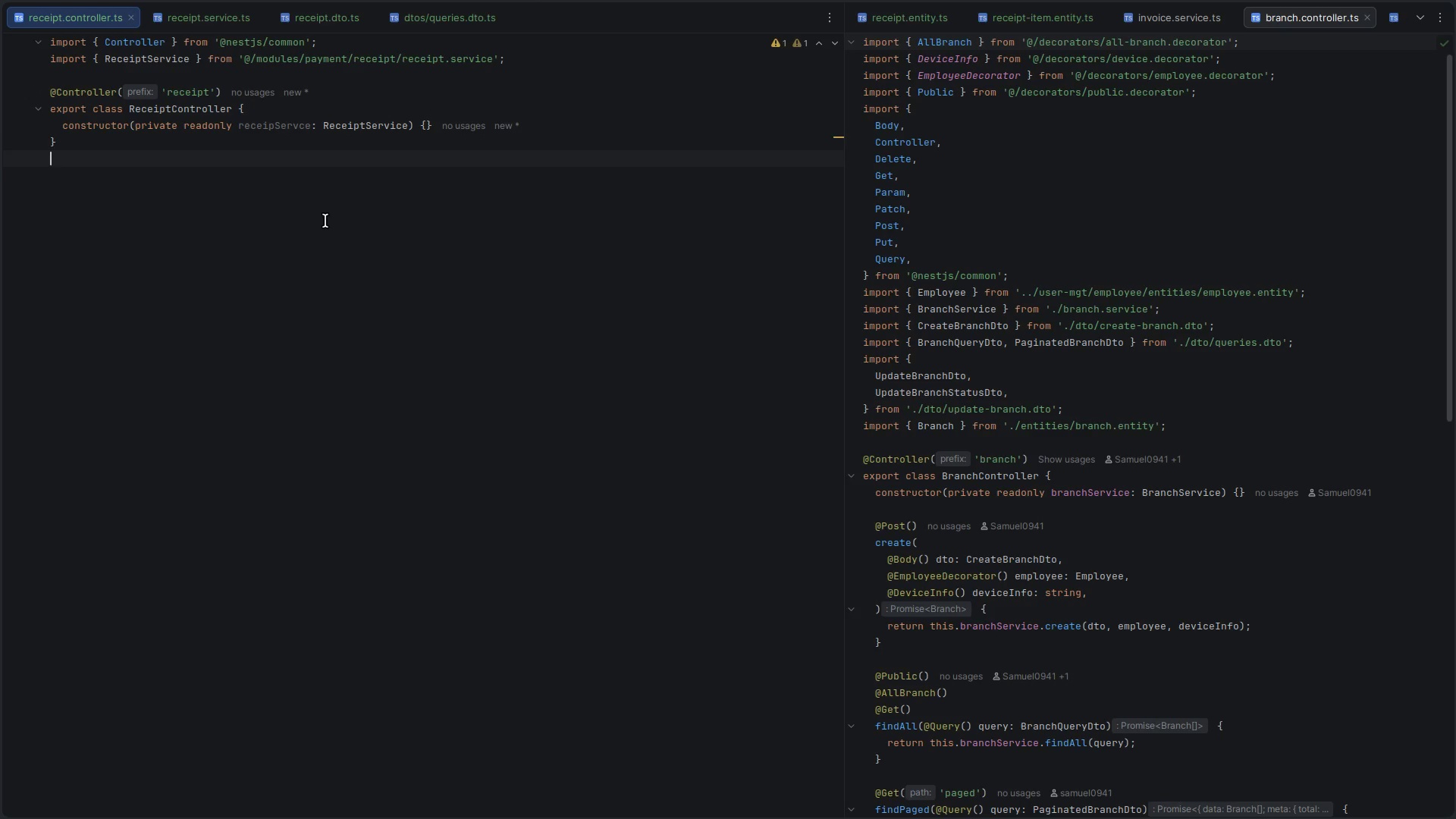 
key(ArrowUp)
 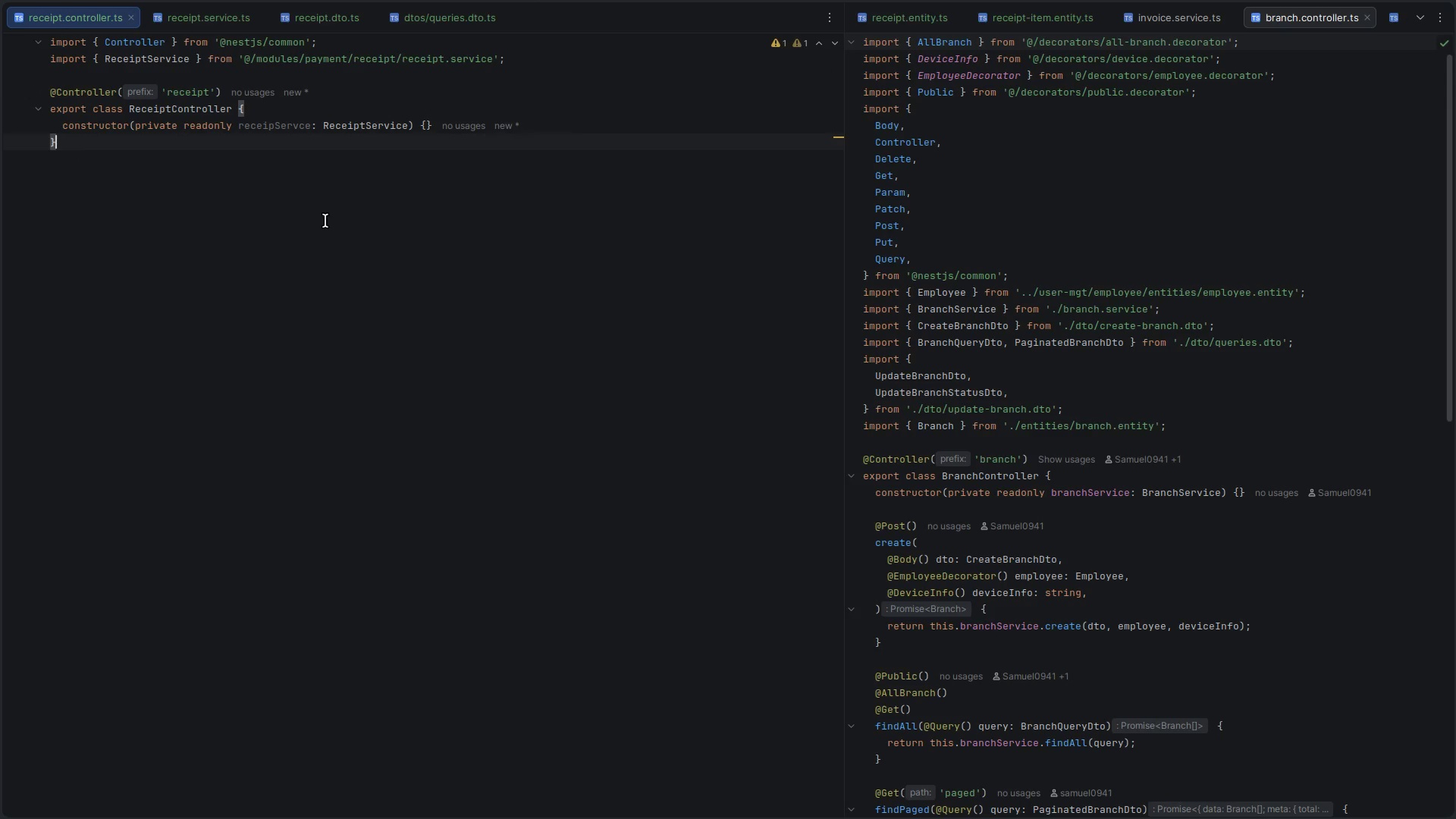 
key(ArrowLeft)
 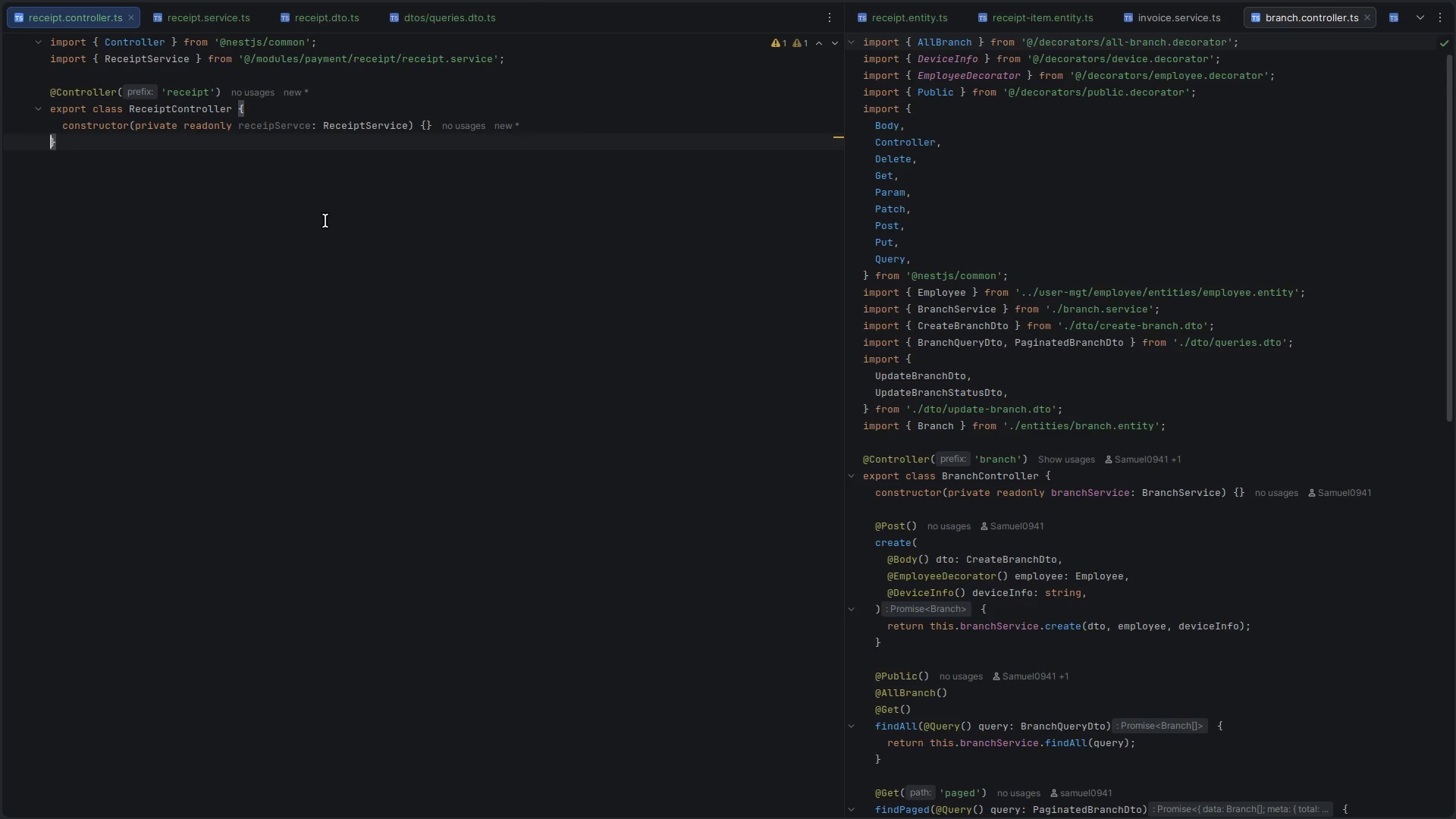 
key(Enter)
 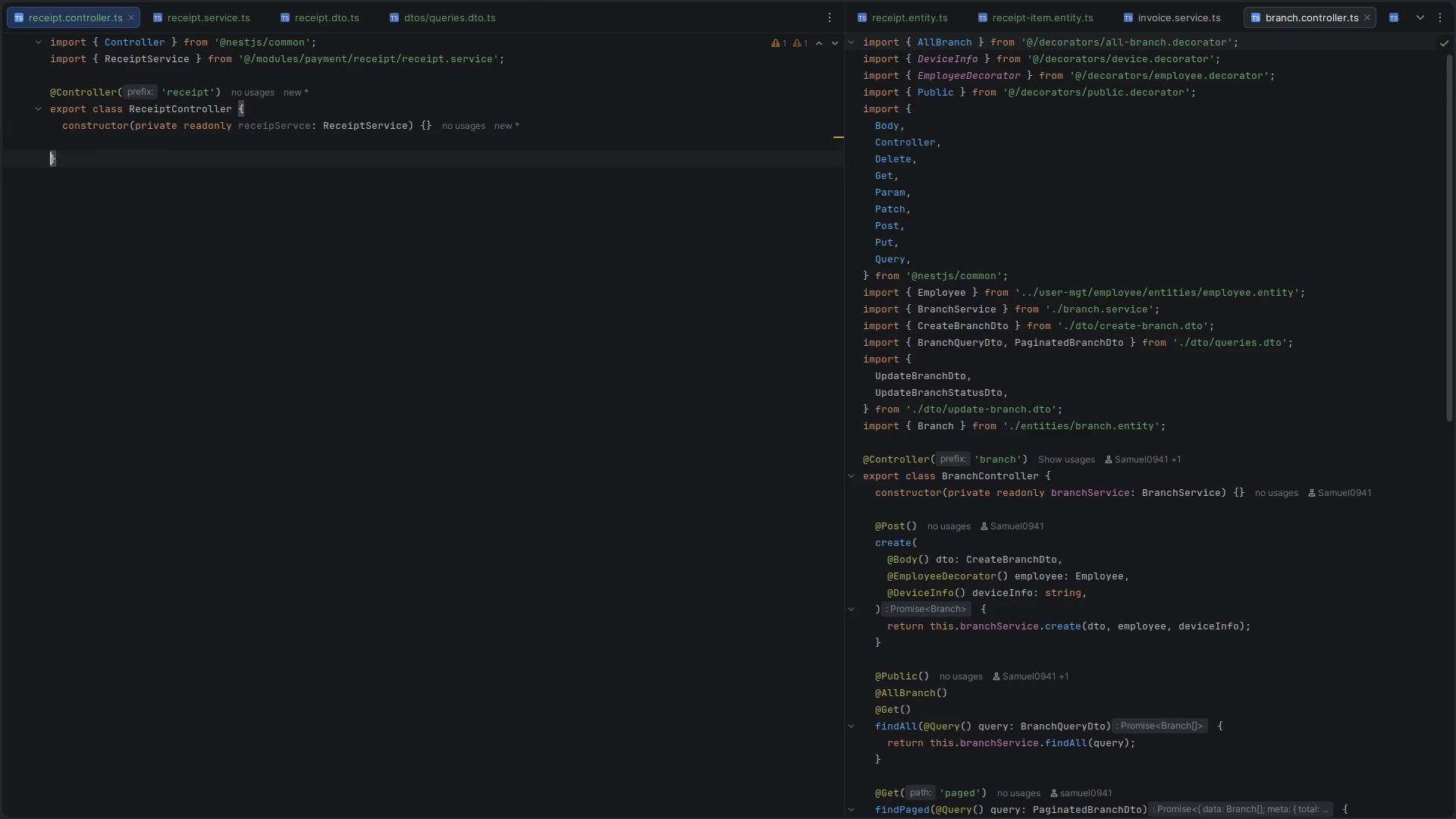 
key(Enter)
 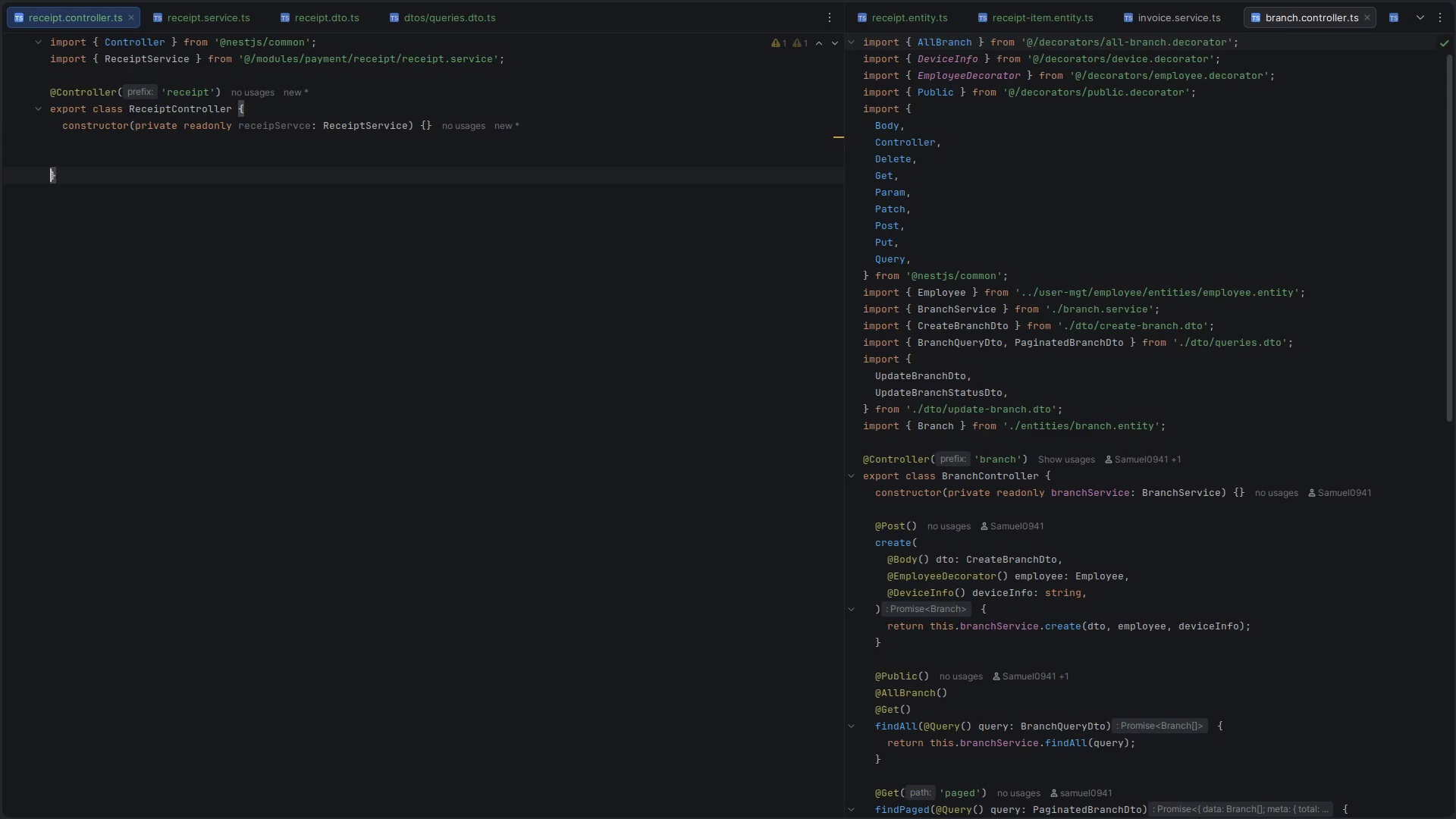 
key(ArrowUp)
 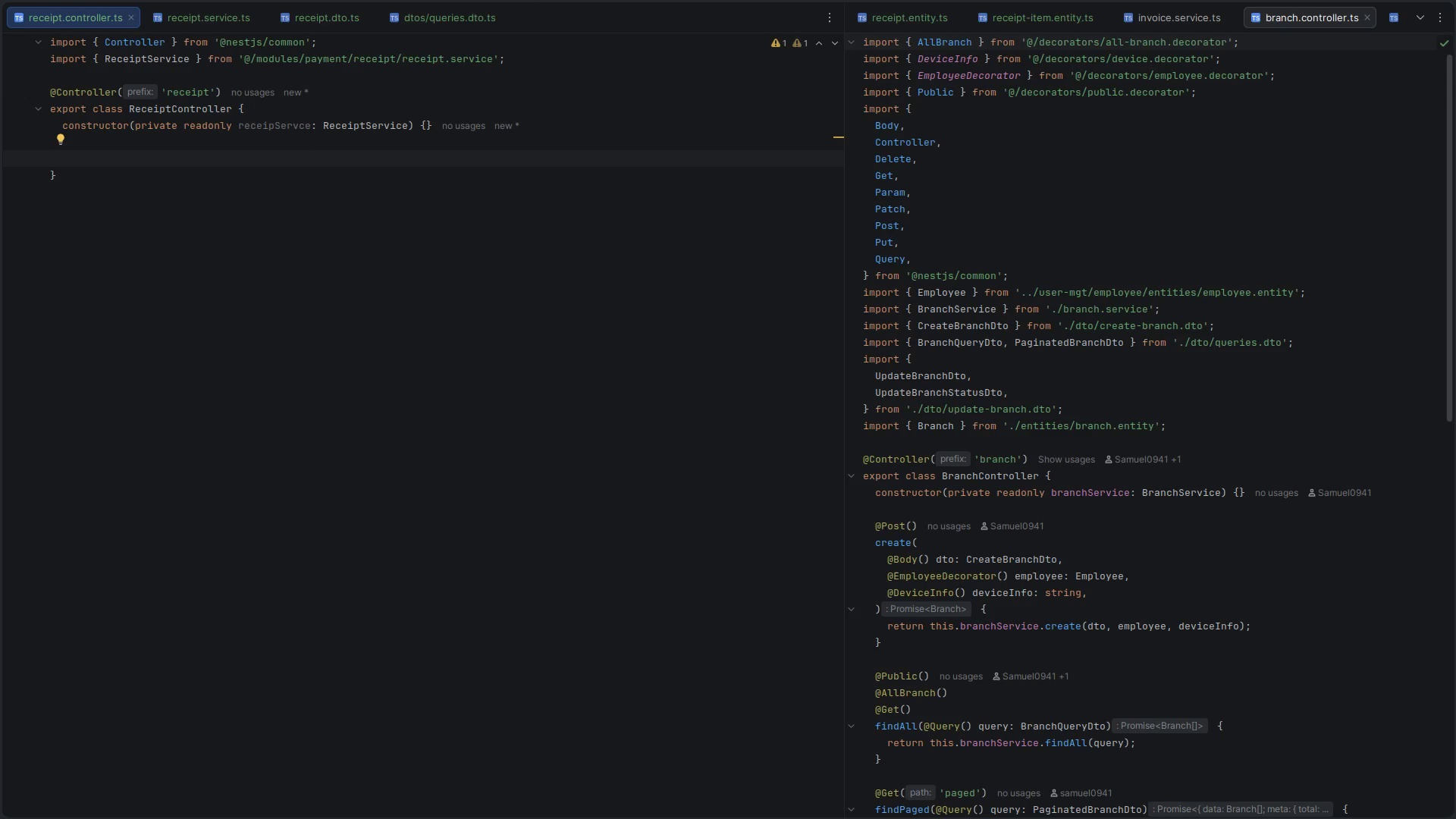 
type(@Post())
 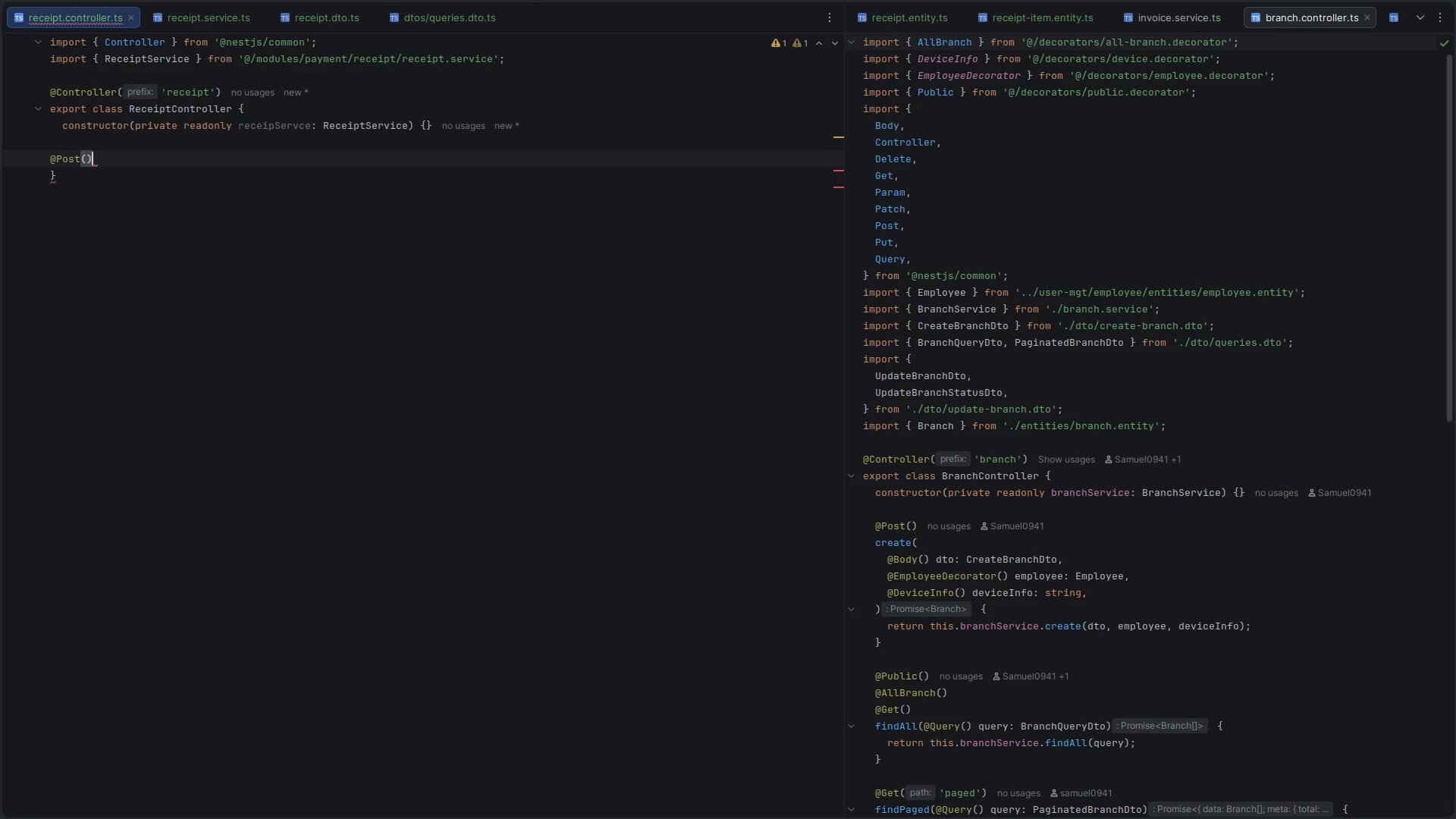 
key(Enter)
 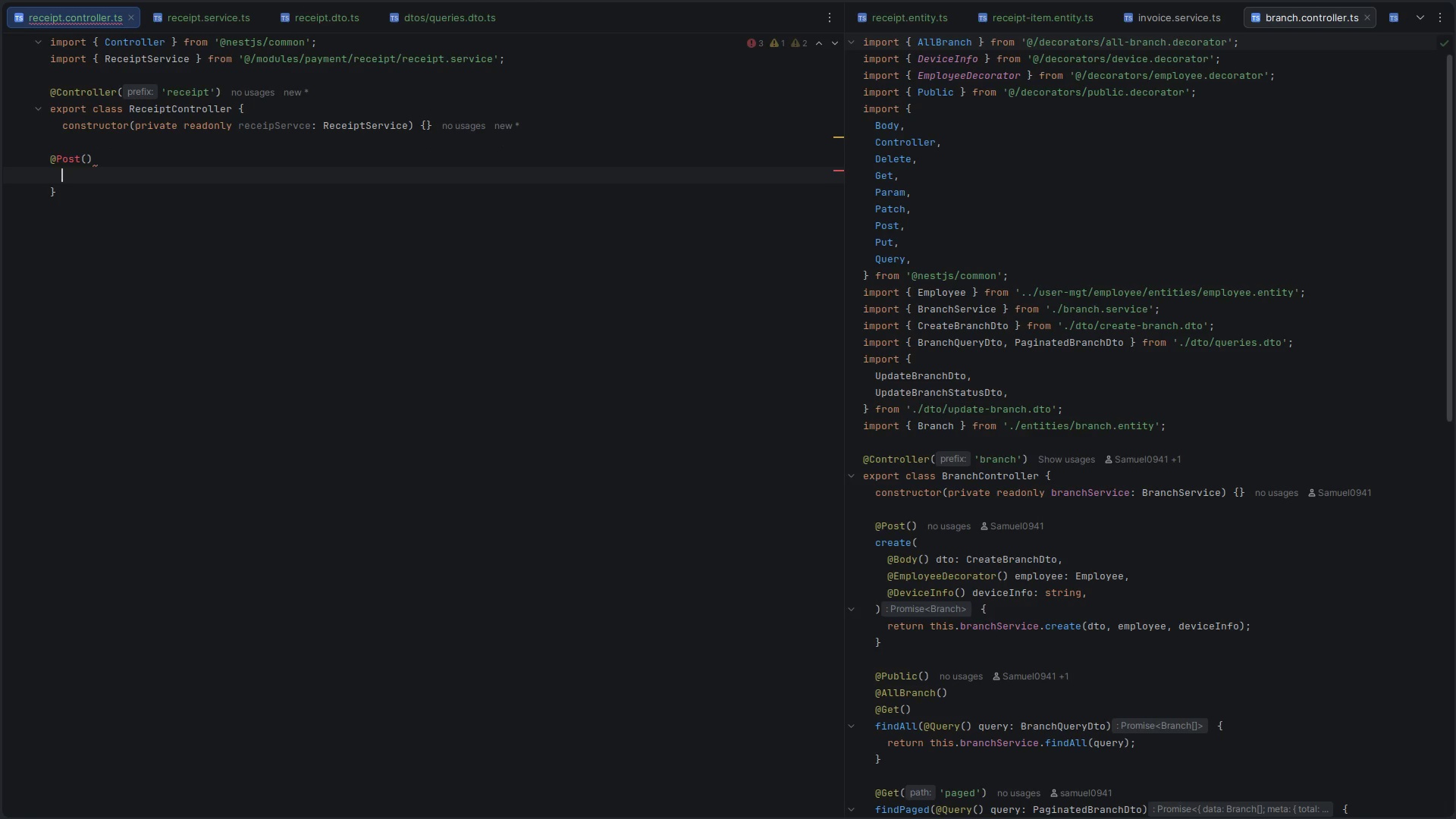 
type(create()
 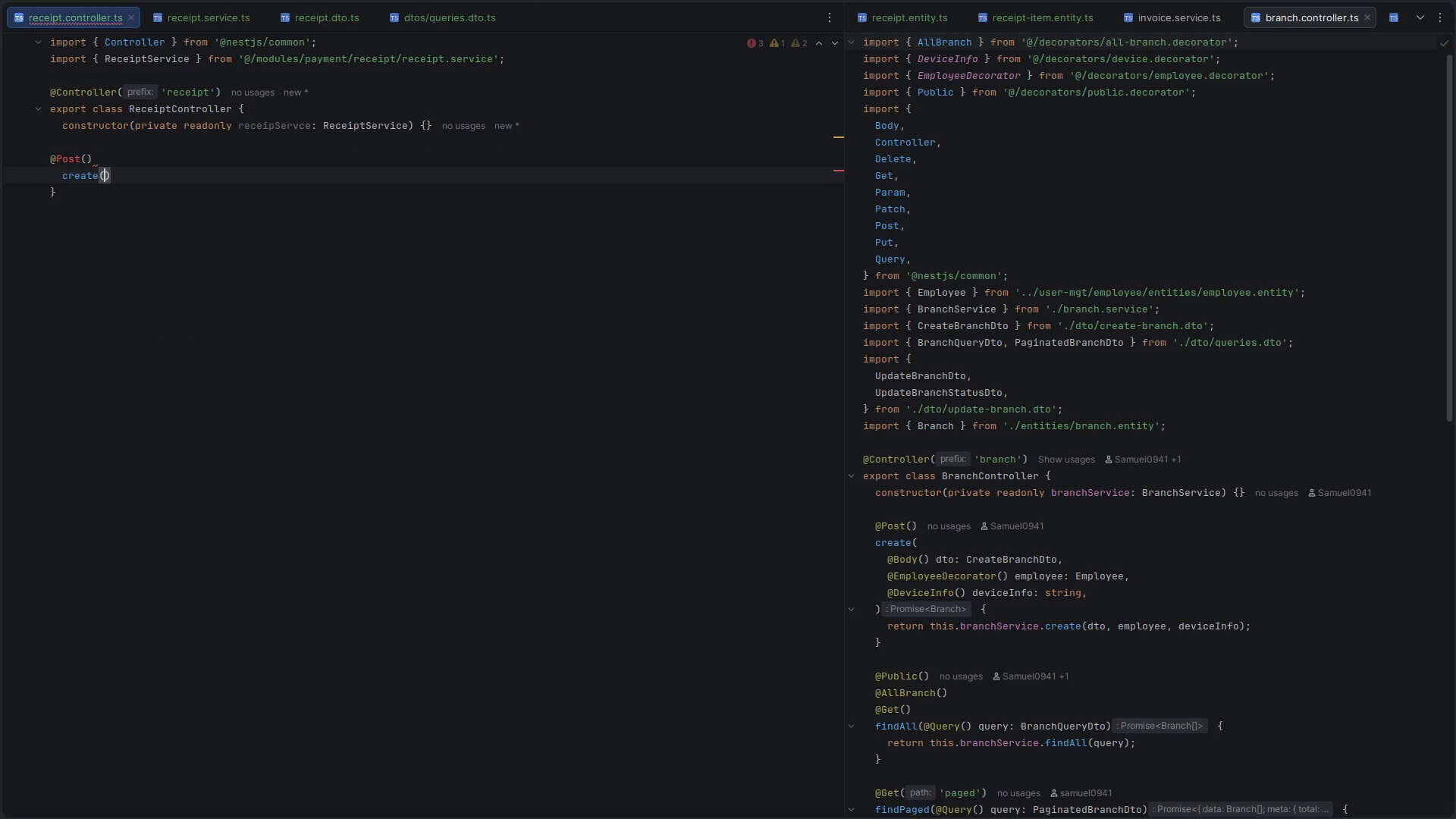 
key(ArrowRight)
 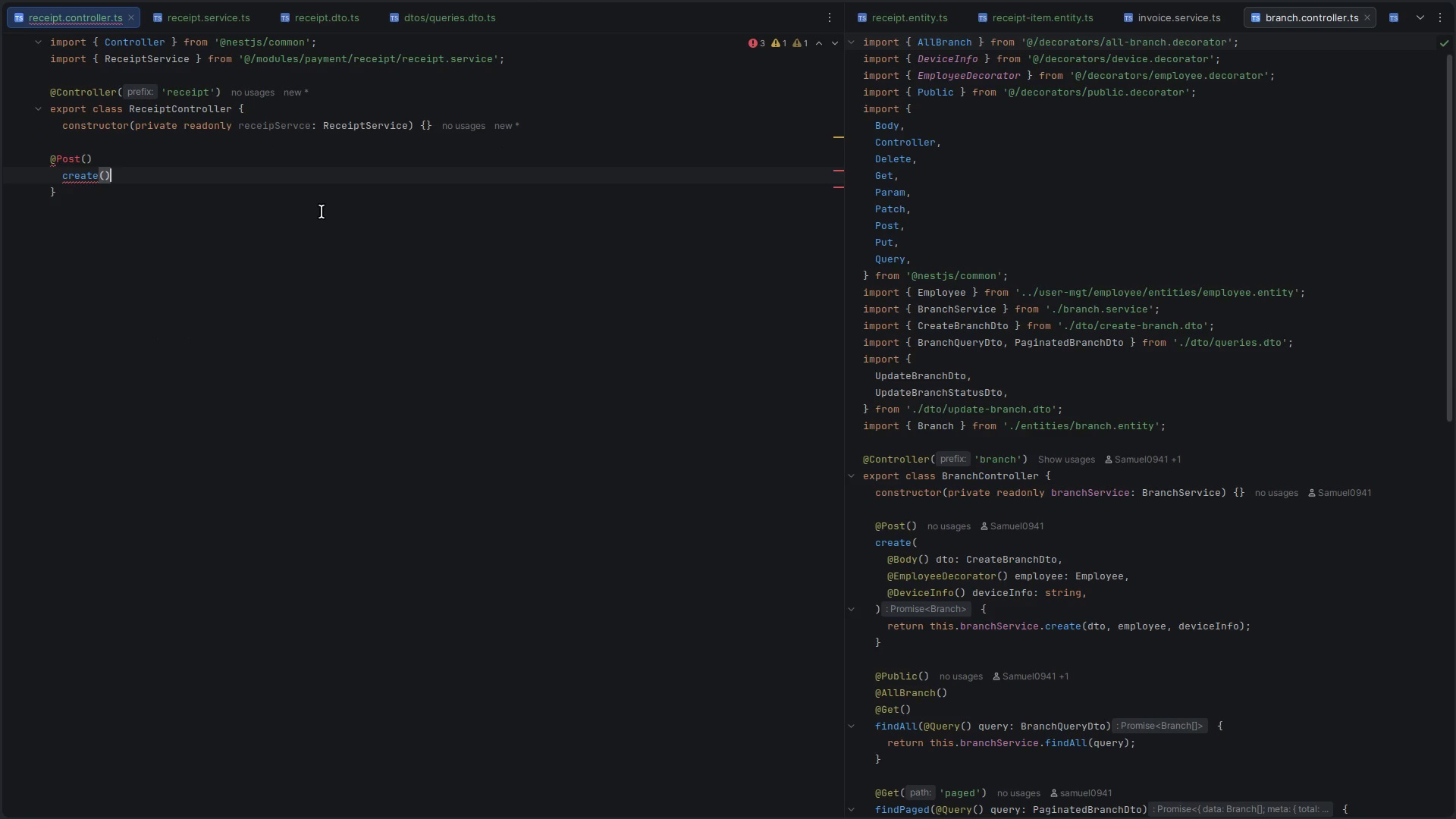 
key(Space)
 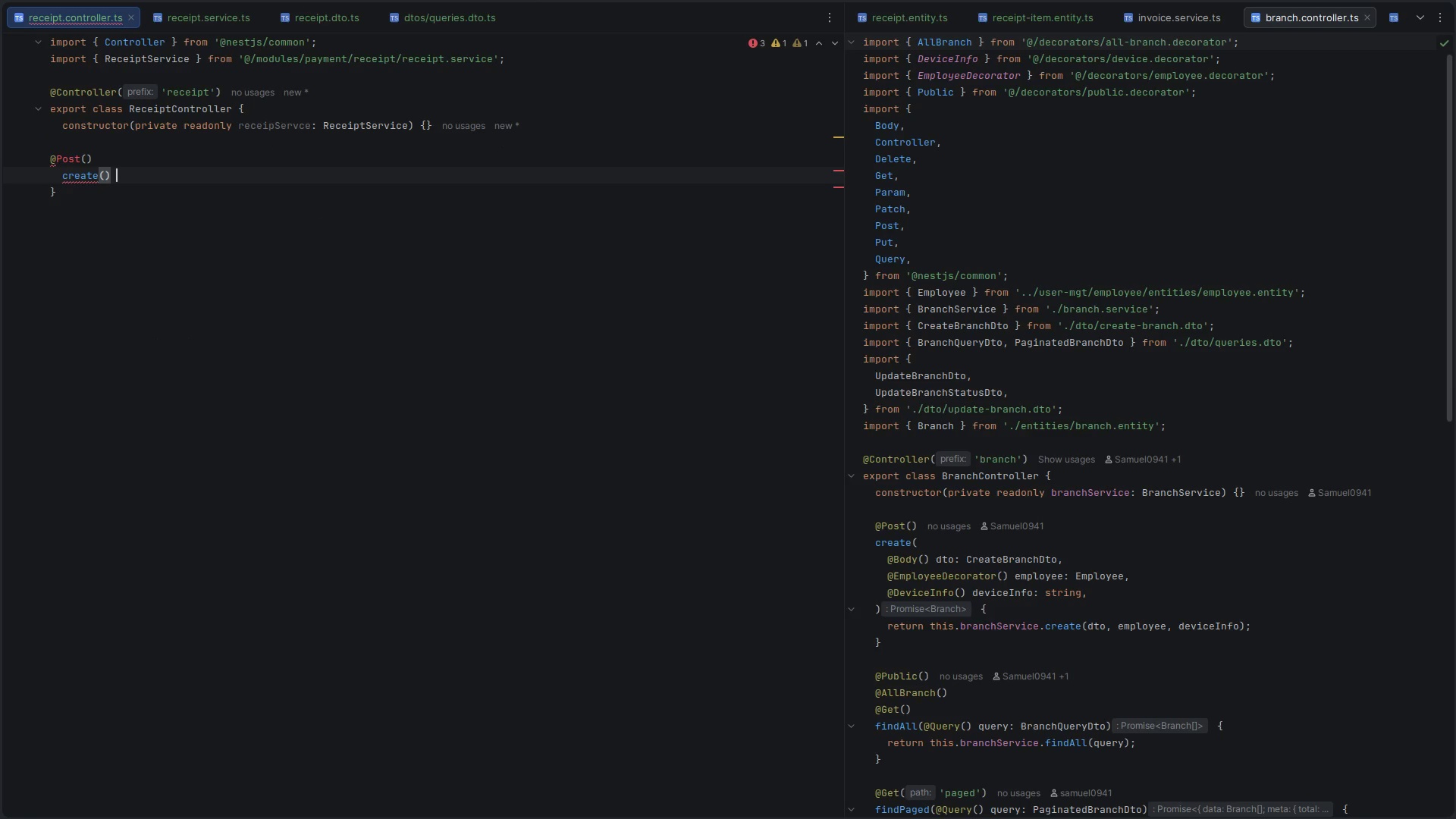 
key(Shift+BracketLeft)
 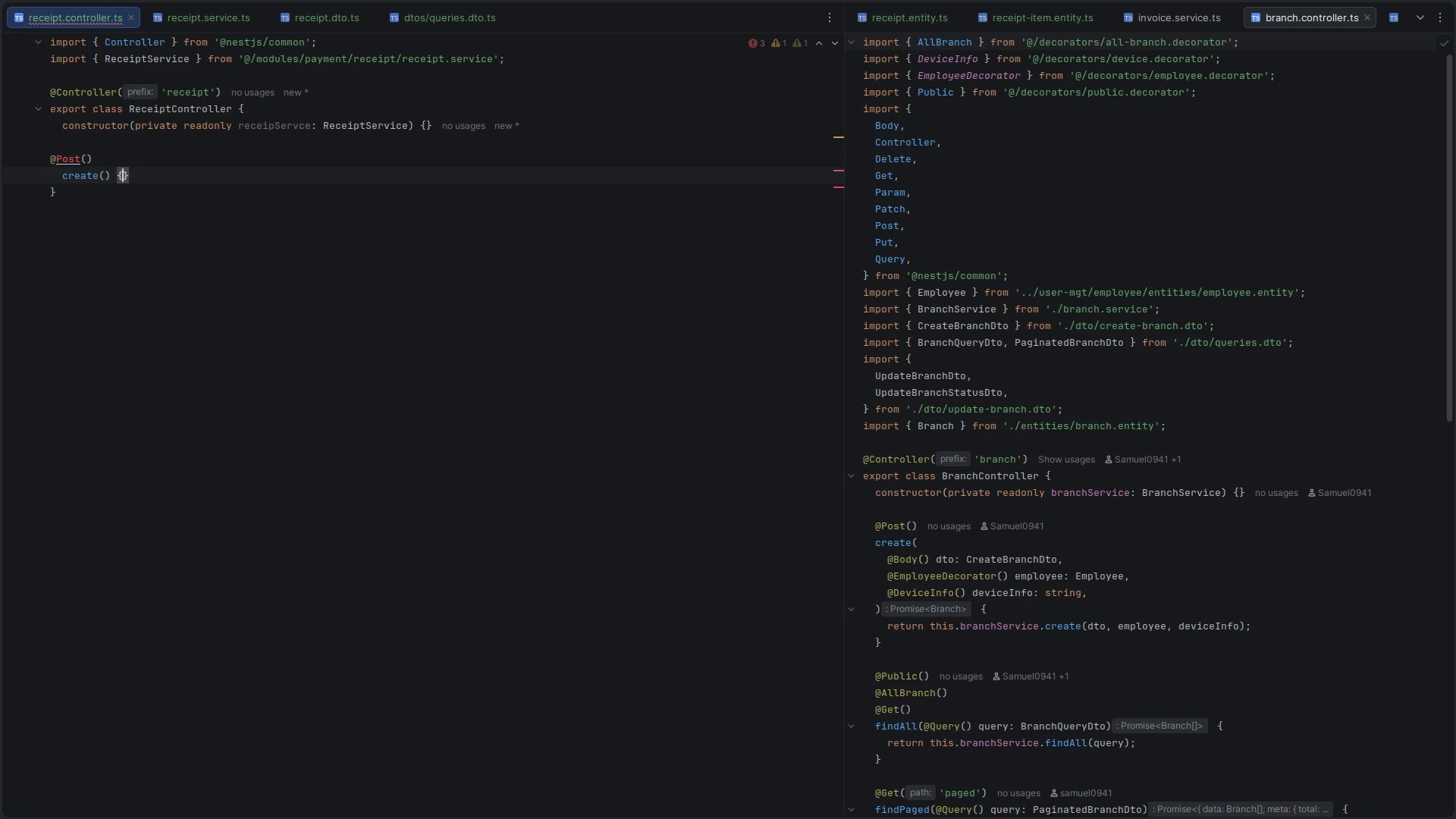 
key(Enter)
 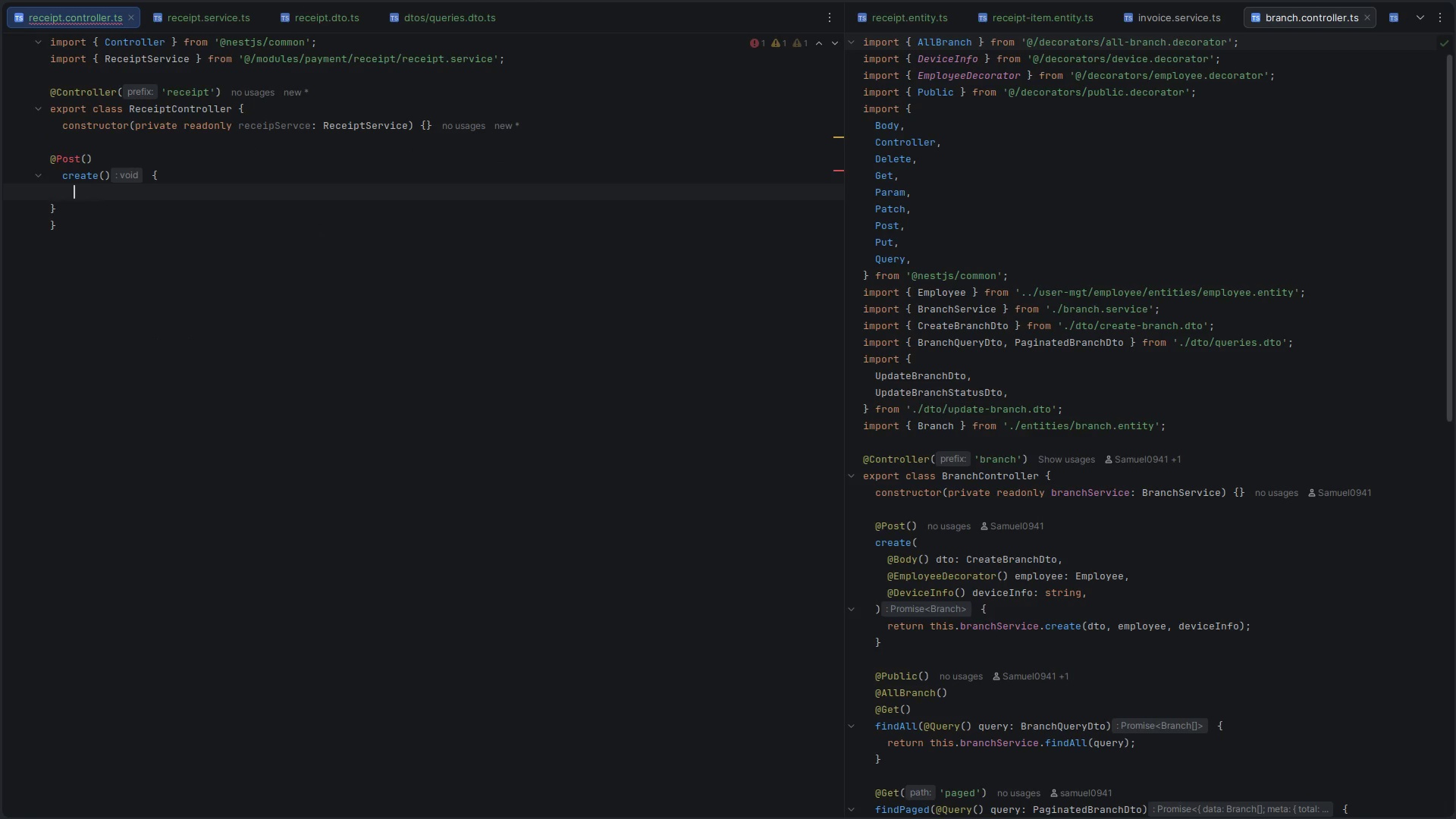 
type(return thsi.)
key(Backspace)
key(Backspace)
key(Backspace)
type(is.r)
 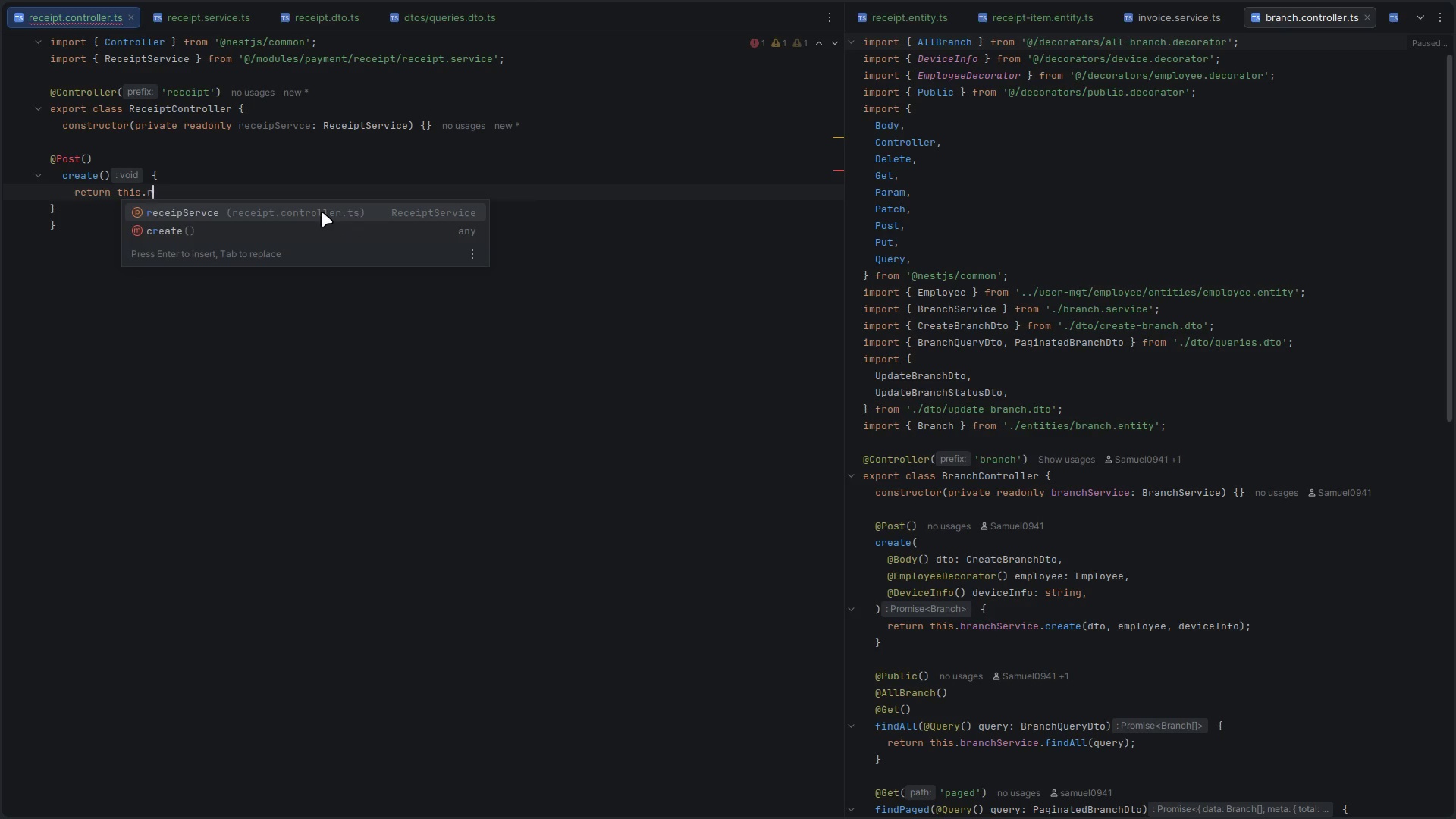 
key(Enter)
 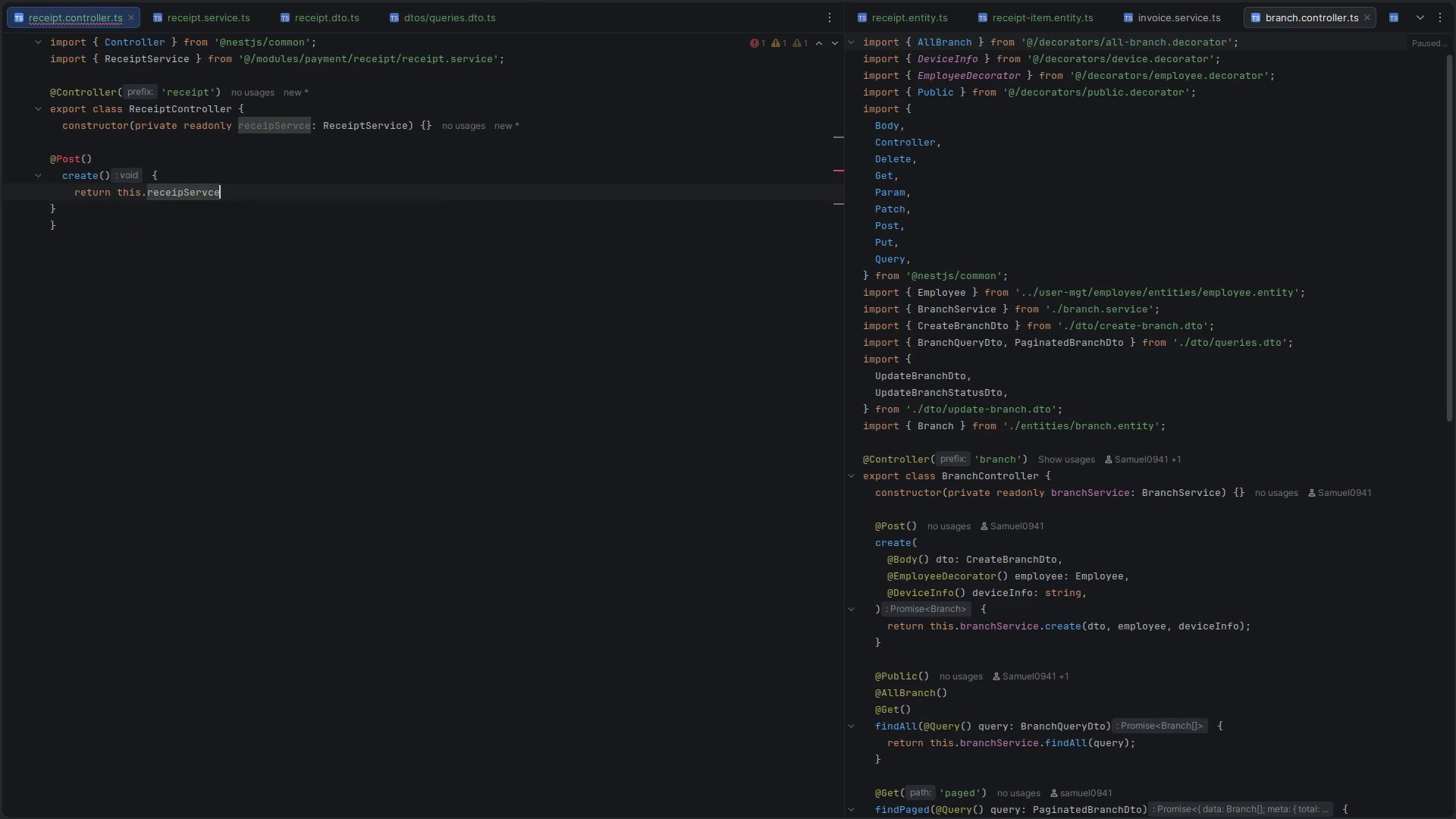 
key(Period)
 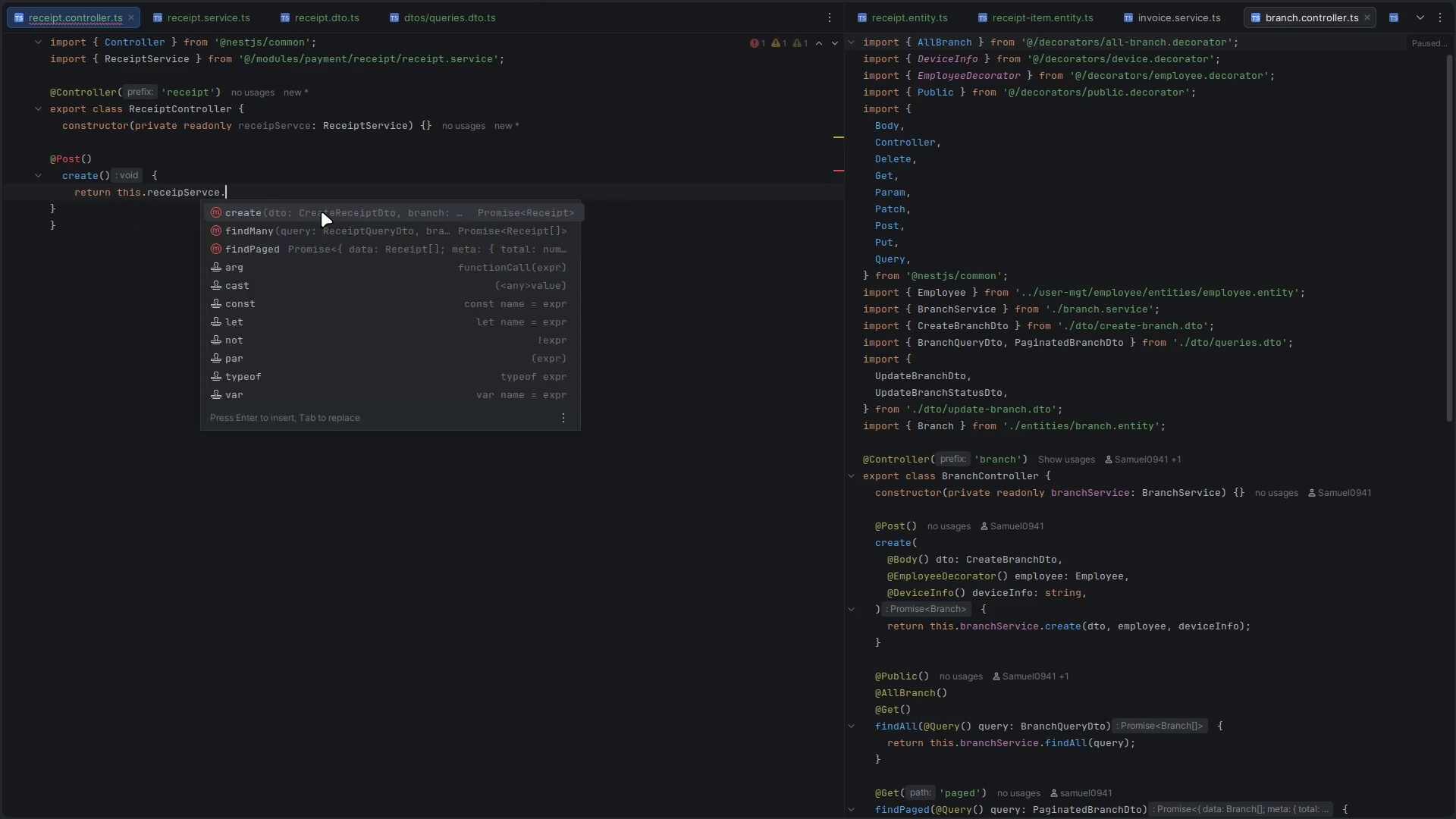 
key(C)
 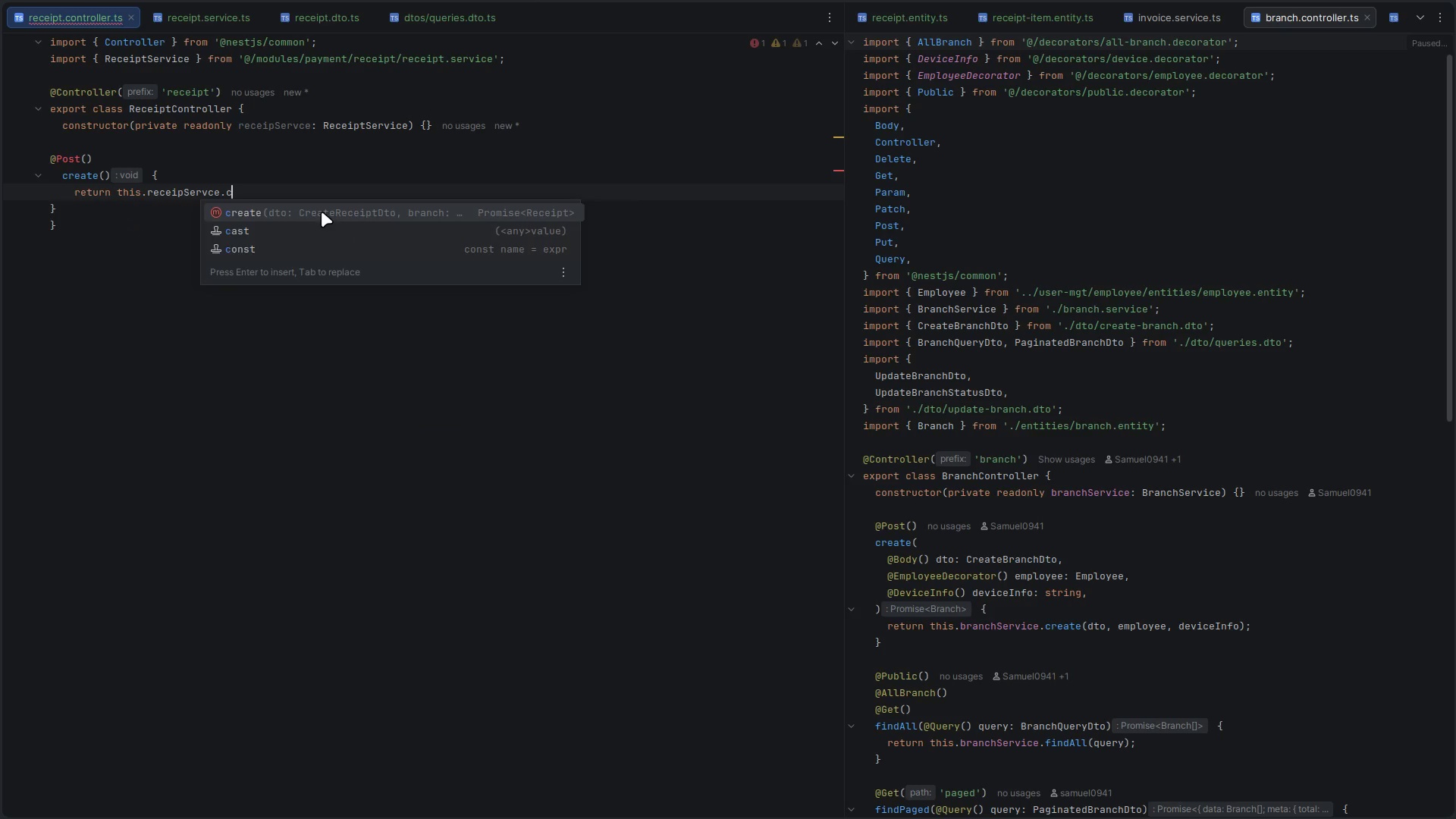 
key(Enter)
 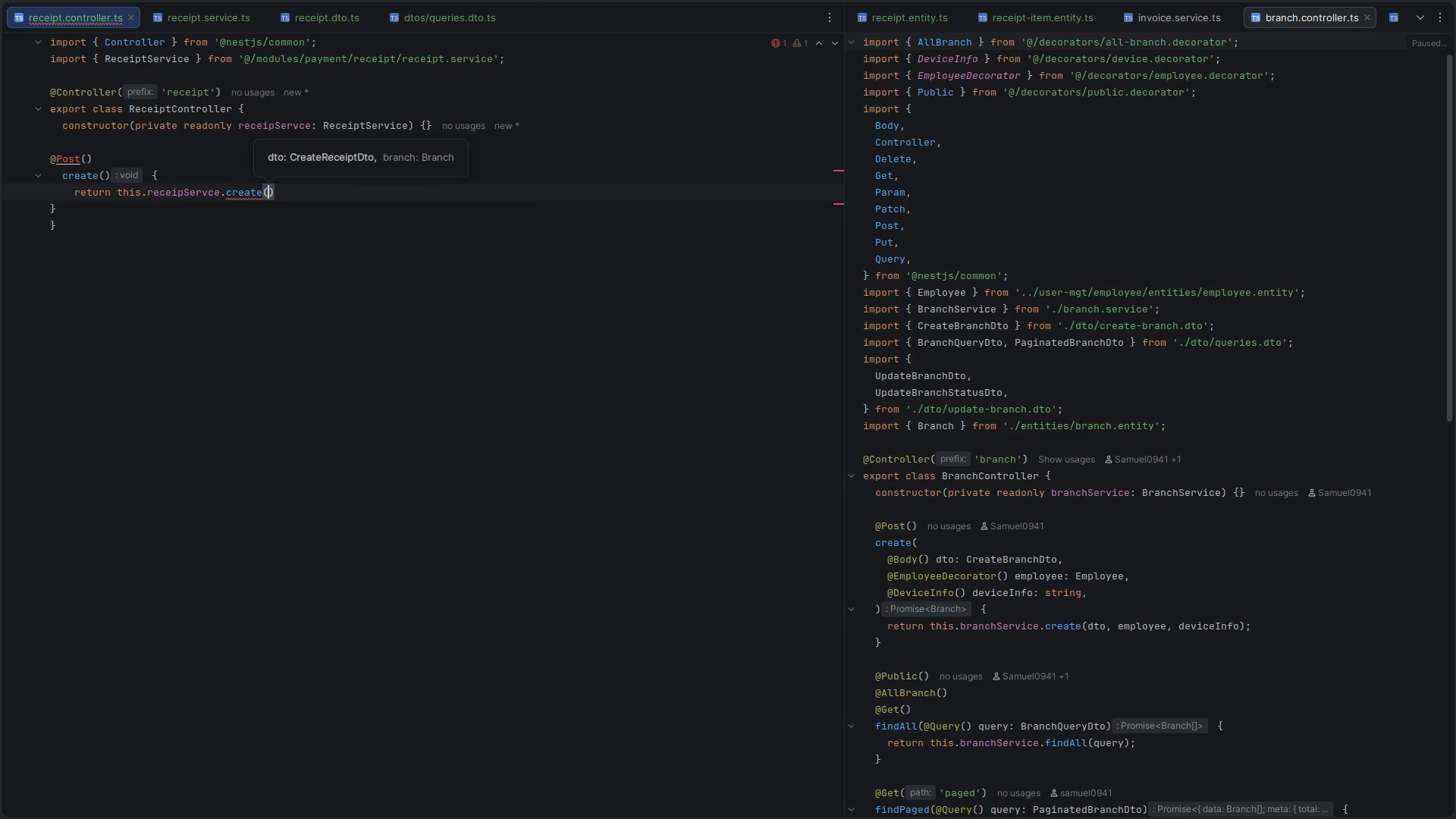 
key(ArrowUp)
 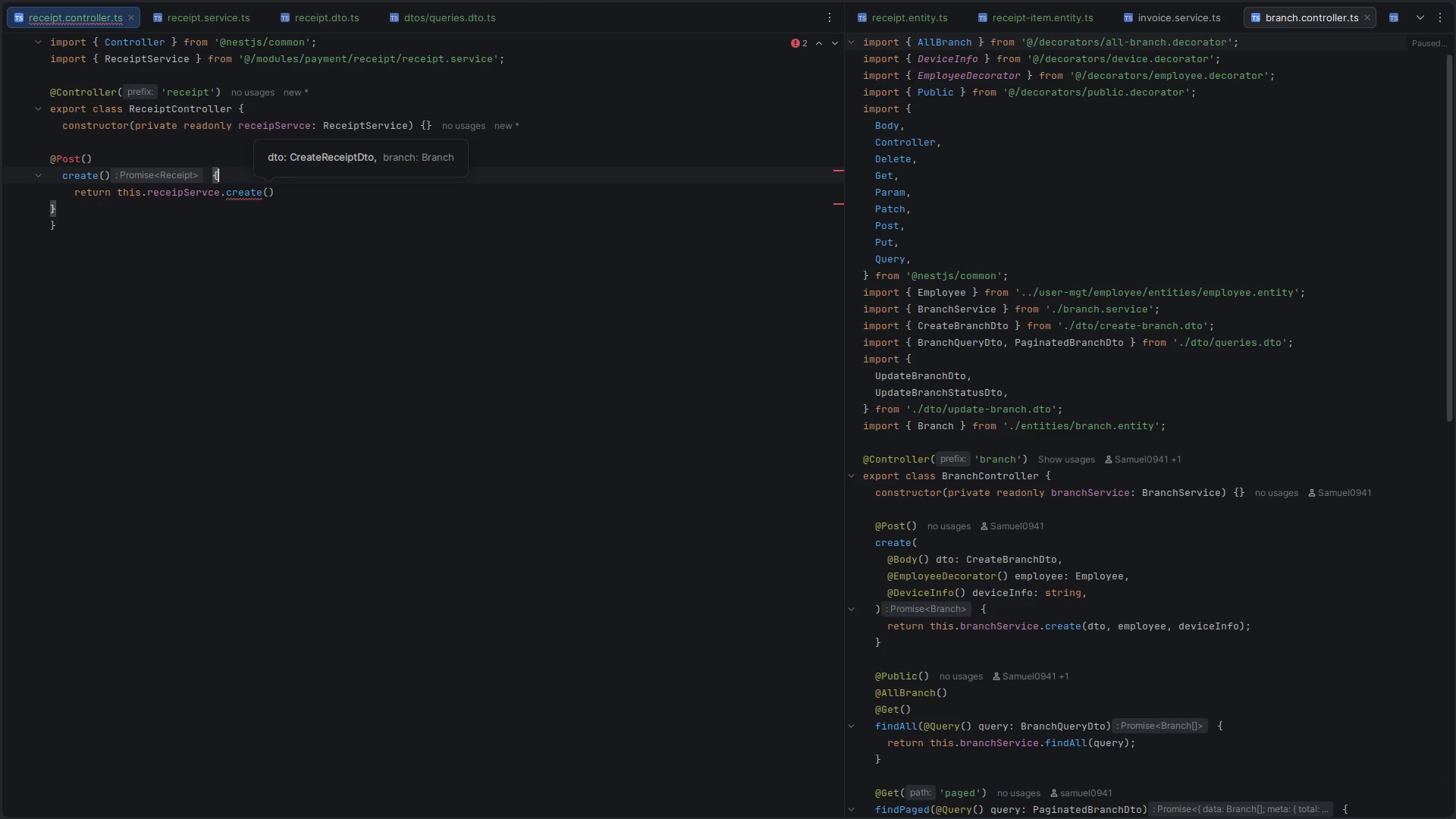 
key(ArrowUp)
 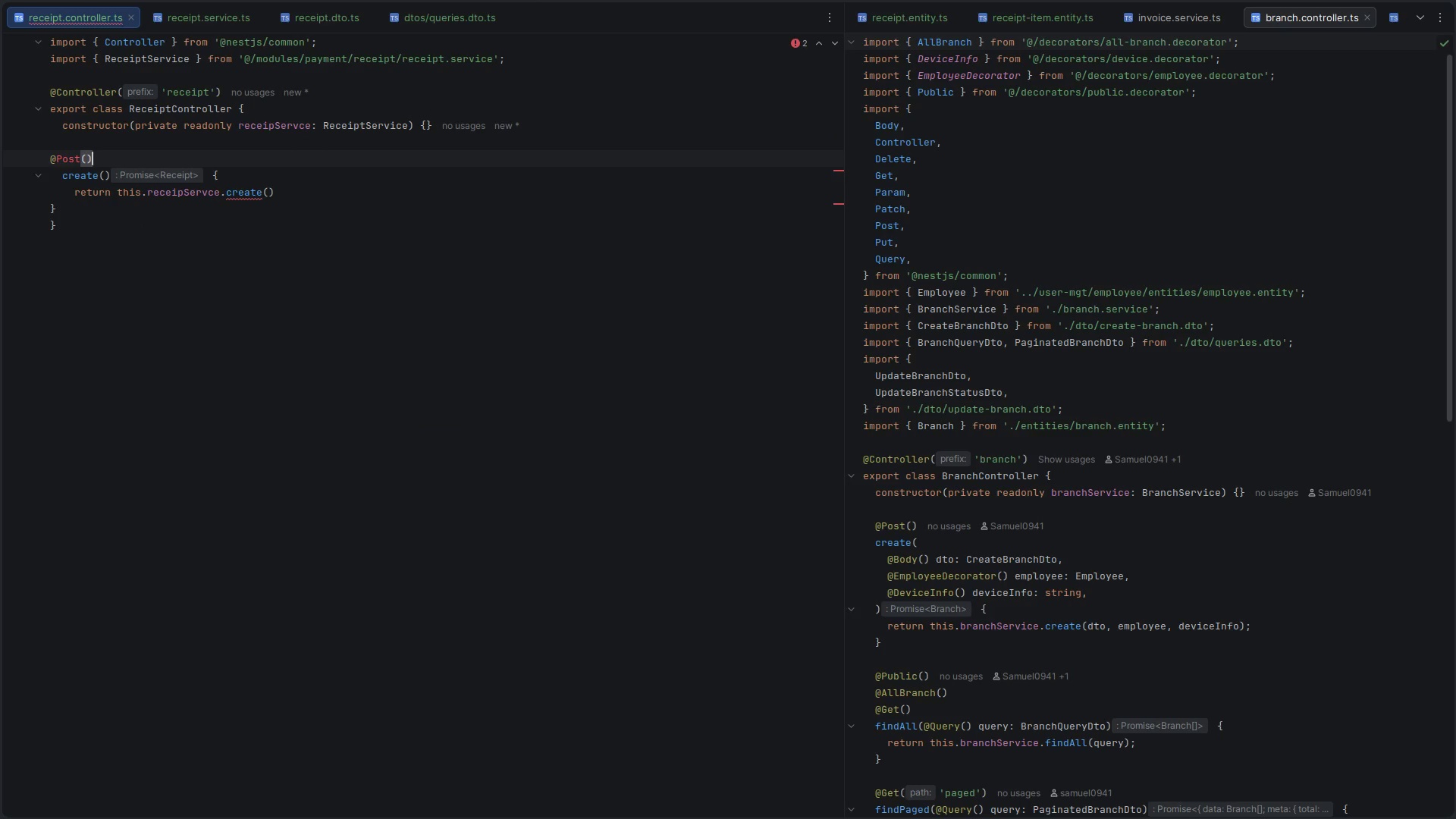 
key(ArrowLeft)
 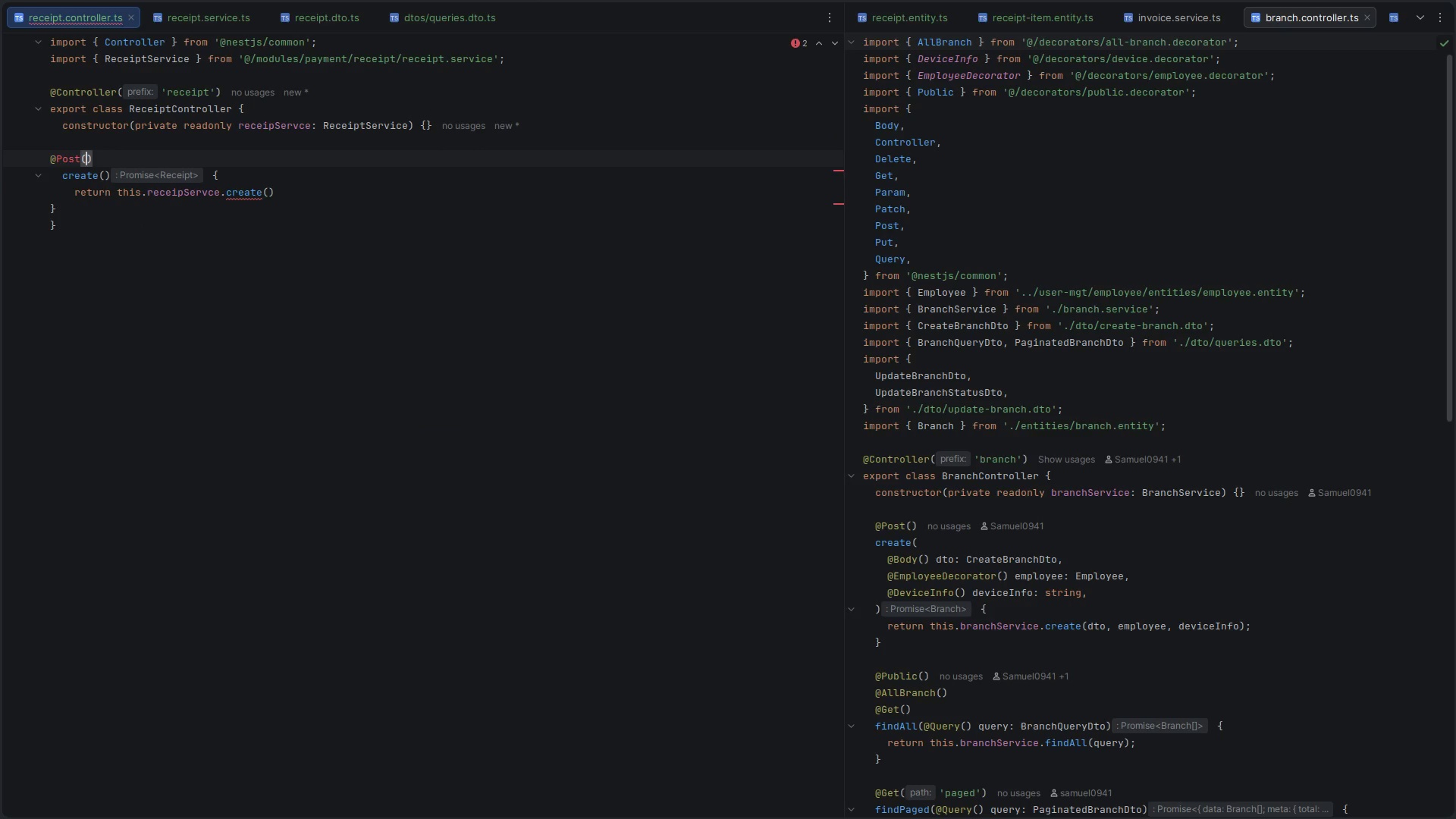 
key(ArrowDown)
 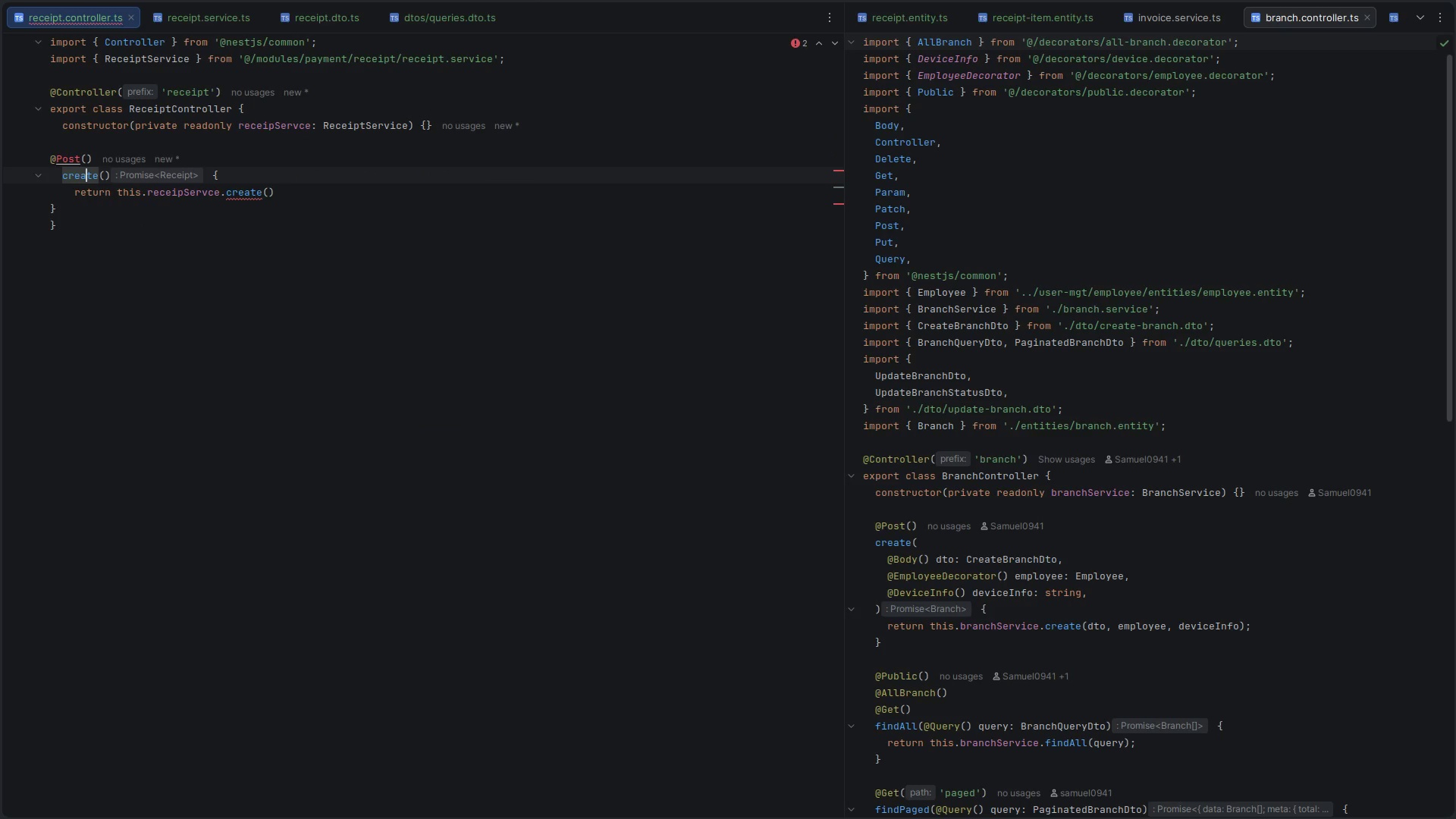 
key(ArrowRight)
 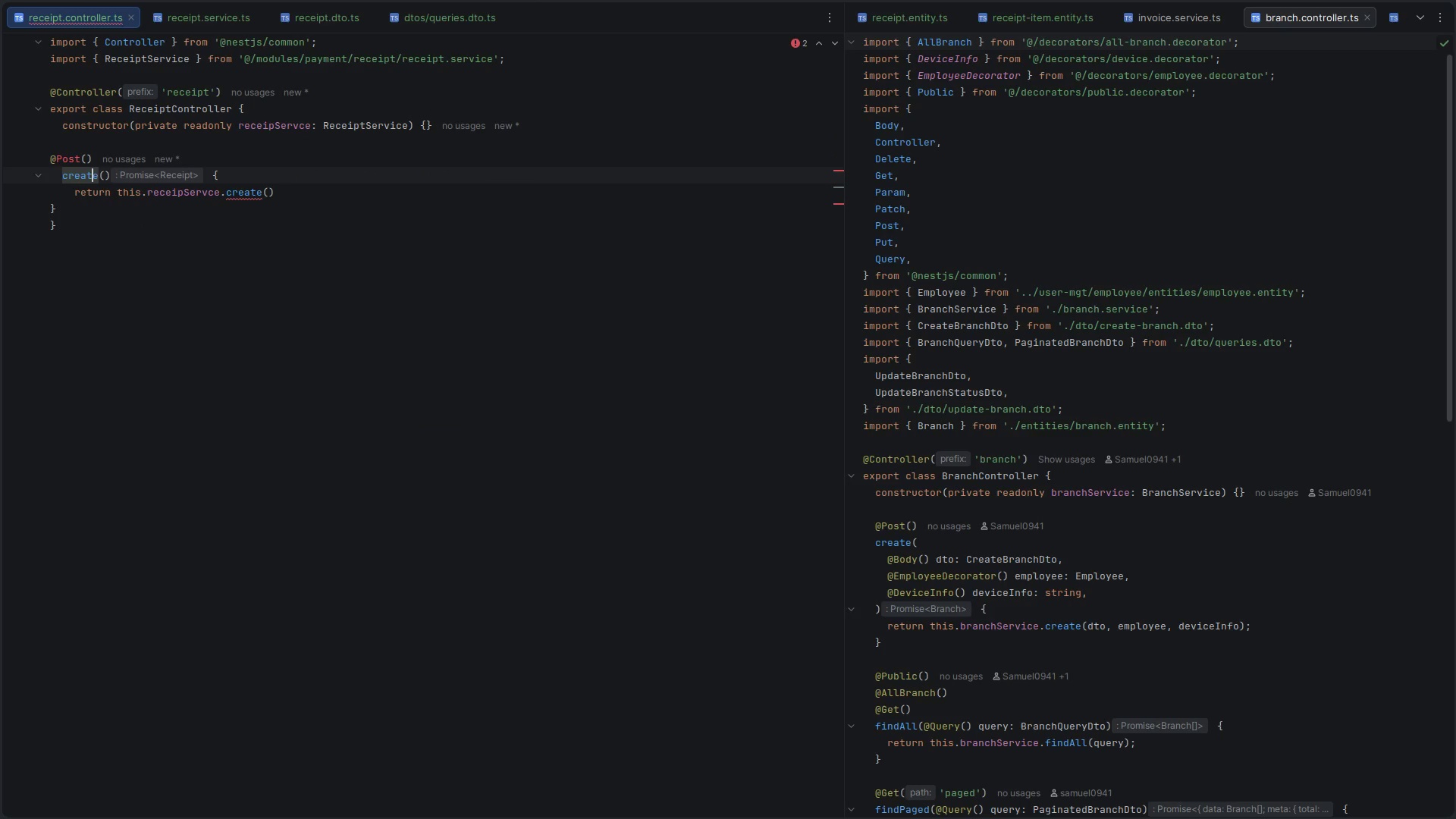 
key(ArrowRight)
 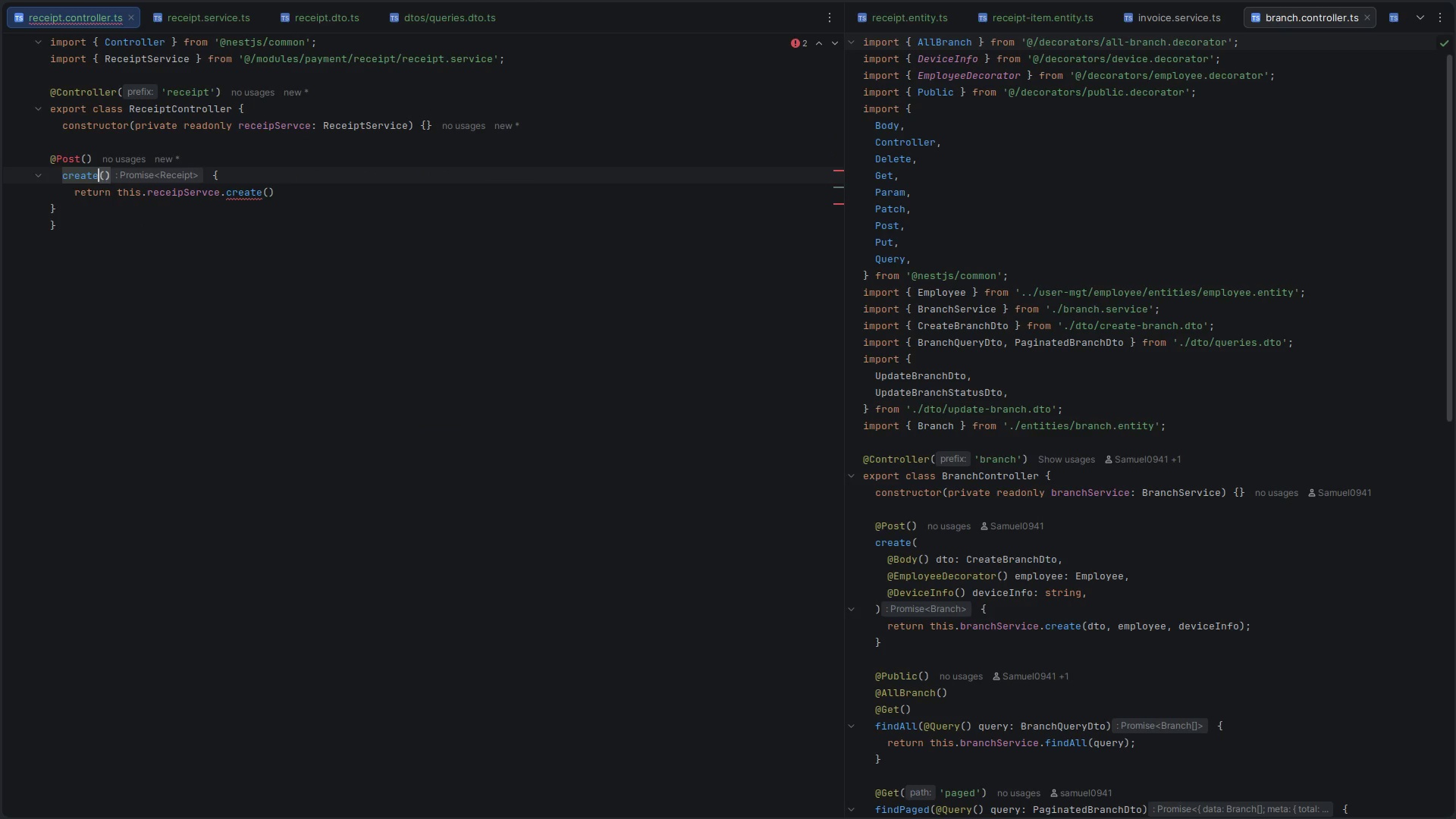 
key(ArrowRight)
 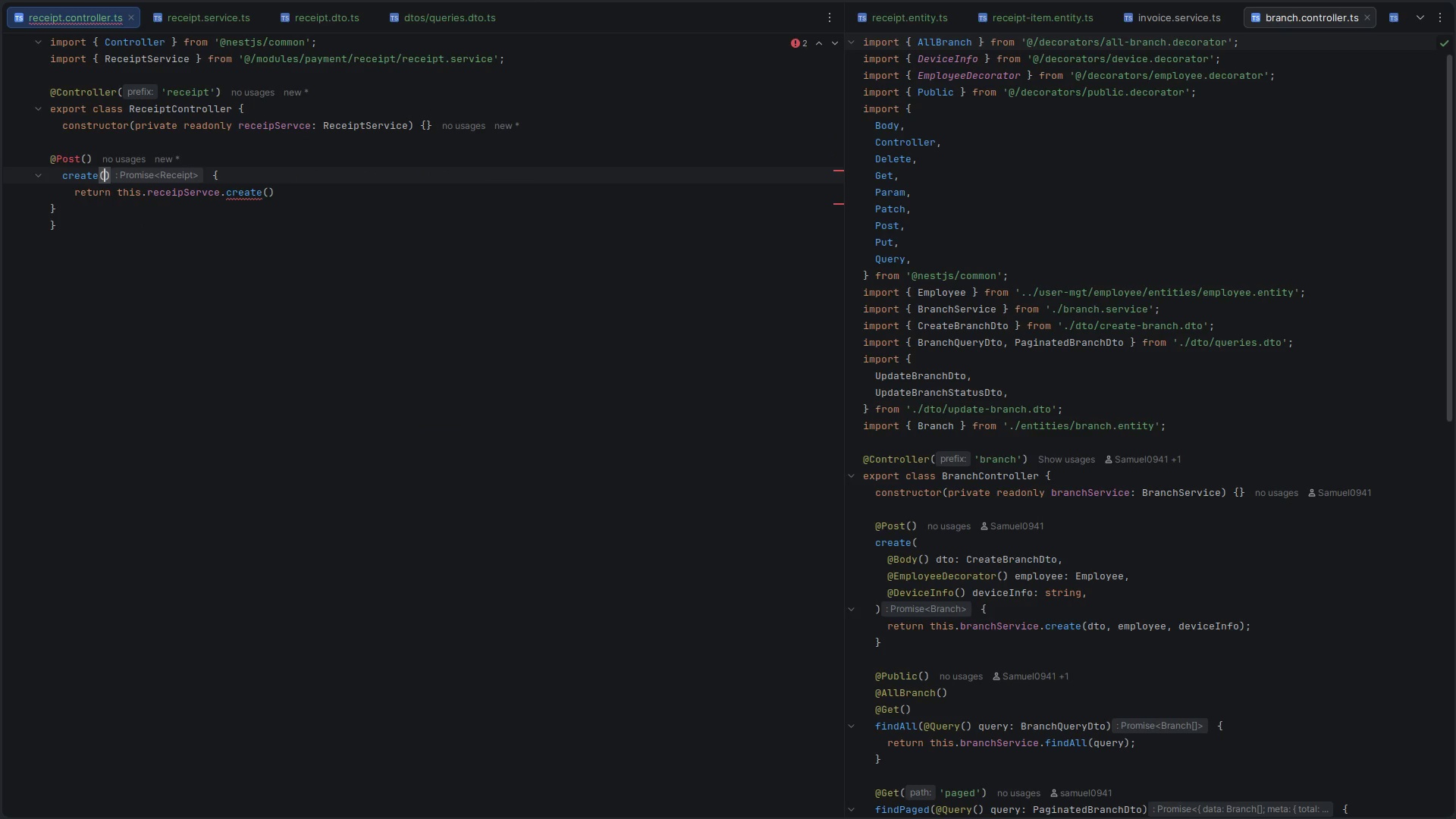 
key(Enter)
 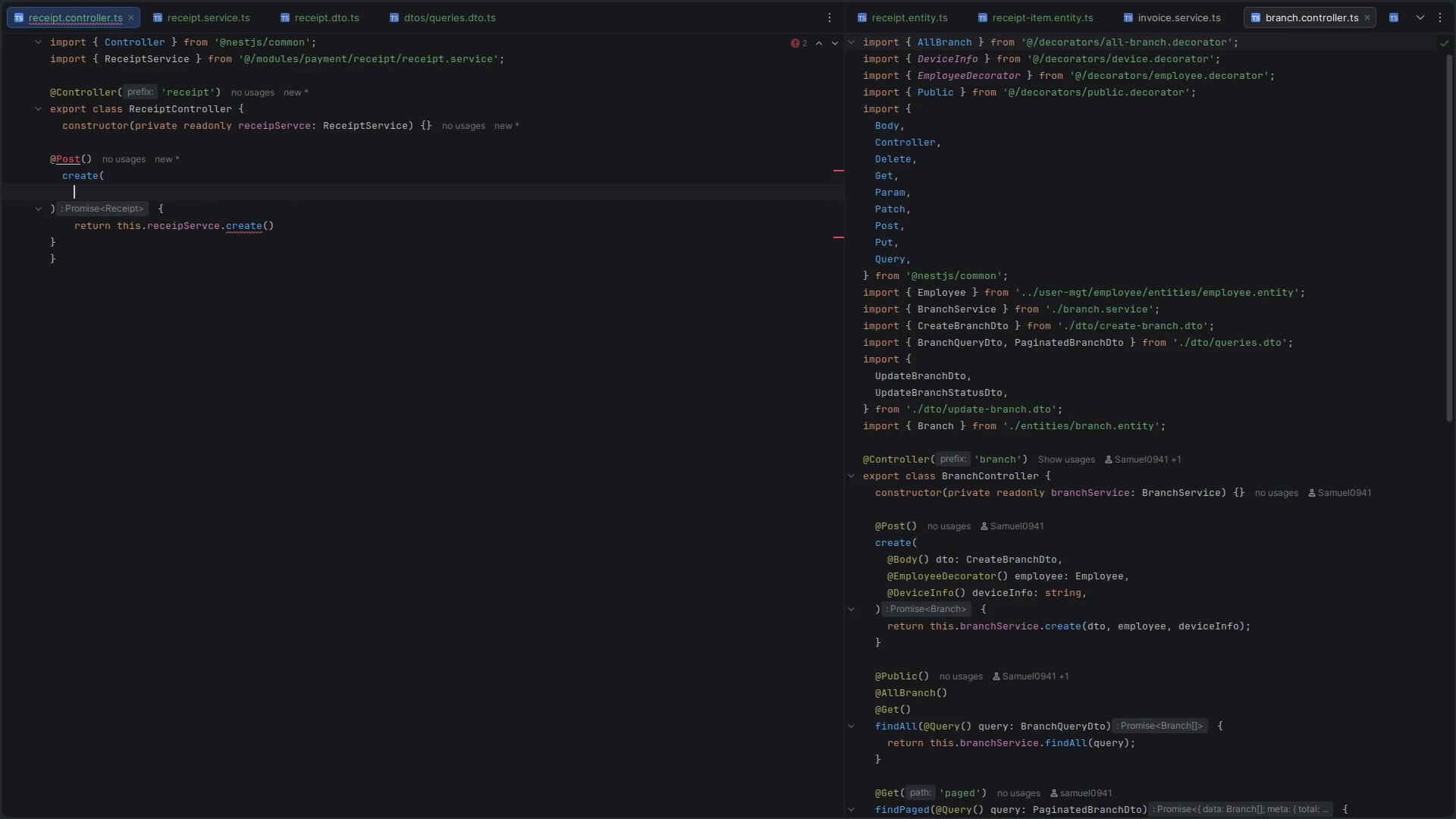 
type(@Body)
 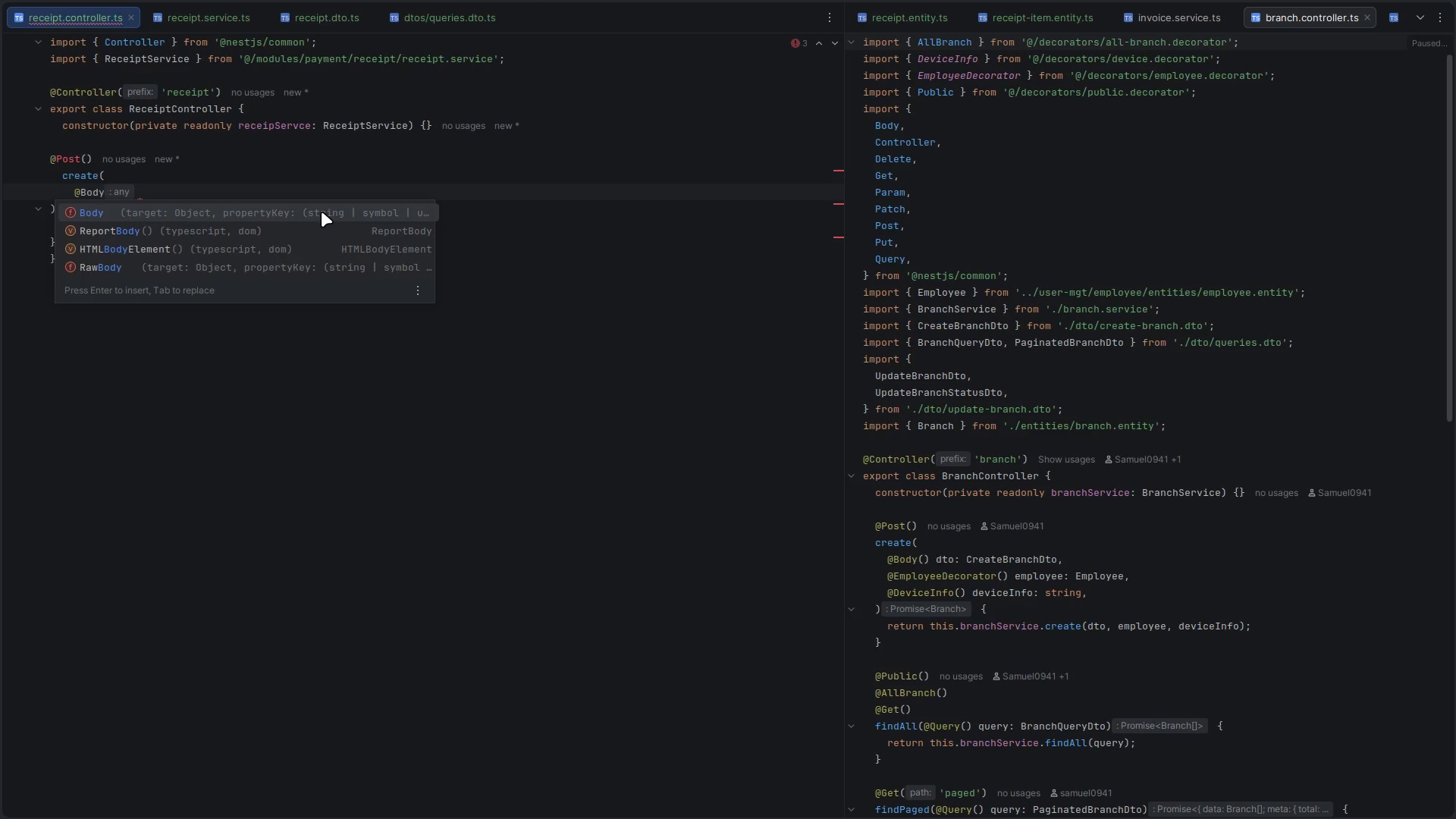 
key(Enter)
 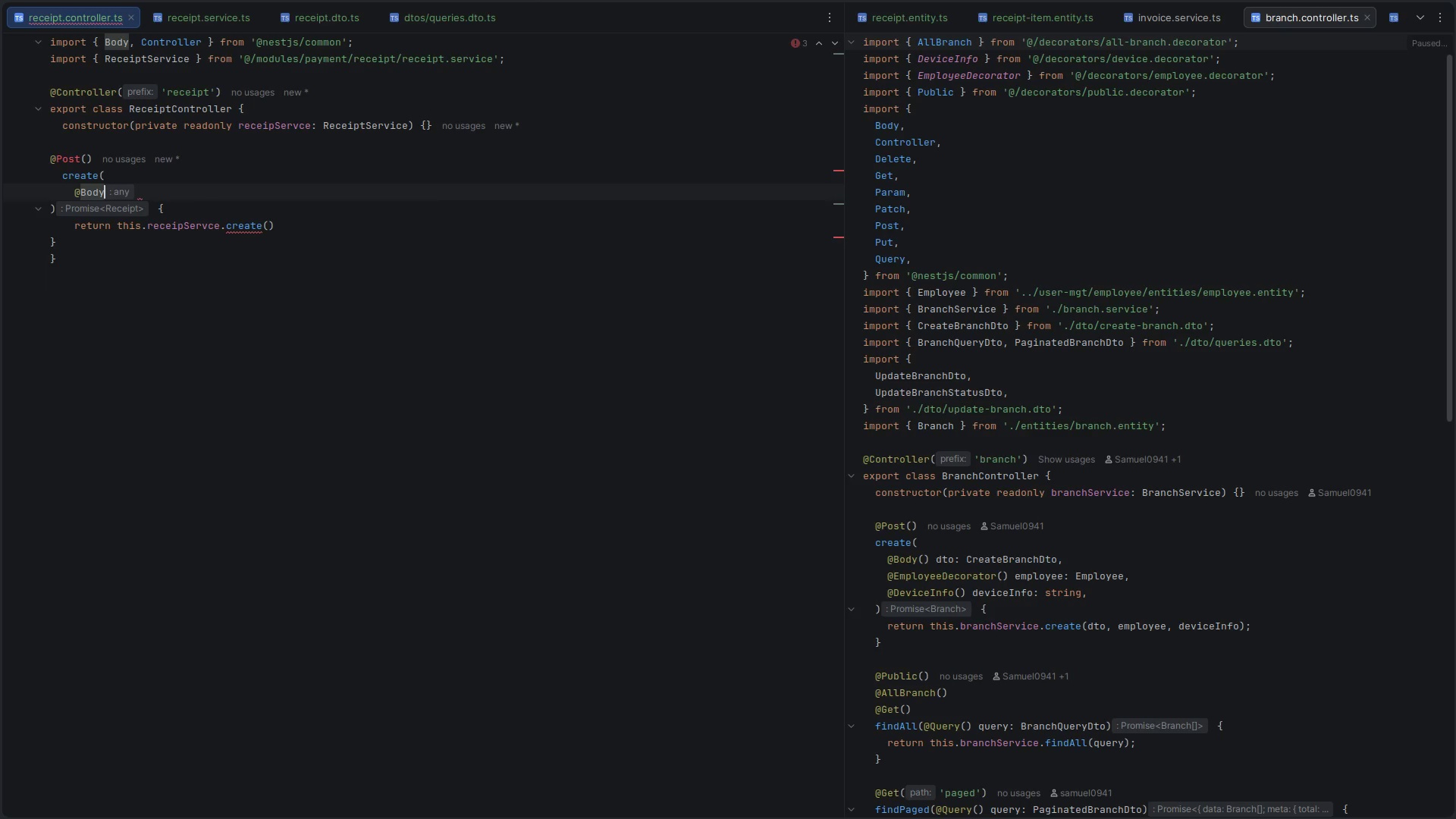 
type(()body: CreateRec)
 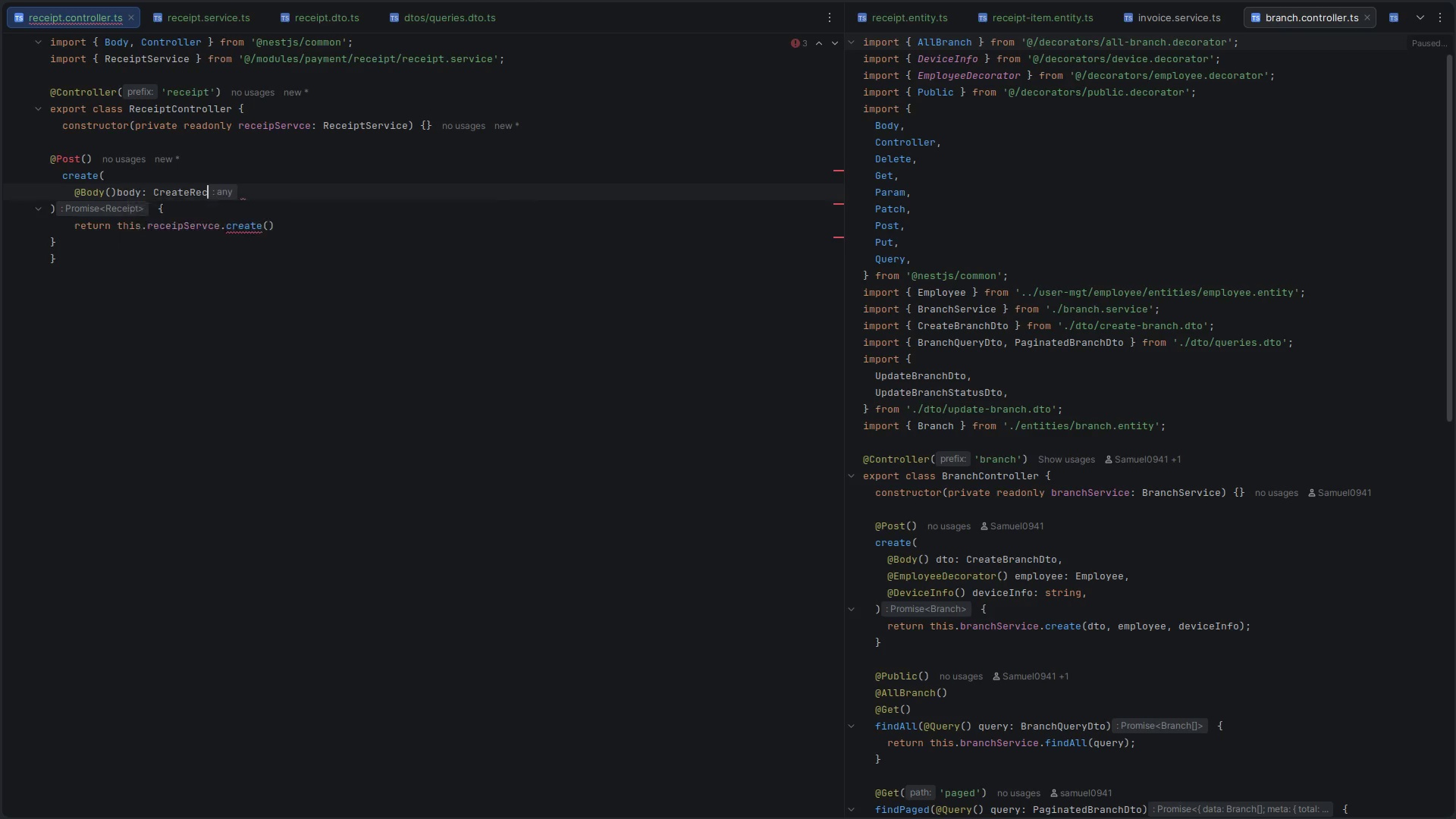 
 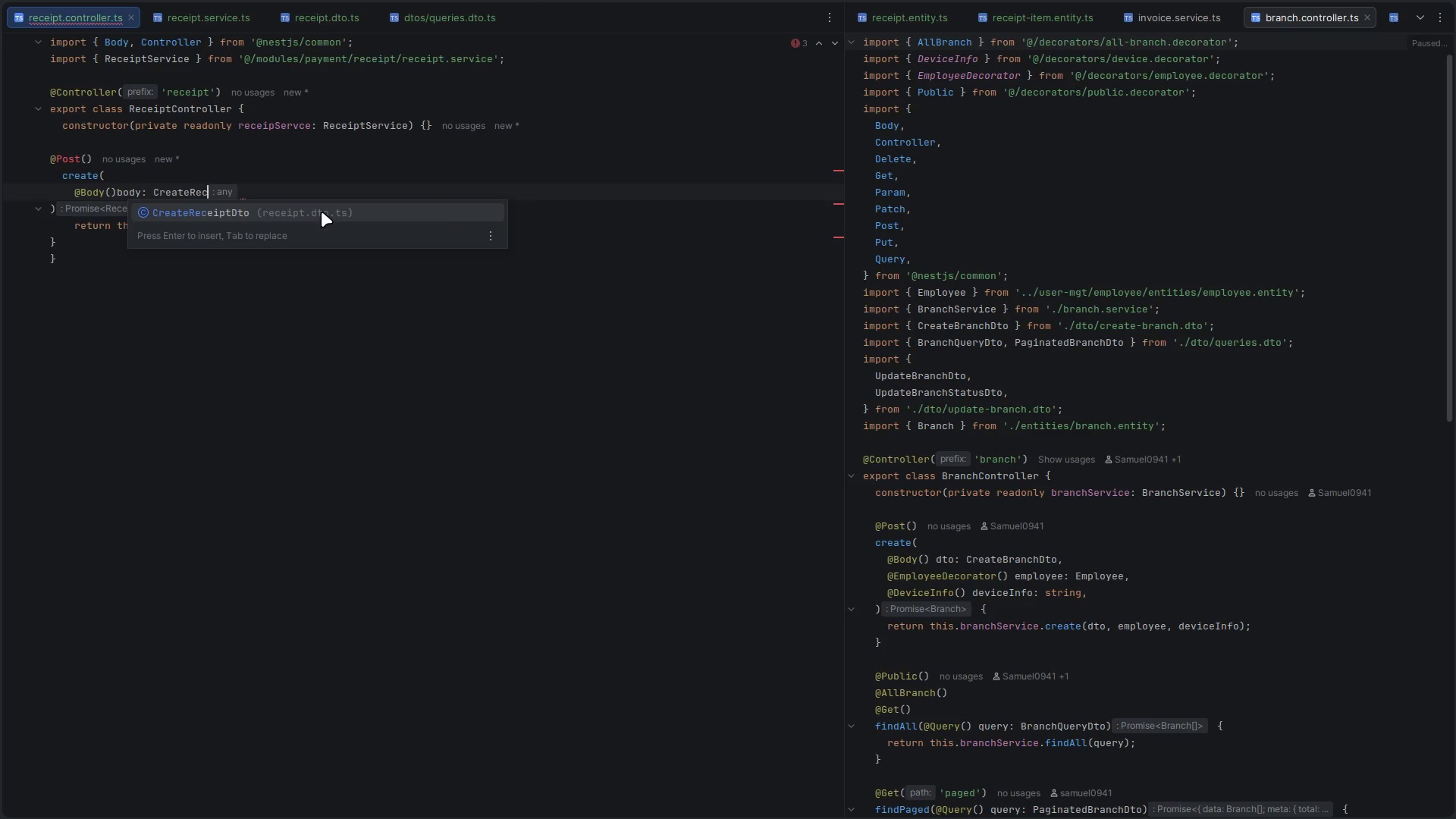 
key(Enter)
 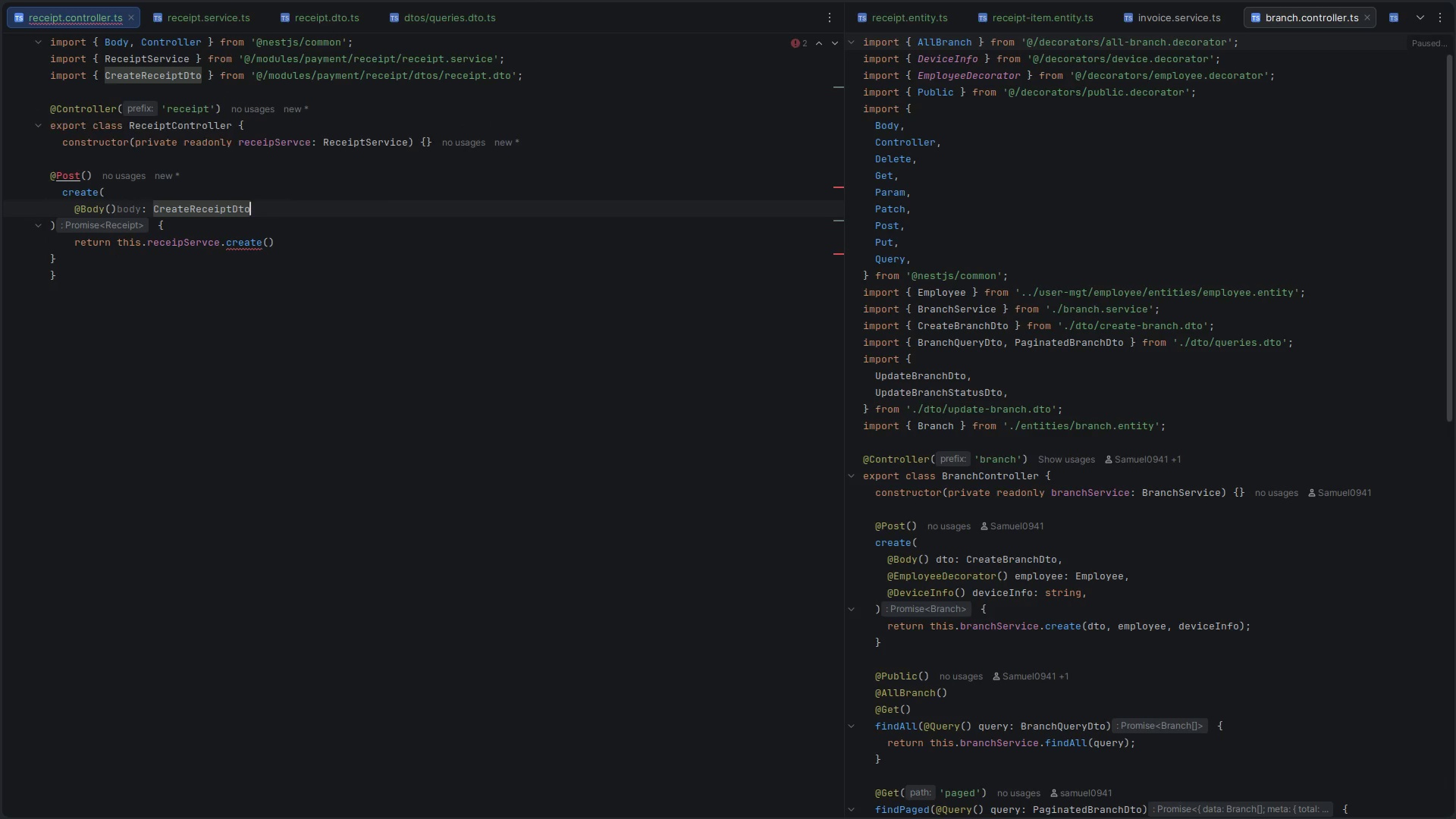 
key(Comma)
 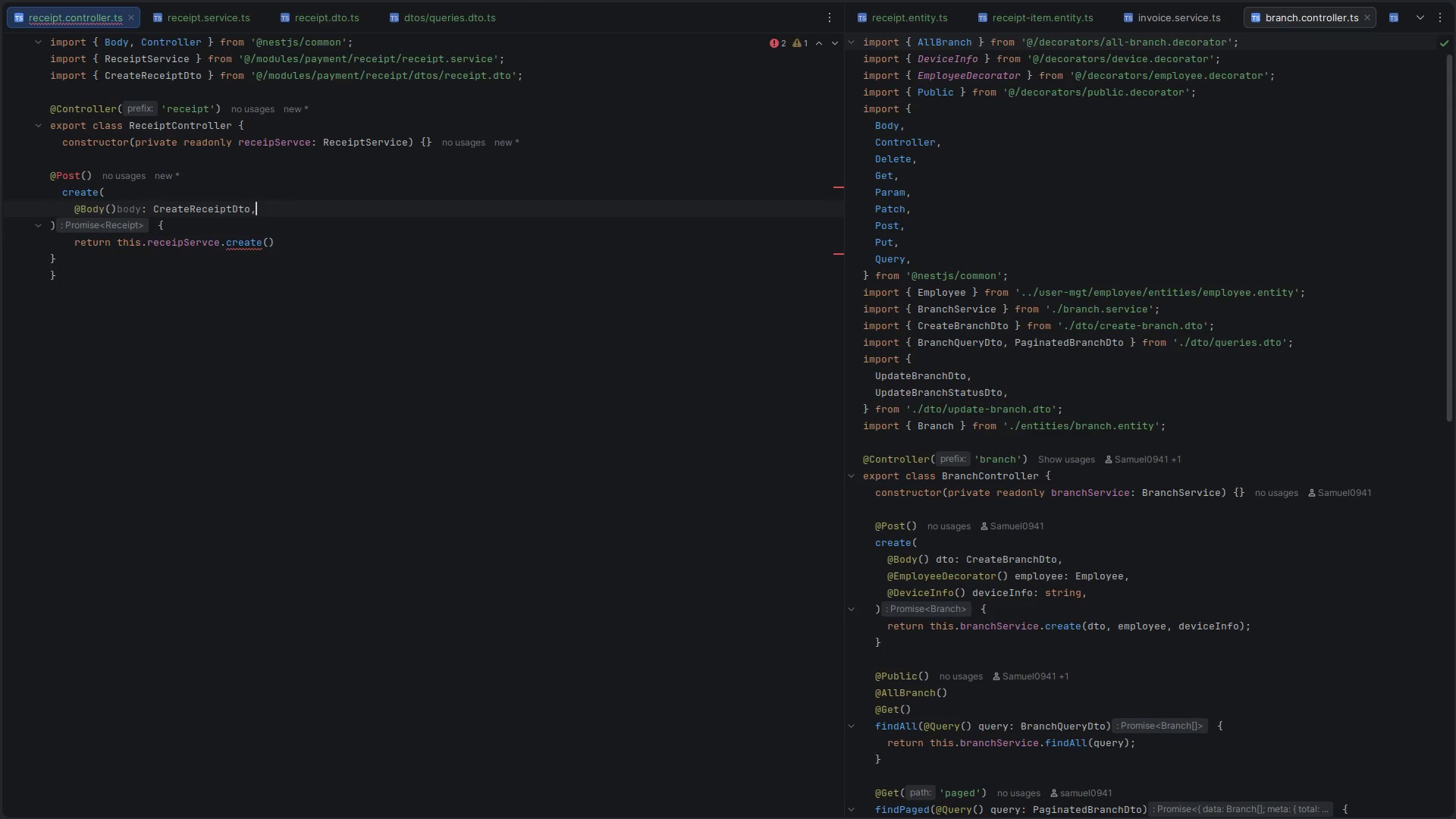 
key(Enter)
 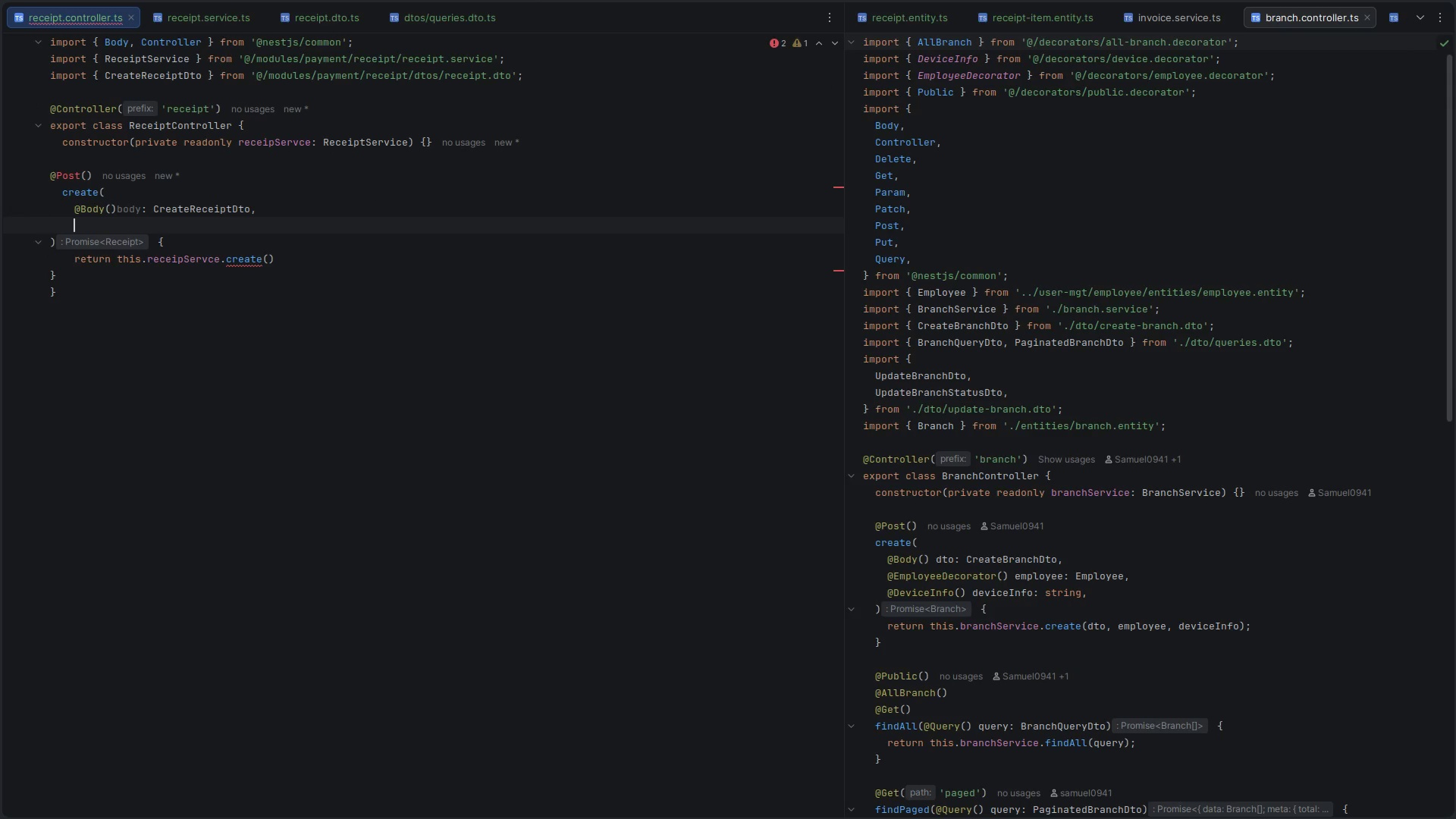 
key(Shift+2)
 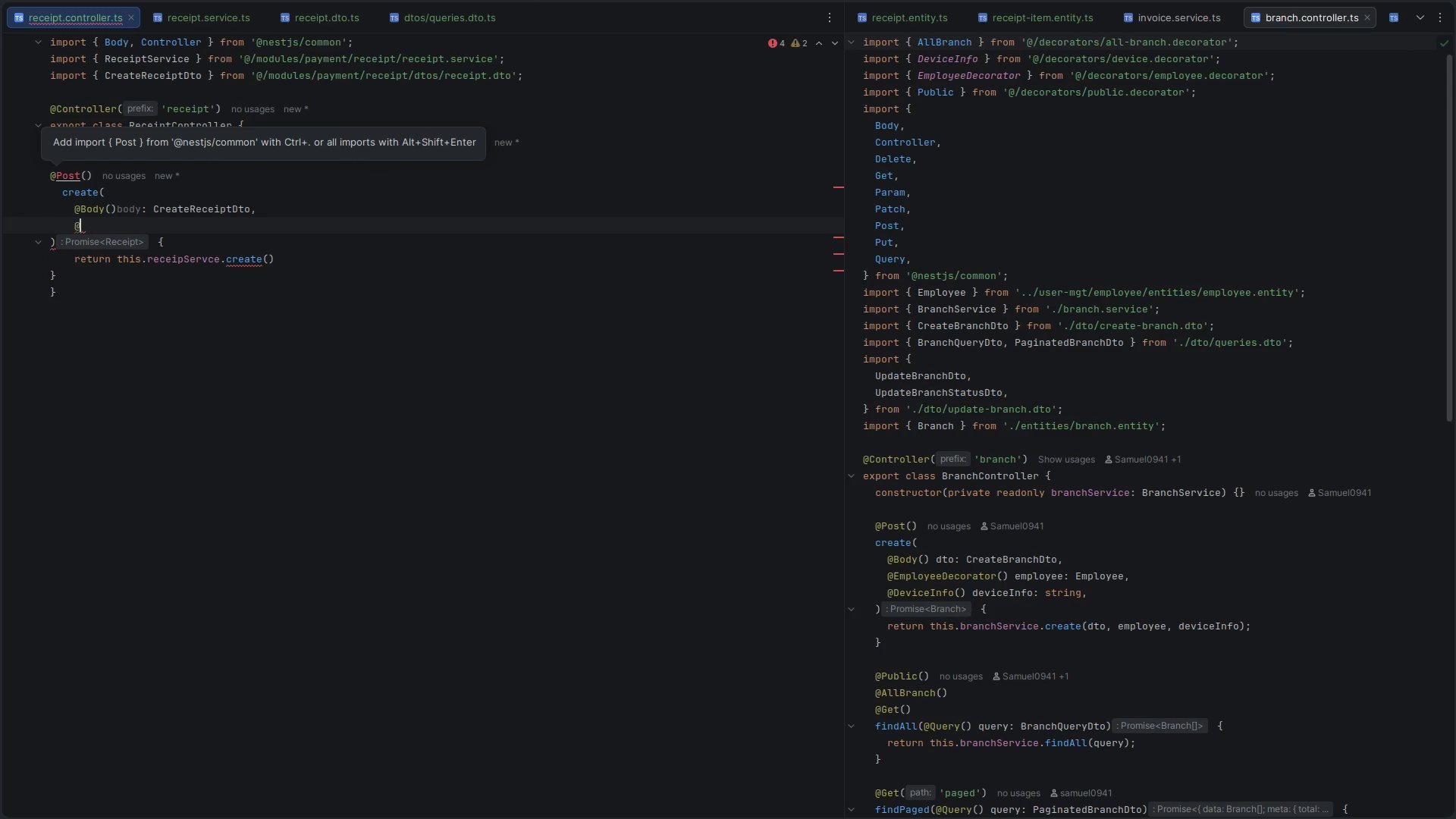 
type(Branchde)
 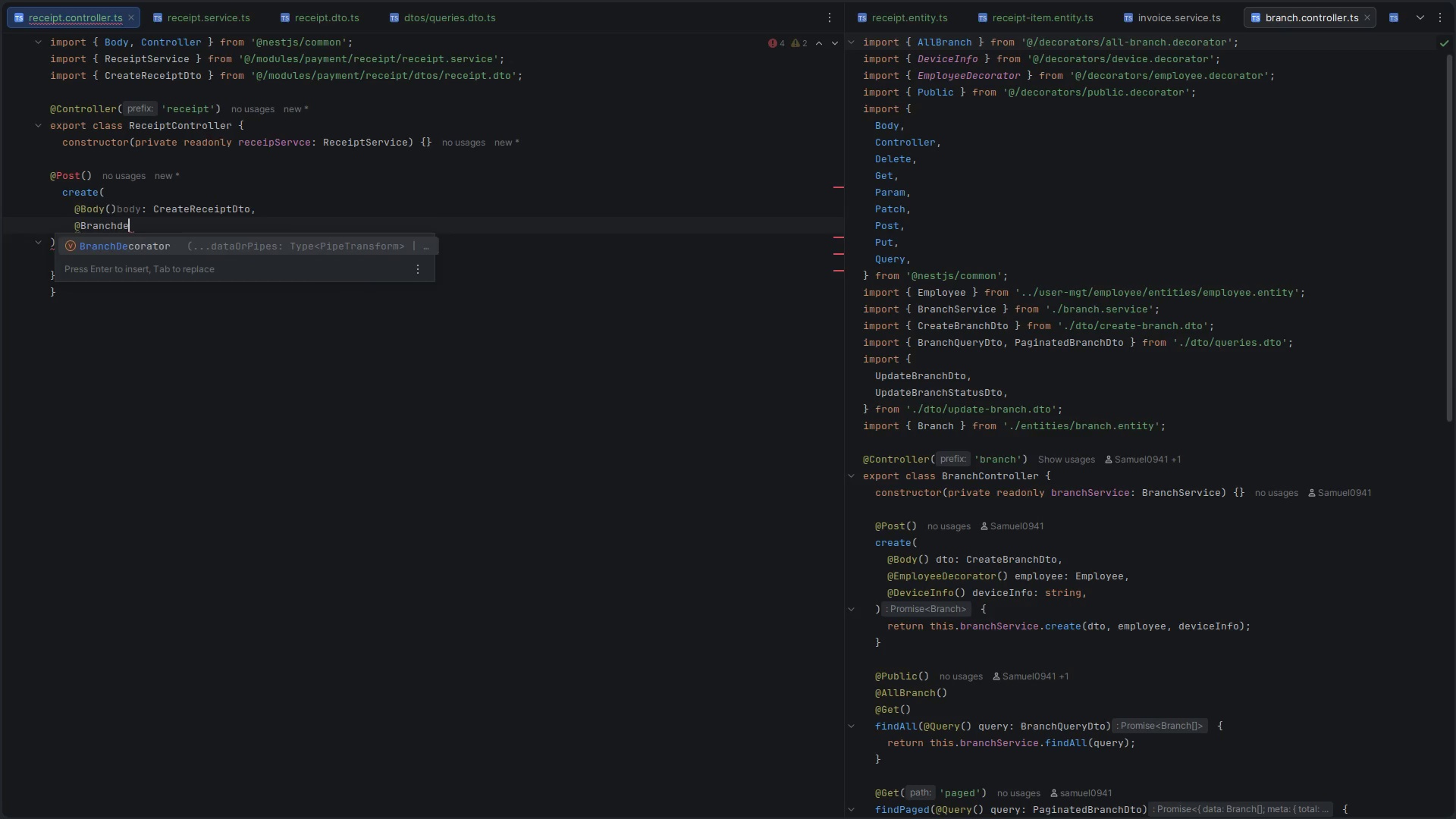 
key(Enter)
 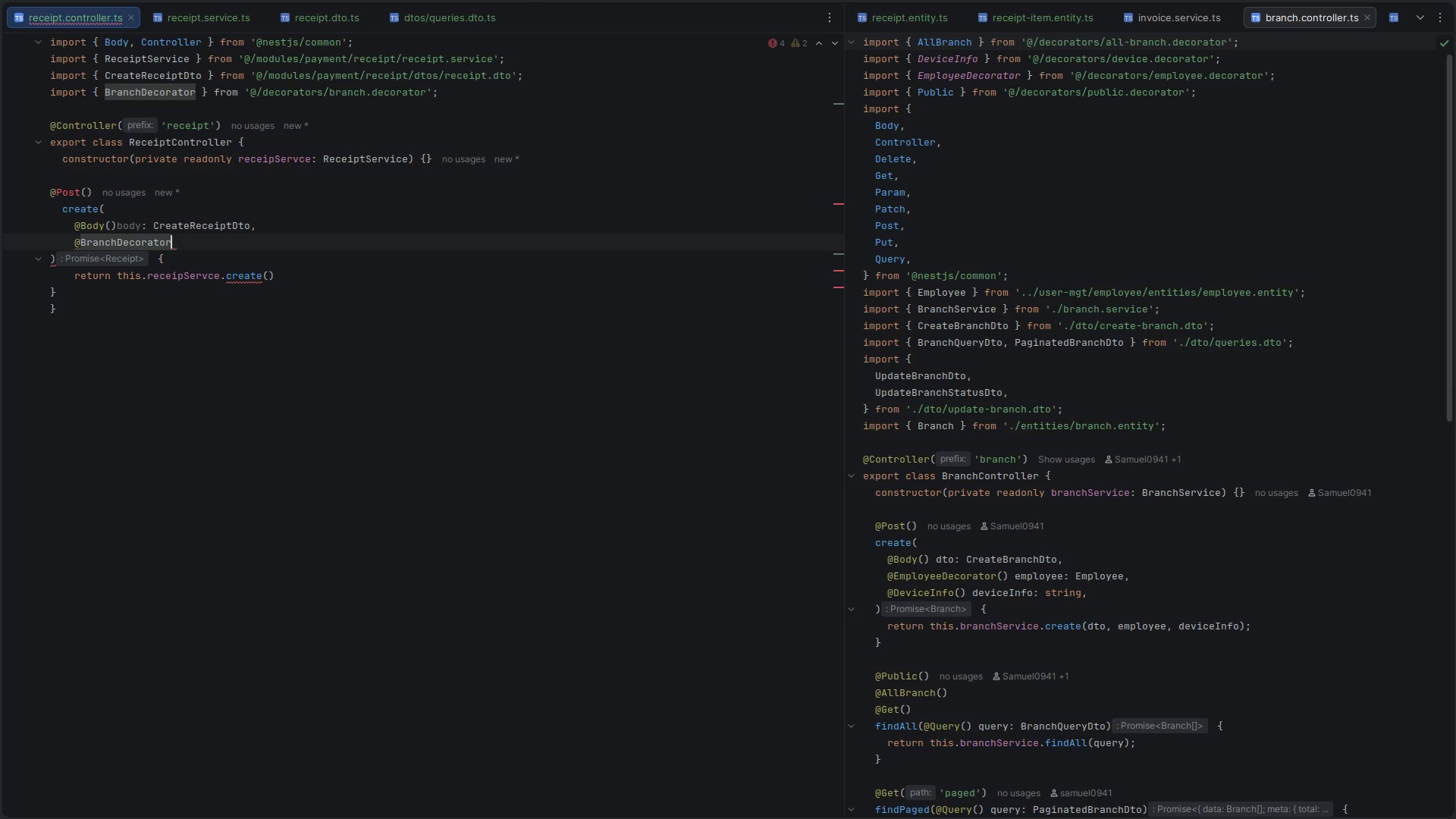 
type(()branch: Bran)
 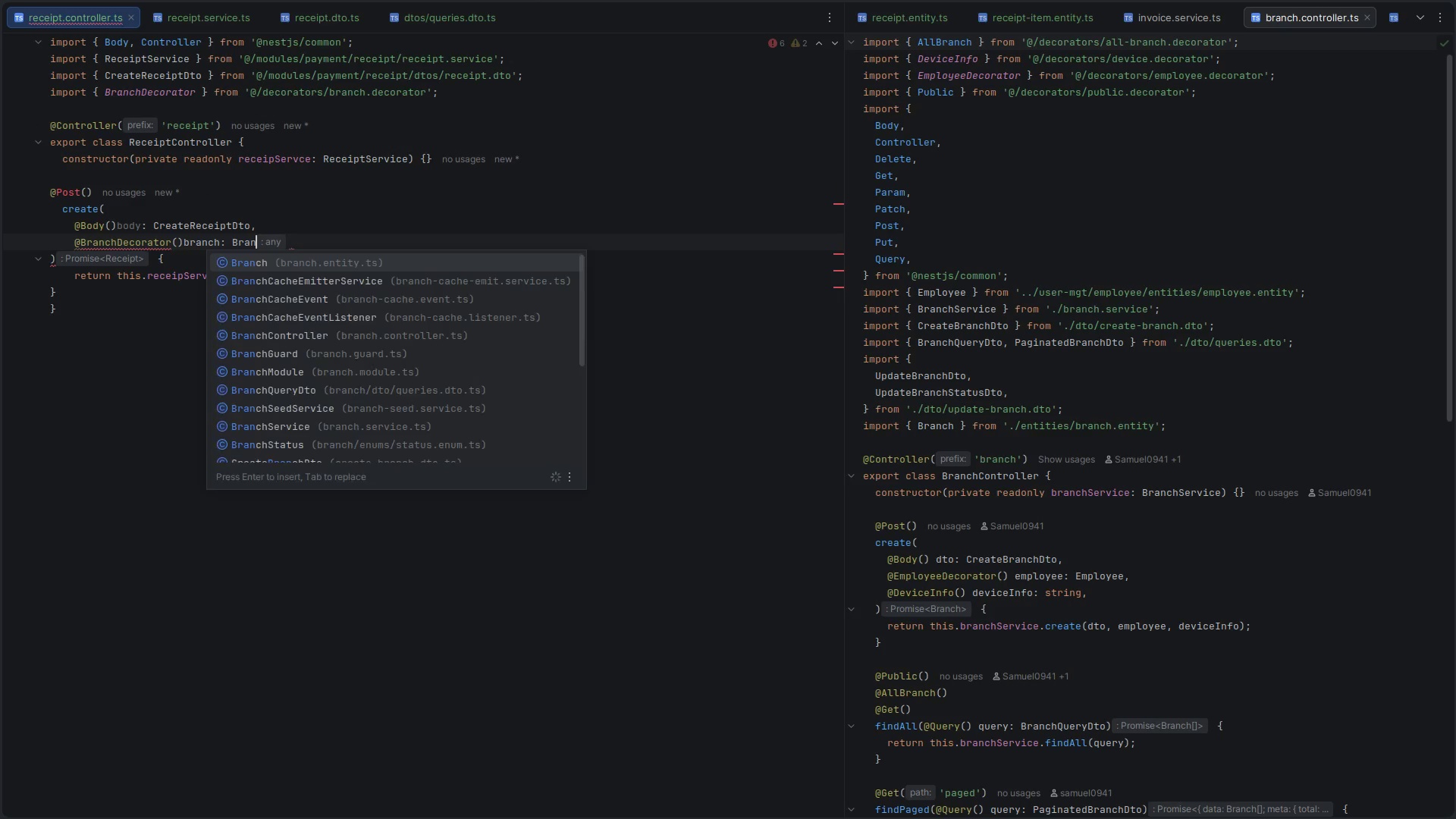 
key(Enter)
 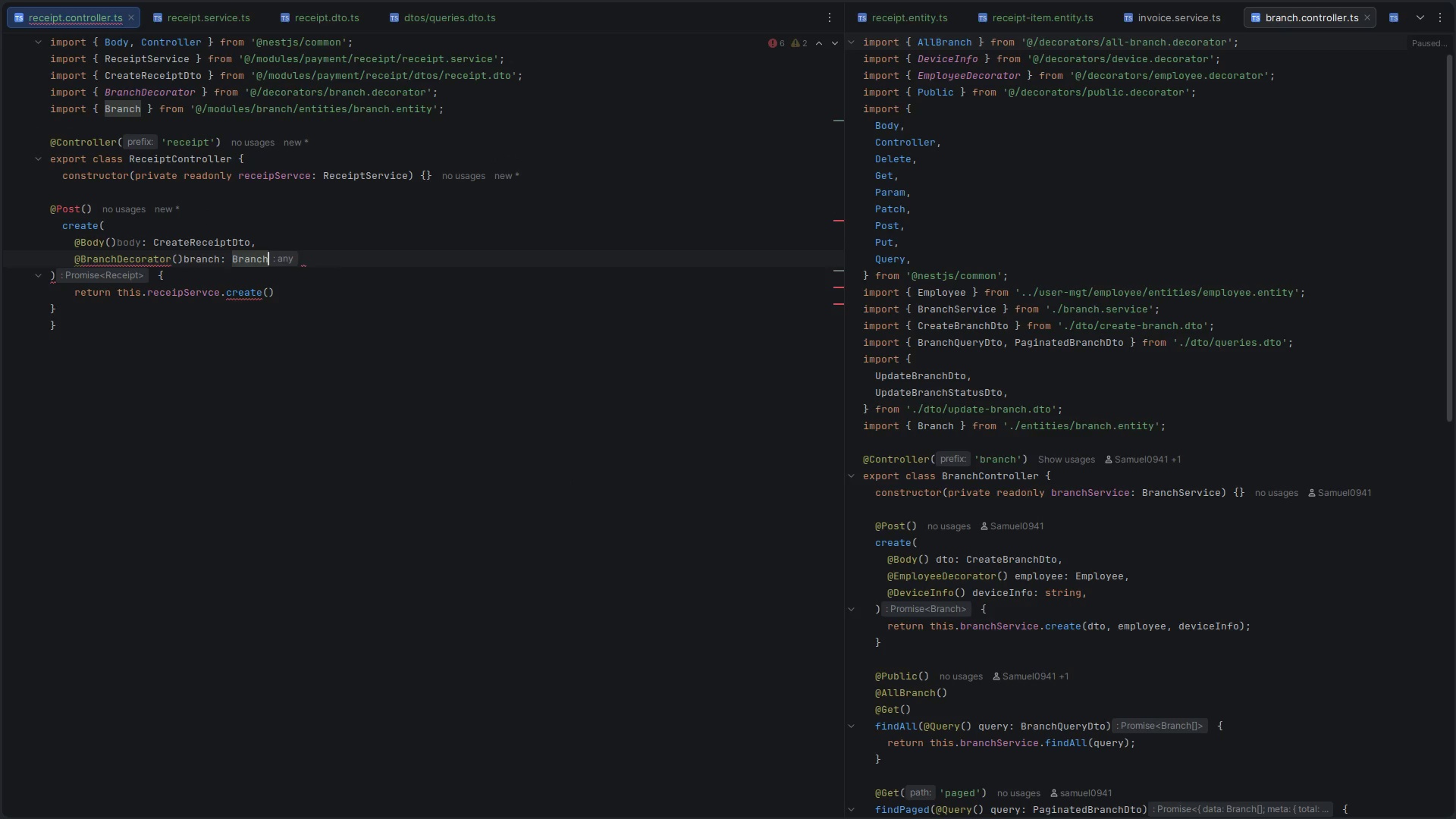 
key(ArrowDown)
 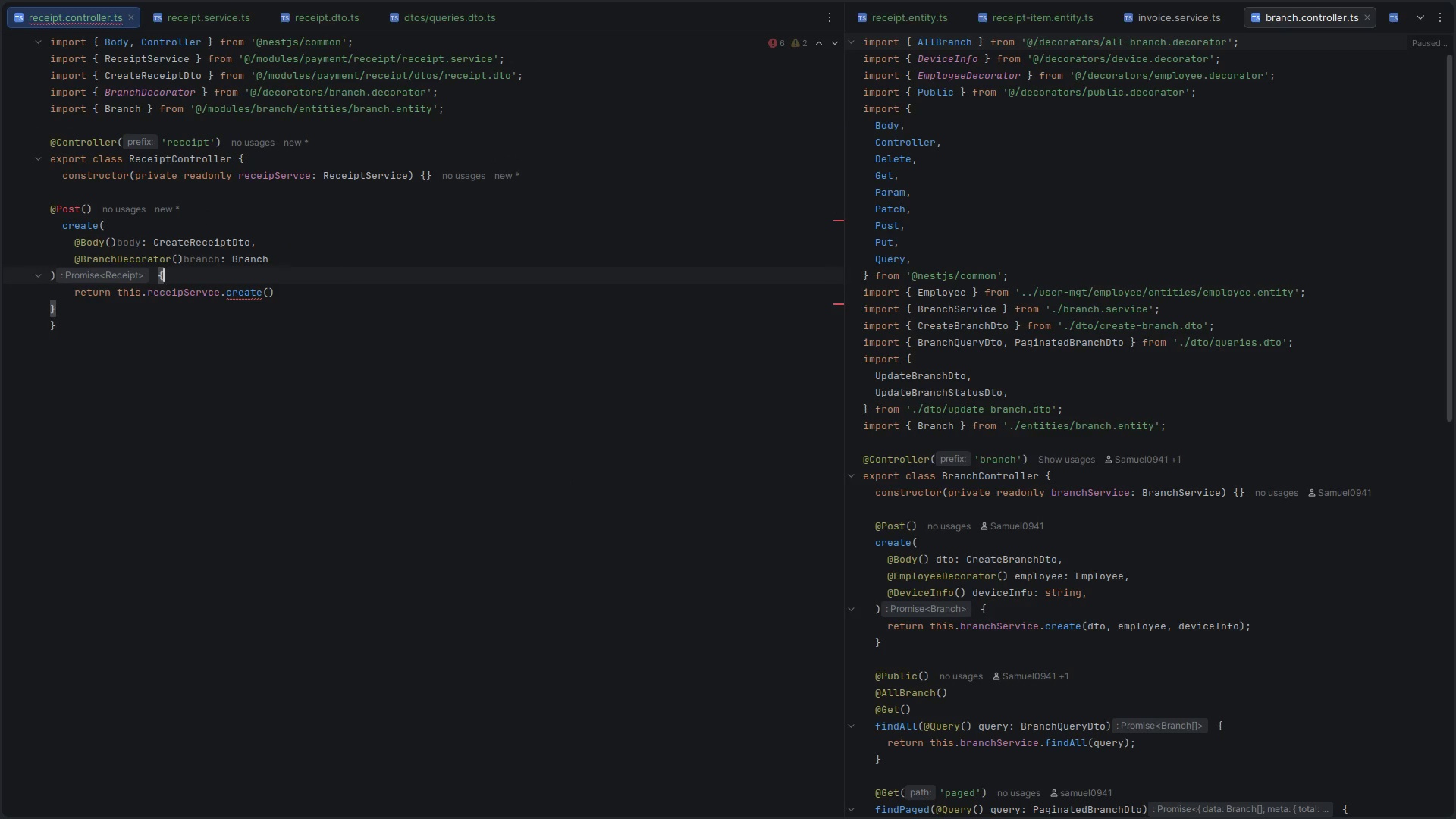 
key(ArrowDown)
 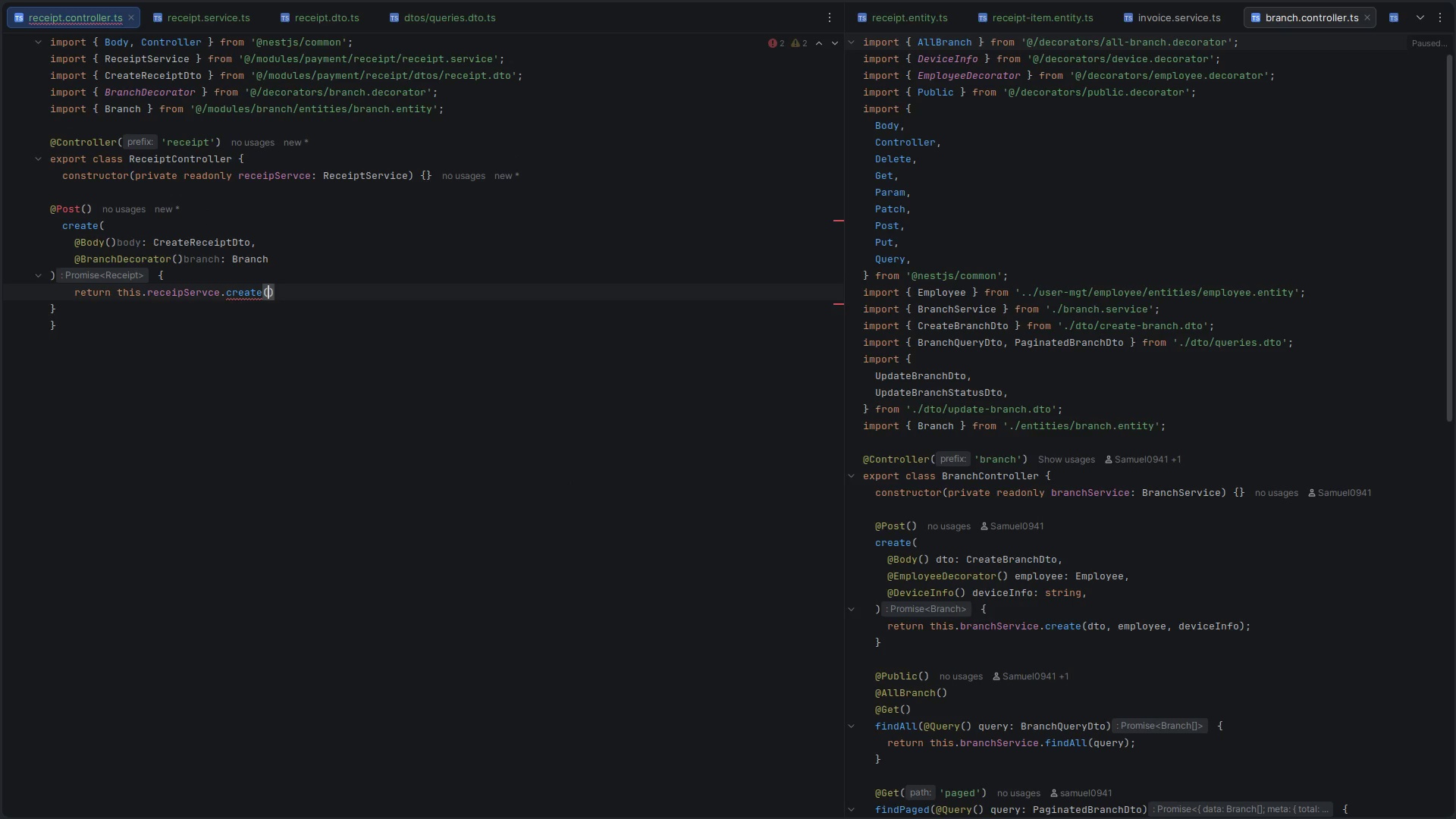 
key(ArrowRight)
 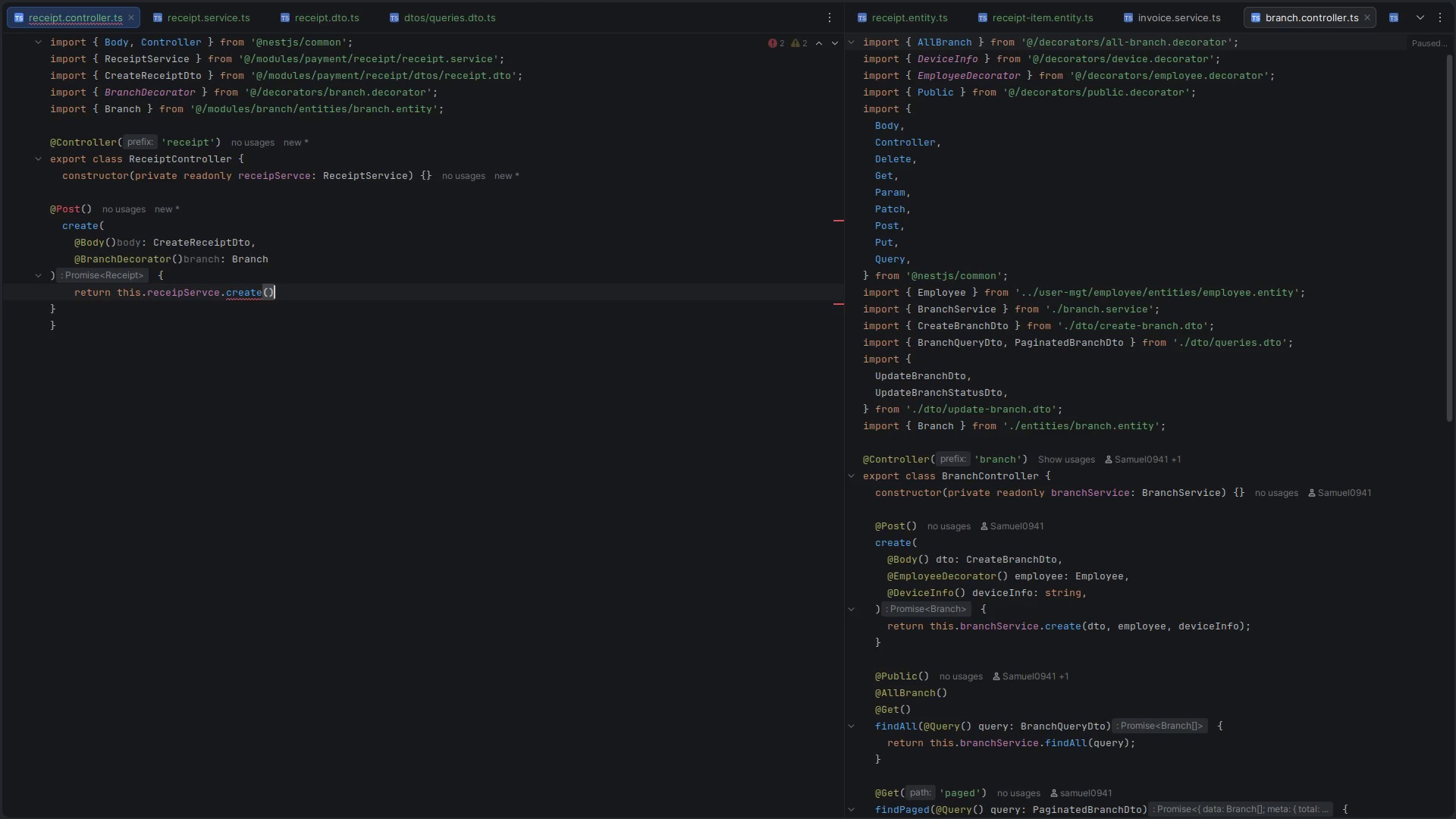 
key(ArrowUp)
 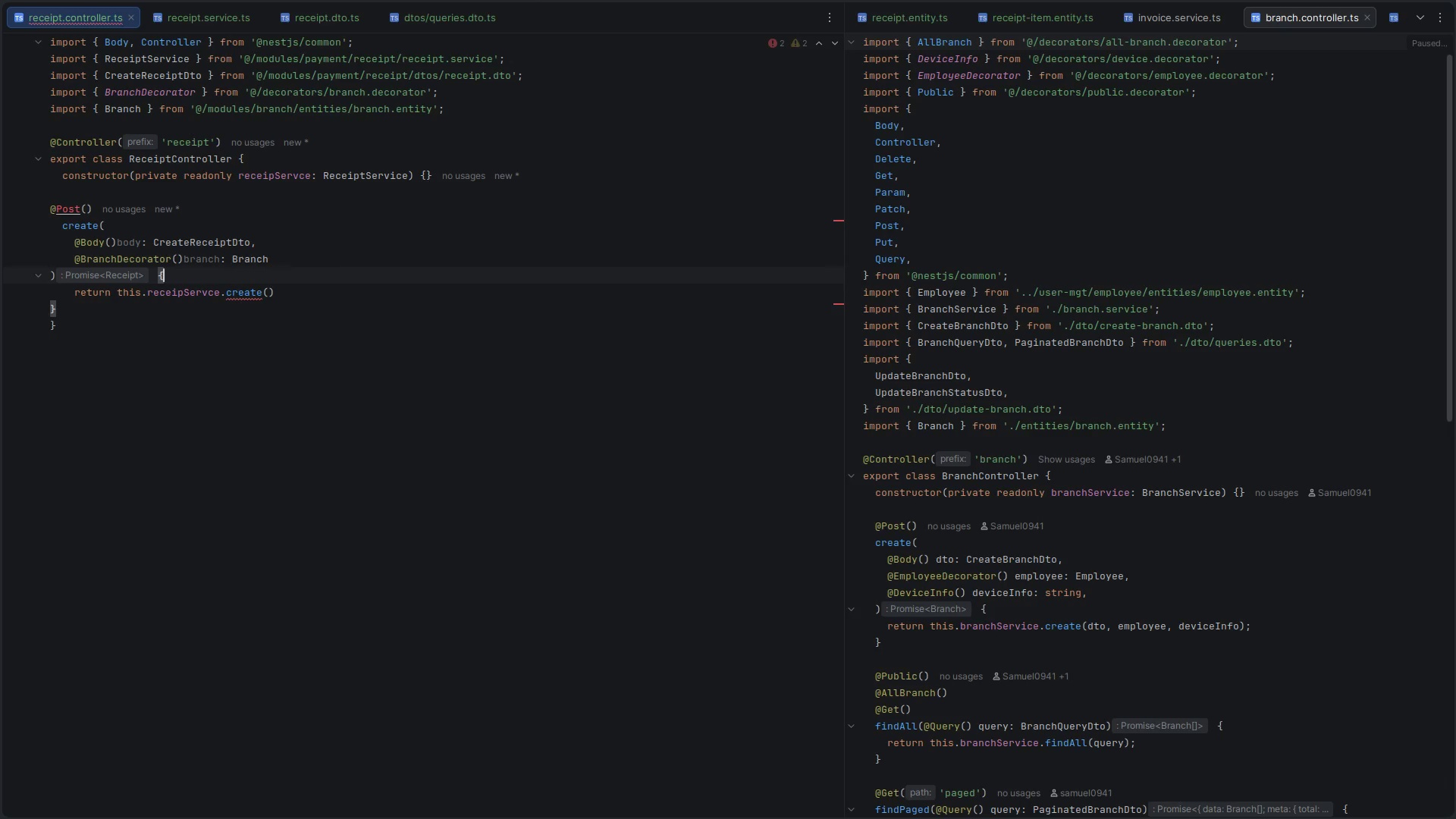 
key(ArrowDown)
 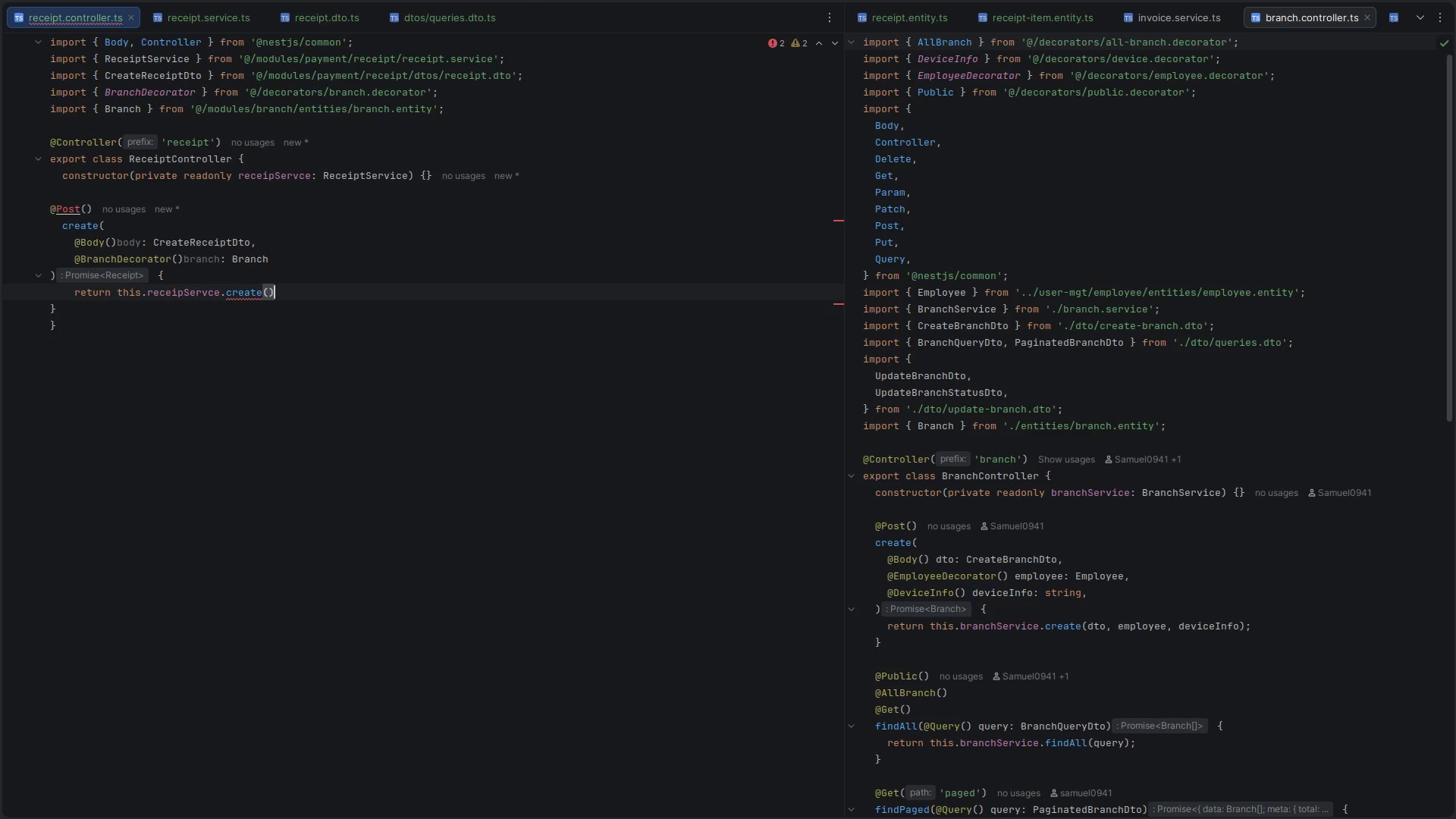 
key(ArrowLeft)
 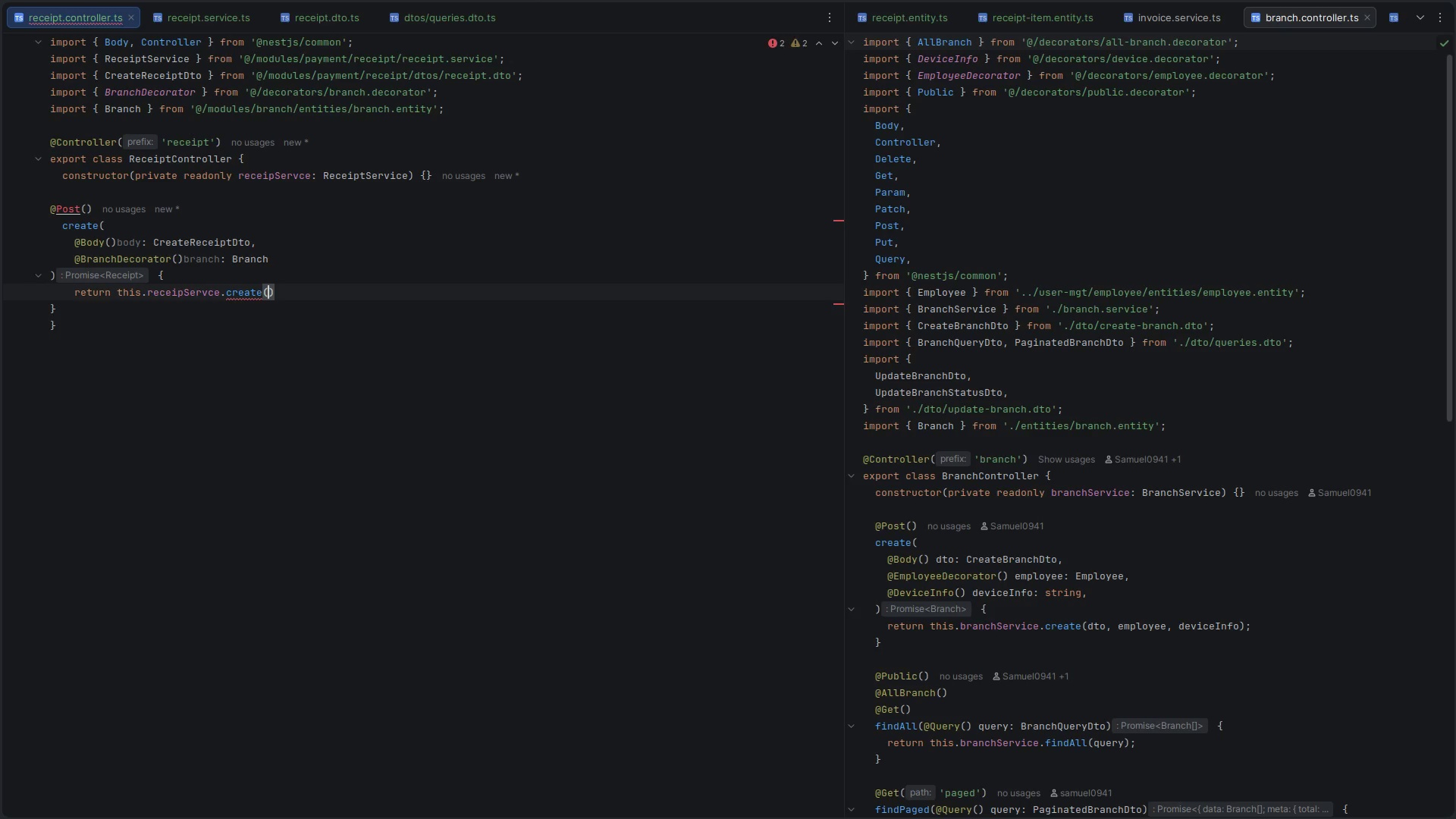 
type(body,branch)
key(Escape)
 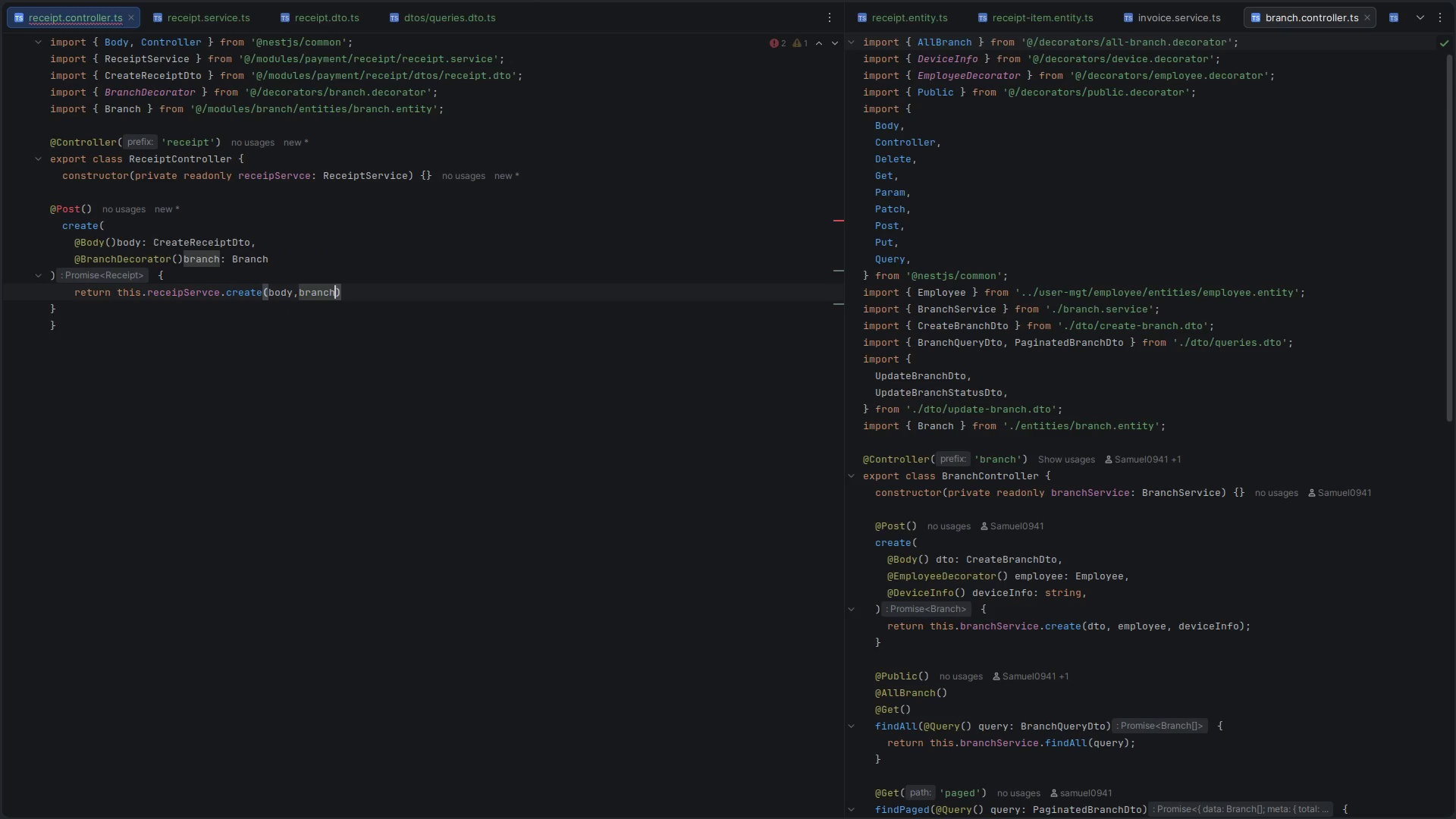 
key(Control+ControlLeft)
 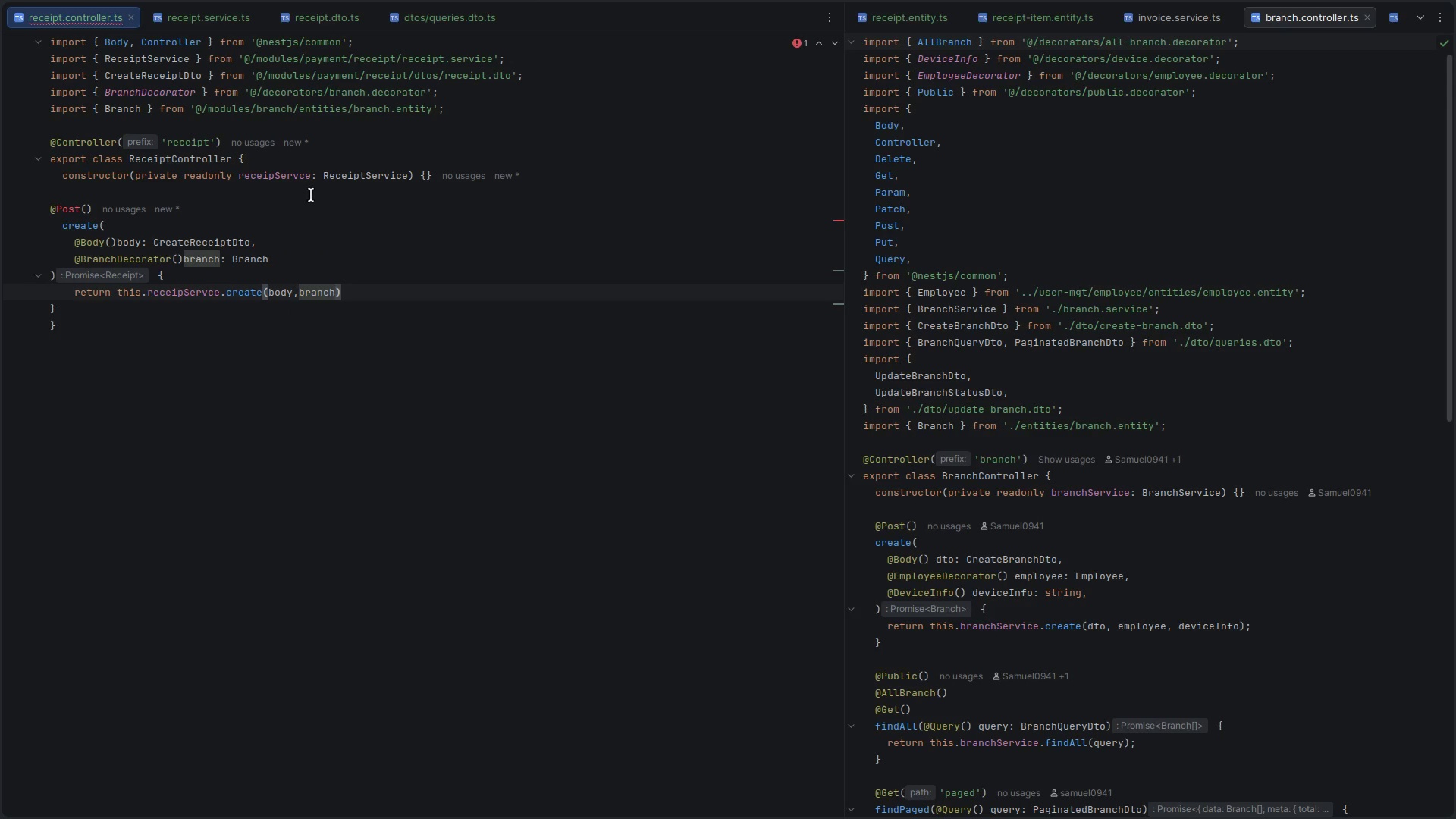 
key(Control+S)
 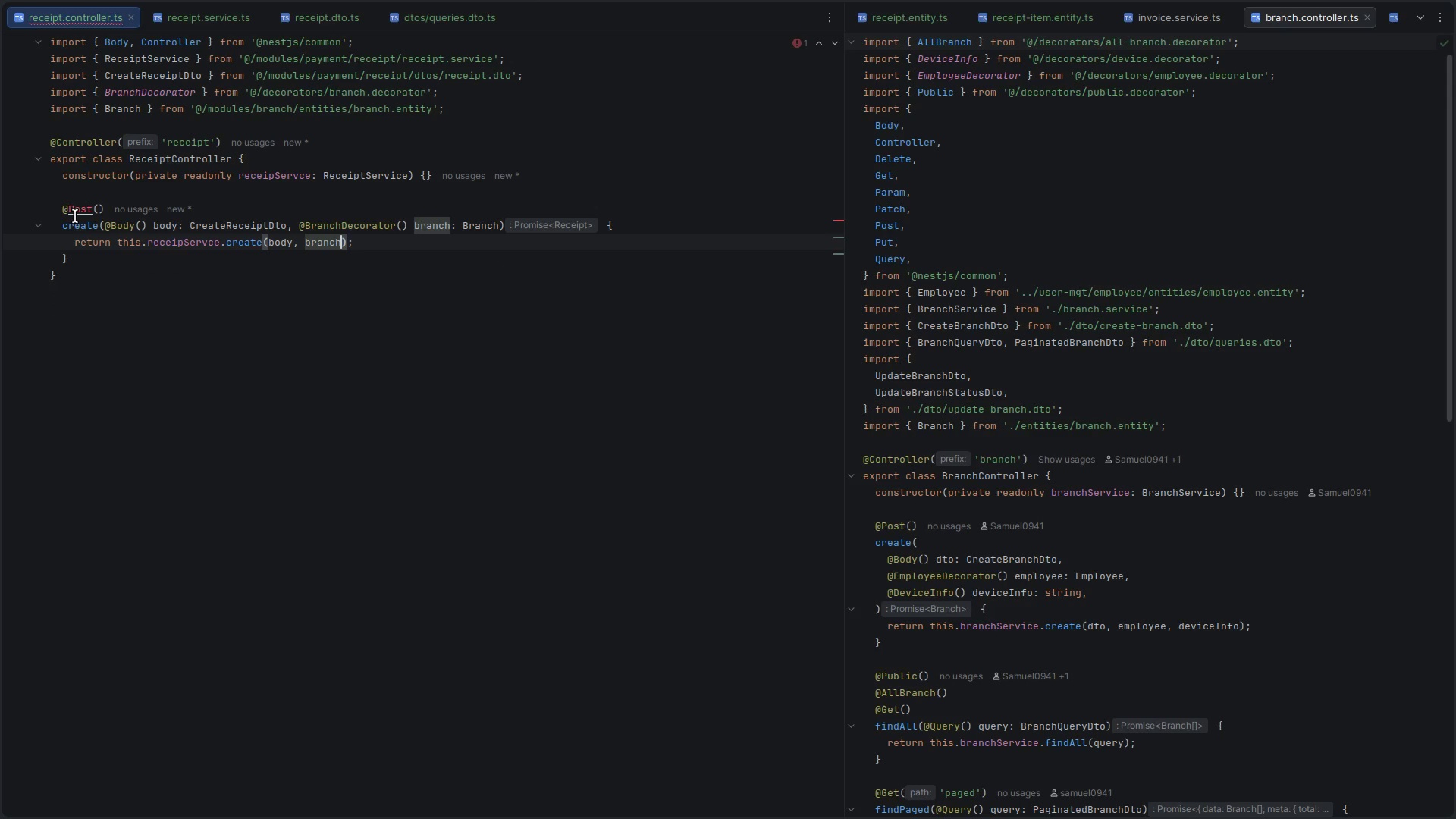 
double_click([76, 211])
 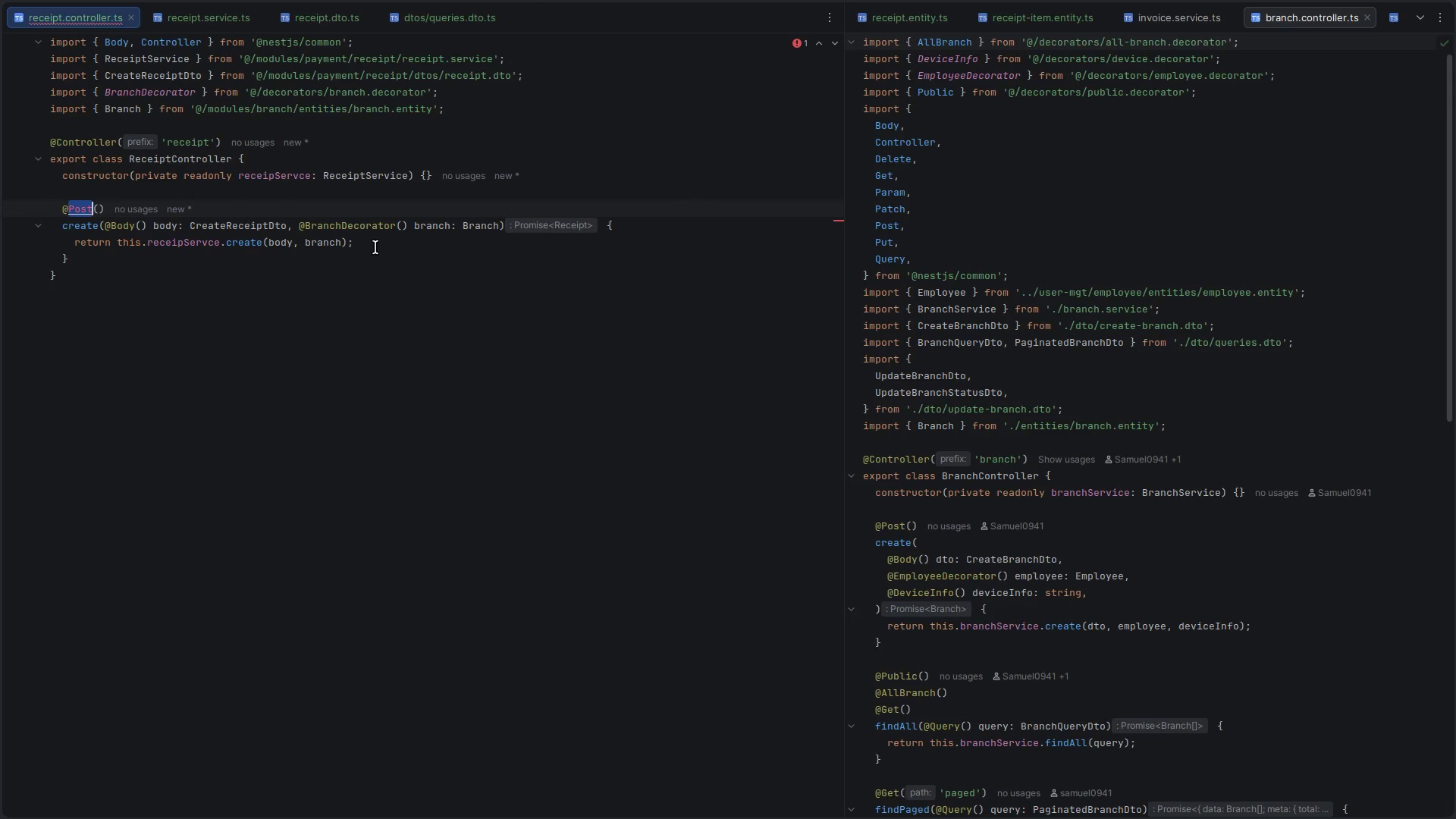 
type(Post)
 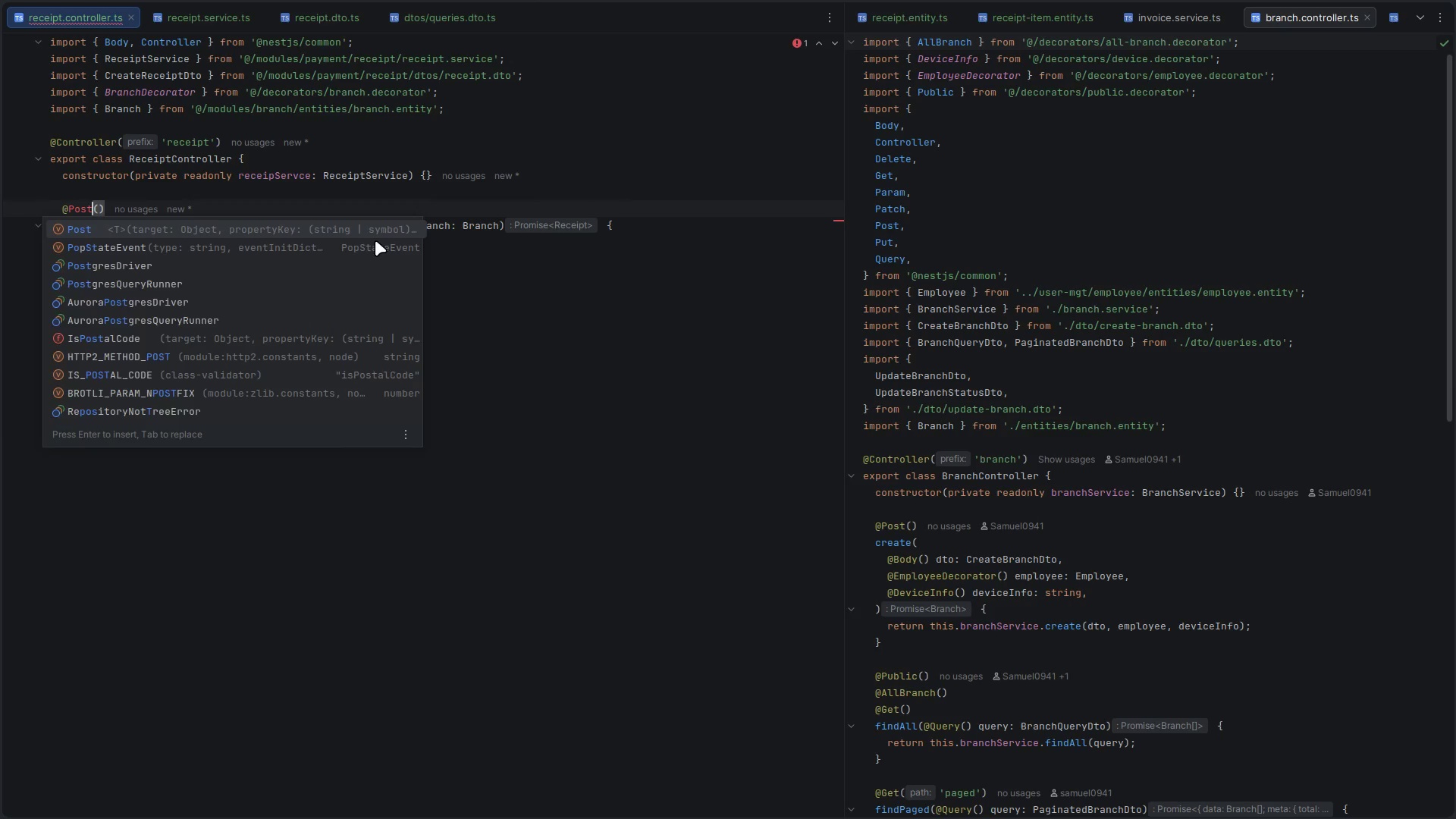 
key(Enter)
 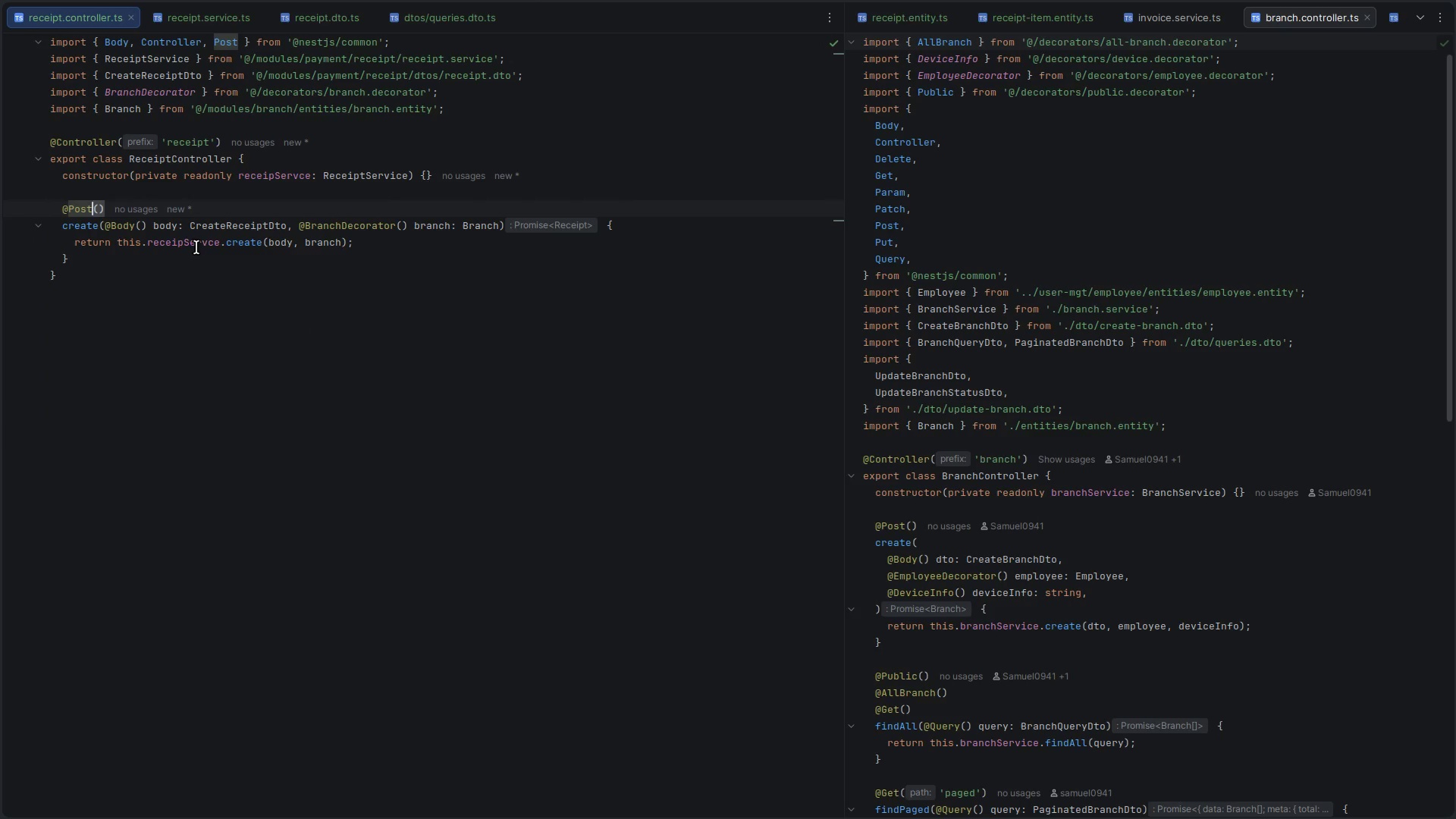 
left_click([162, 262])
 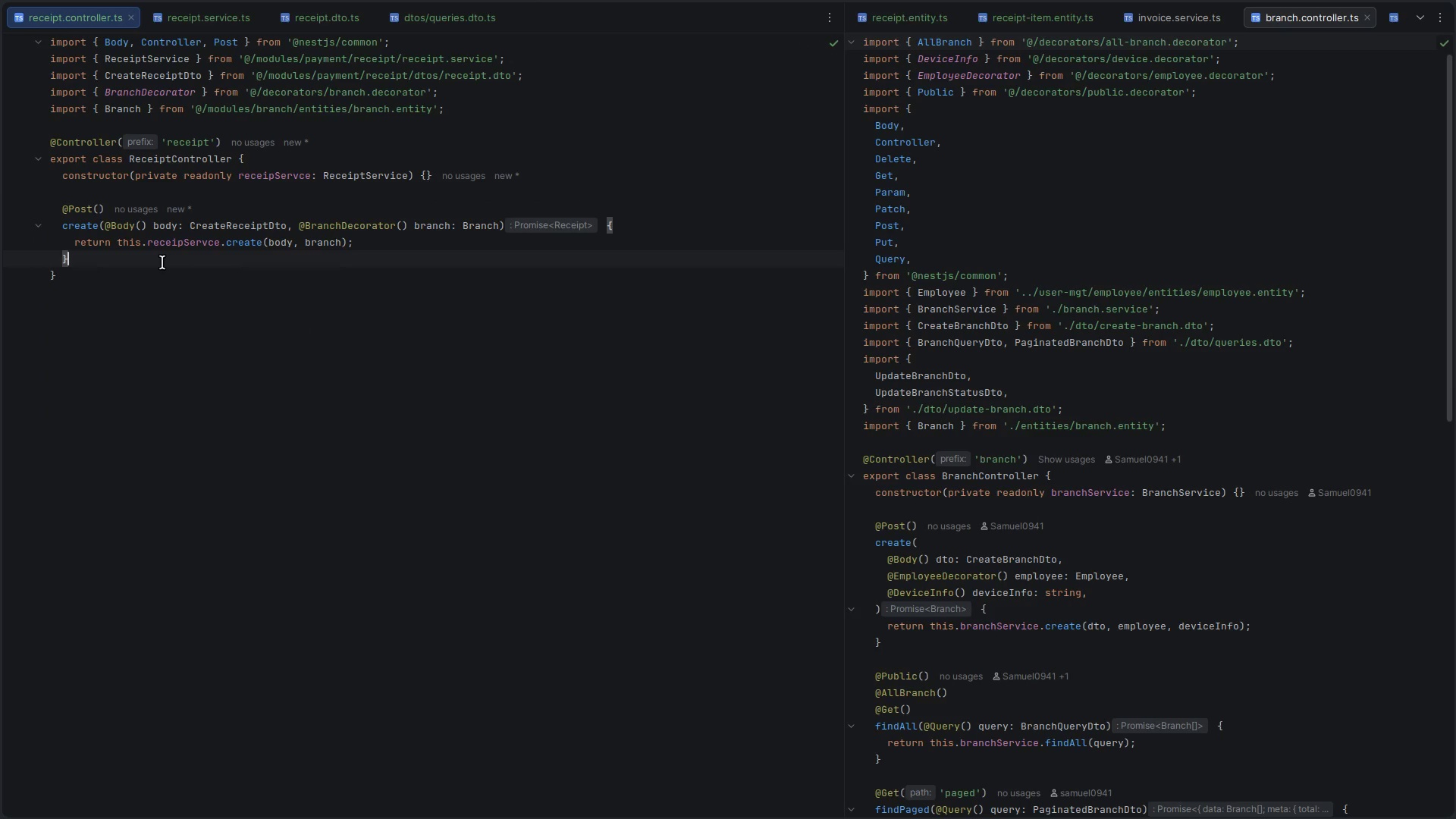 
key(Enter)
 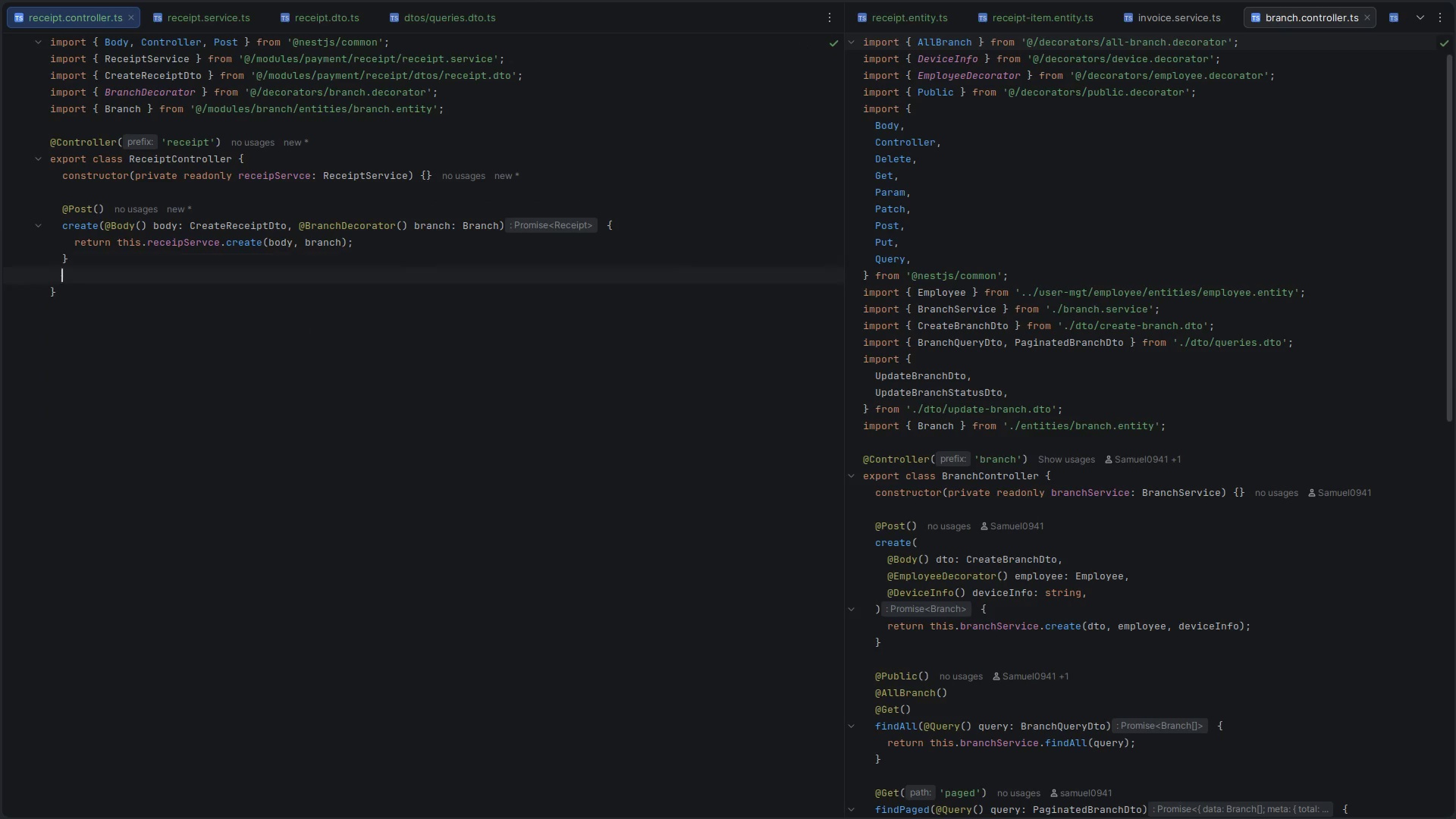 
key(Enter)
 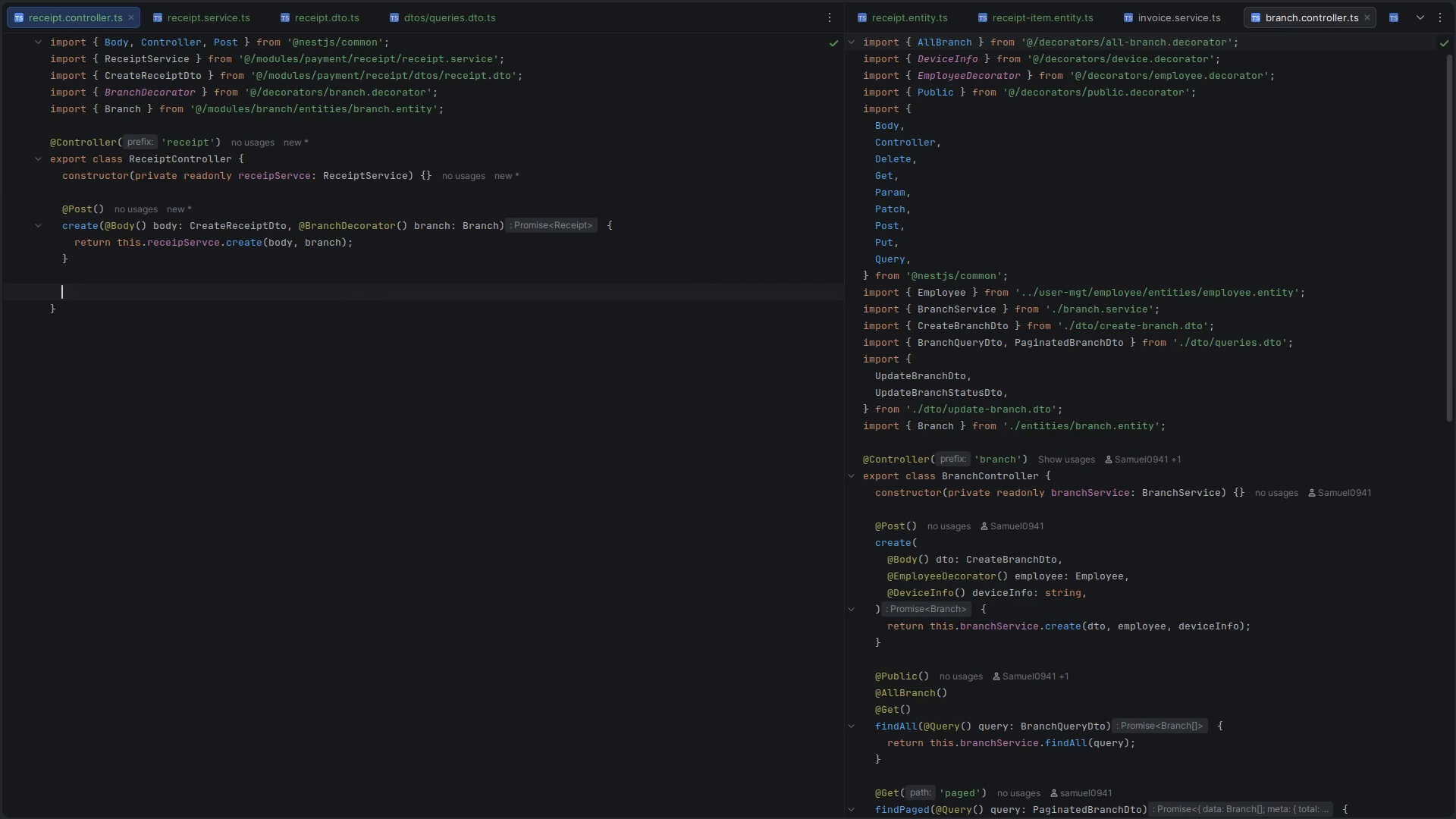 
key(Shift+2)
 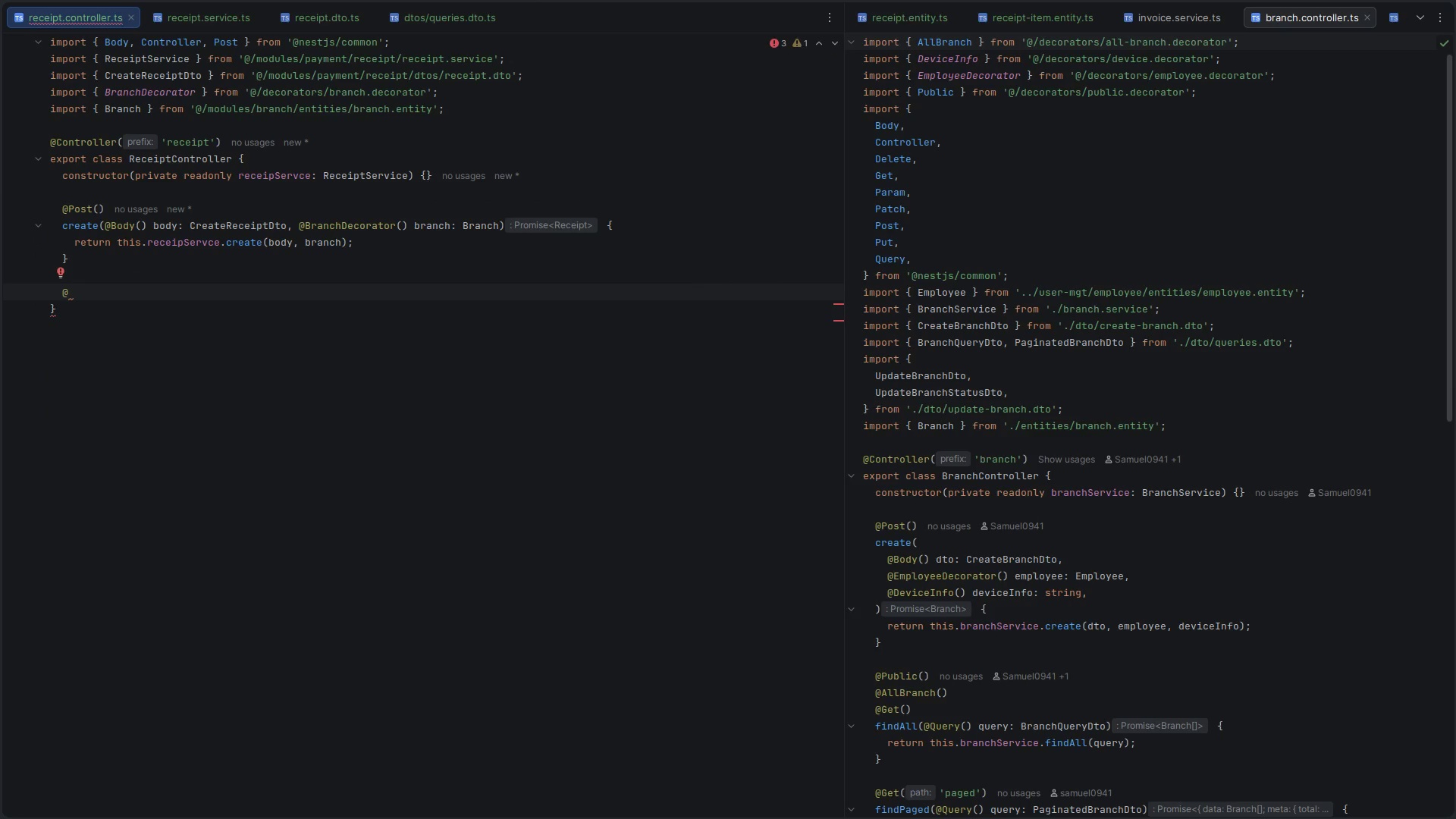 
wait(5.72)
 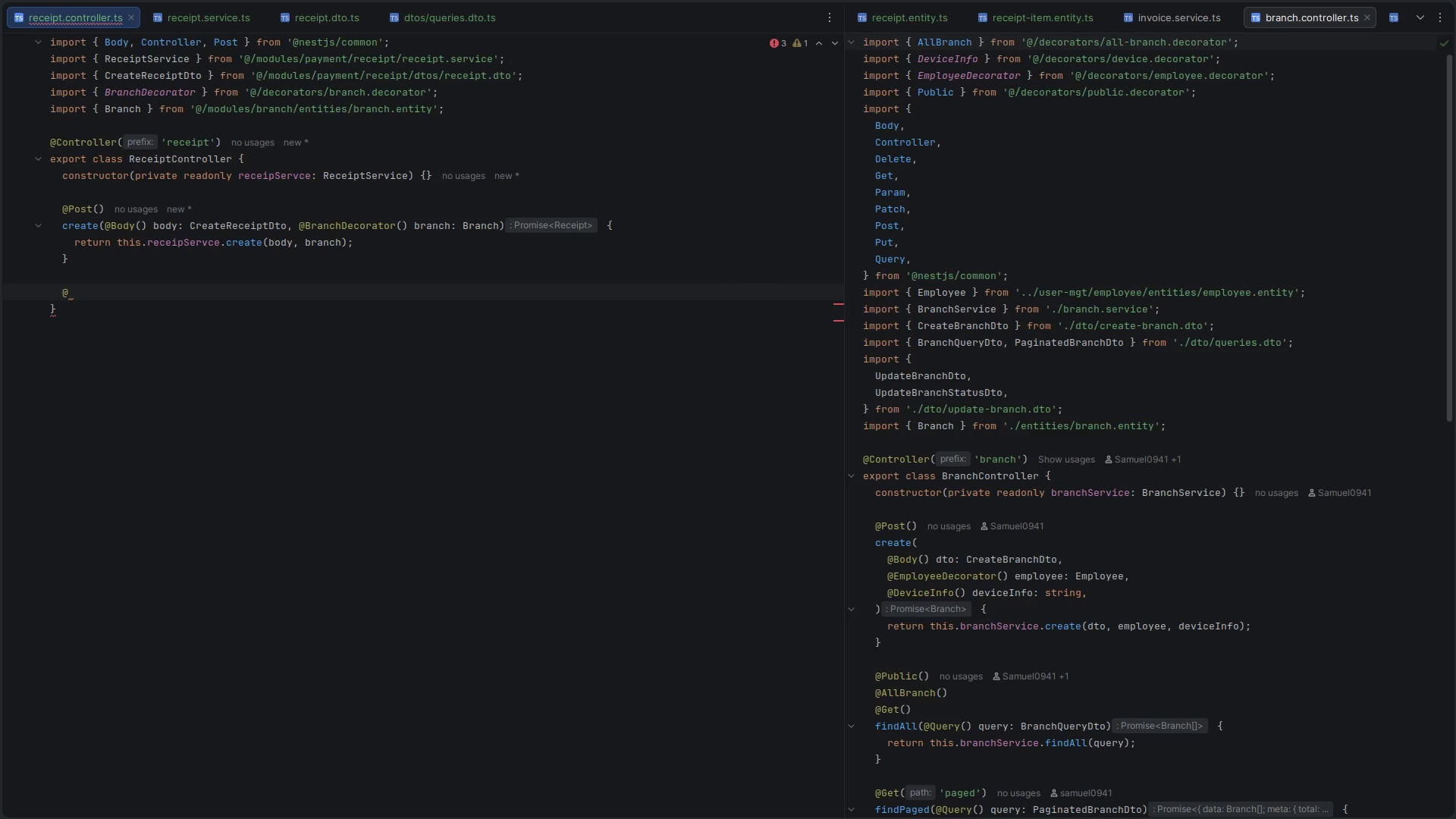 
type(Get)
 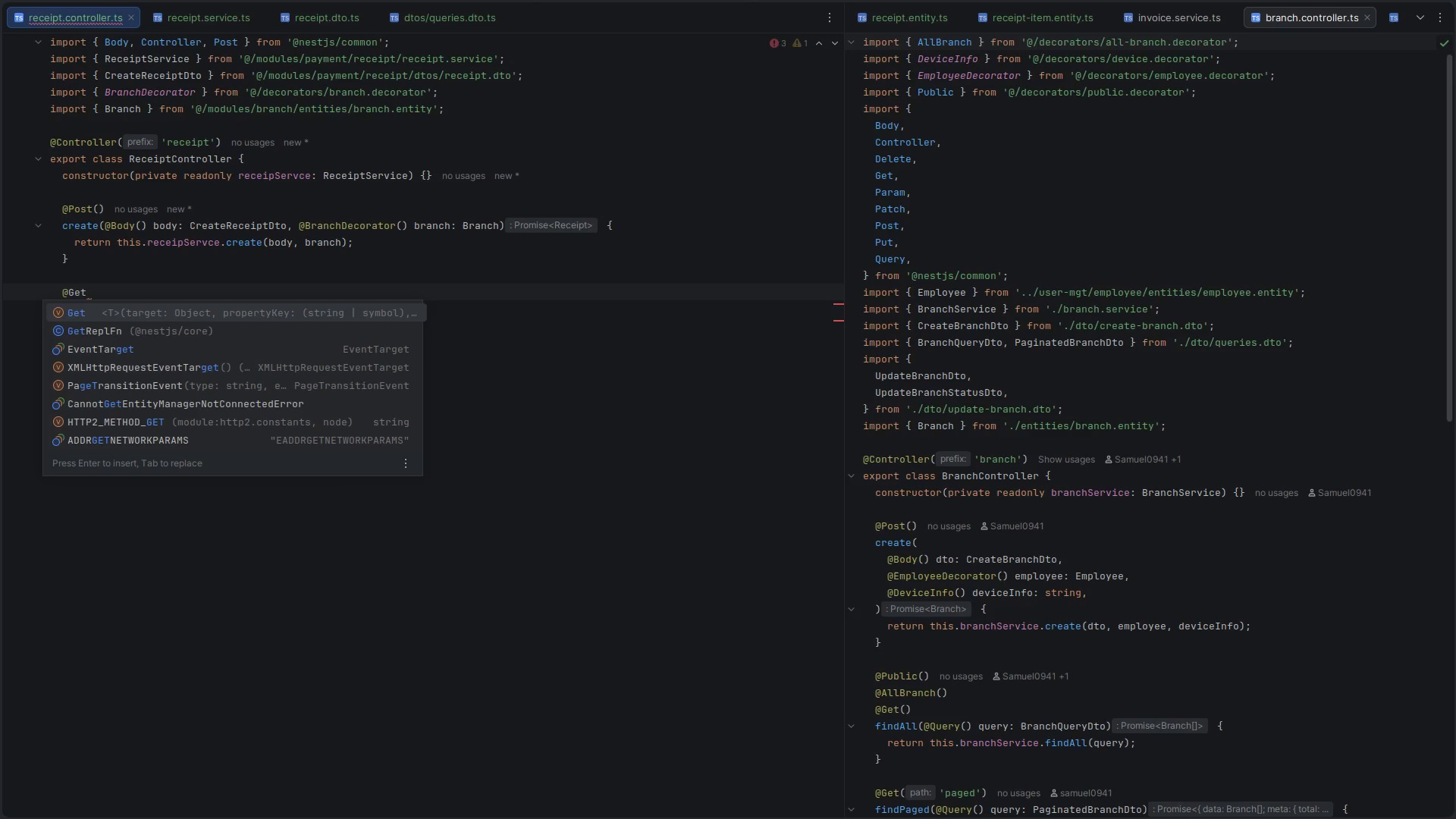 
key(Enter)
 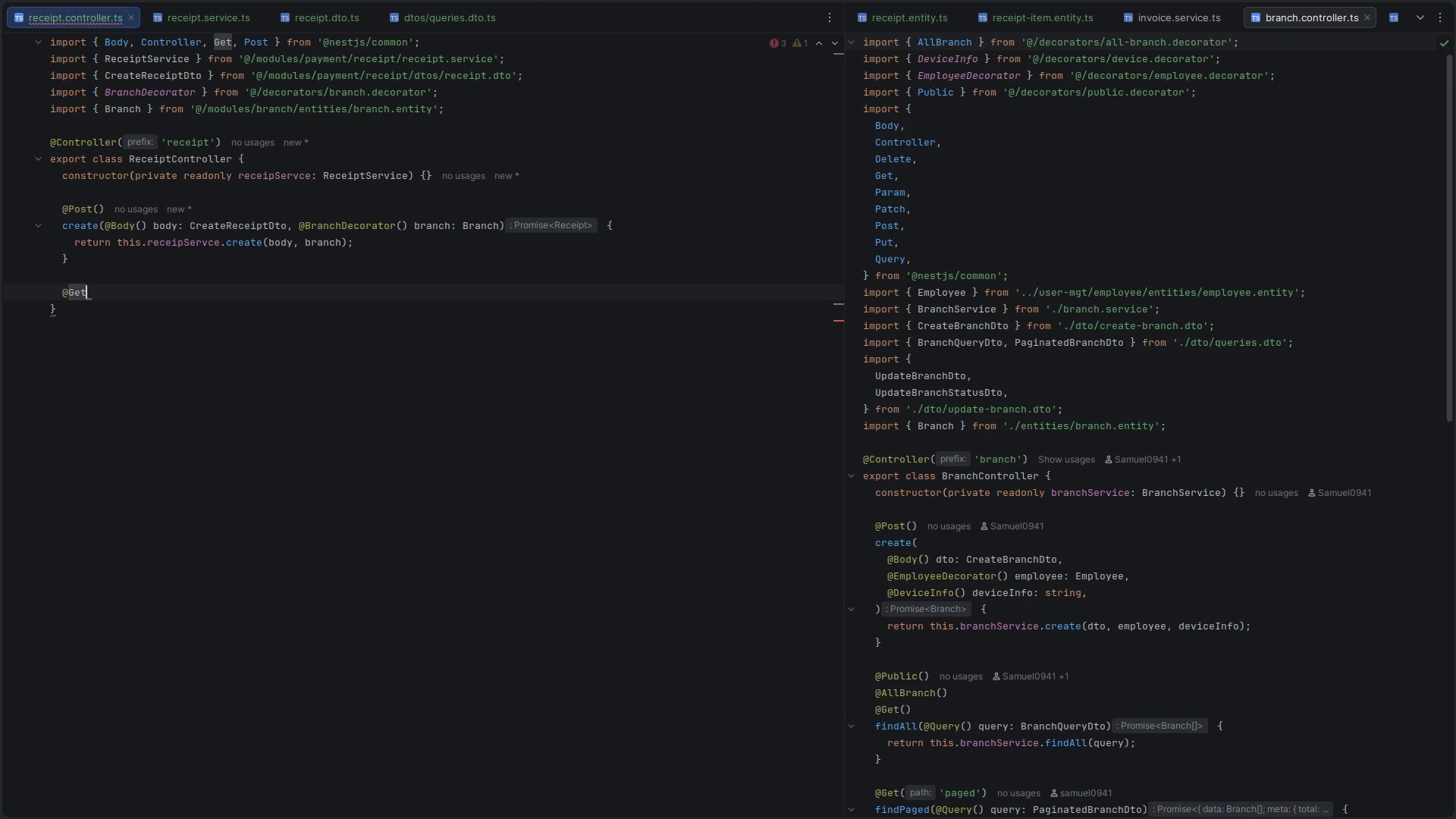 
type(())
 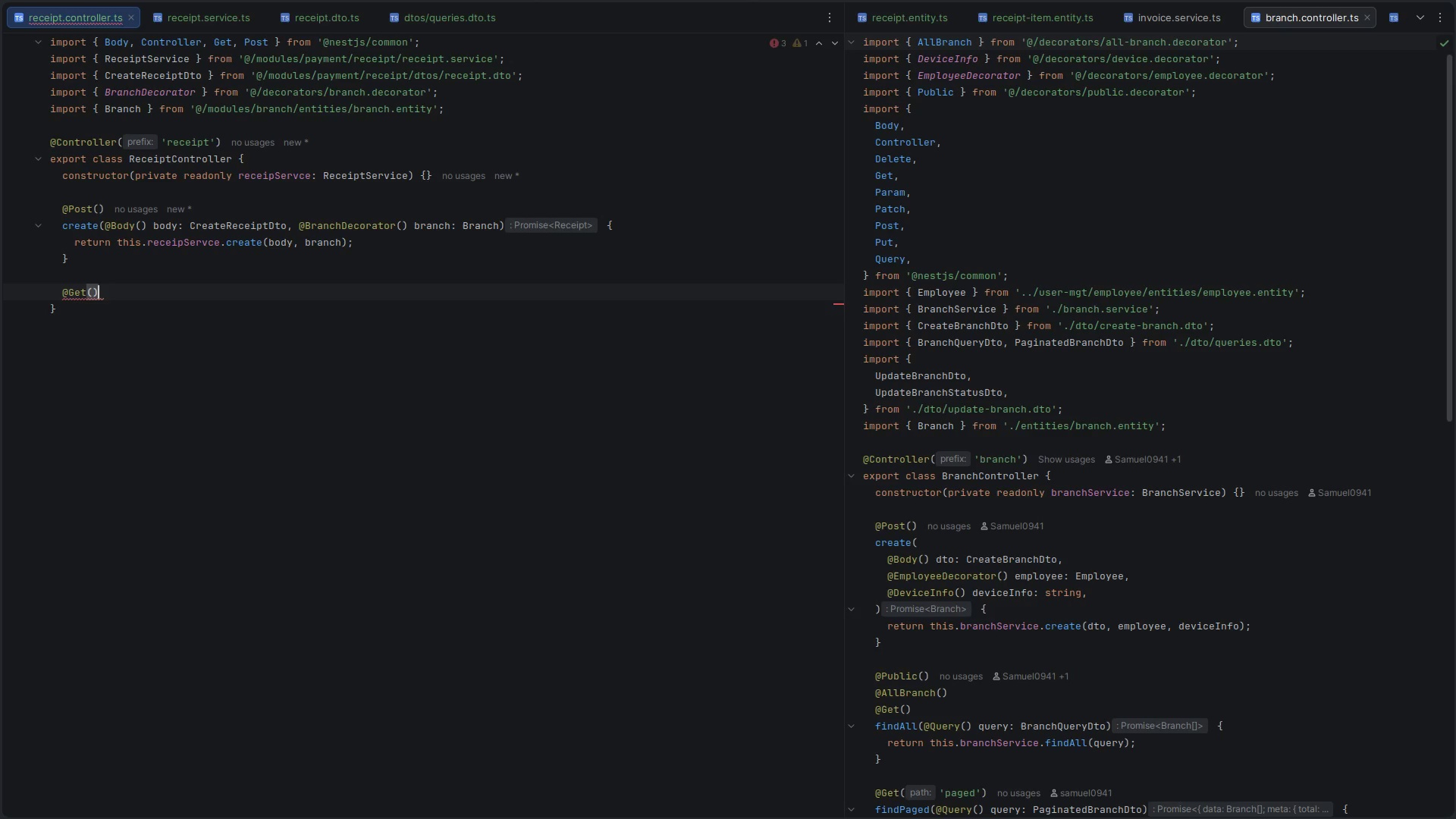 
key(Enter)
 